 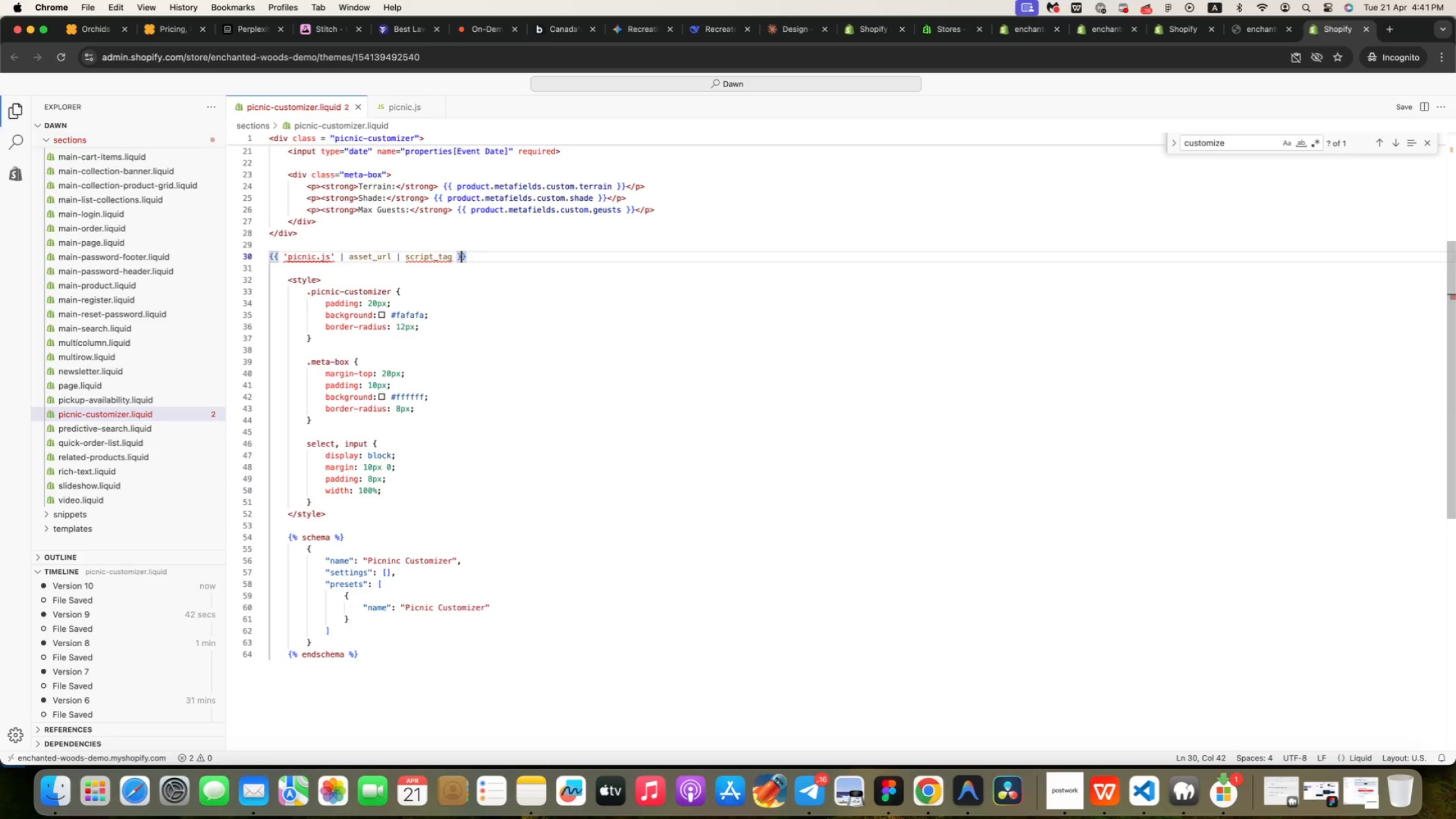 
key(ArrowLeft)
 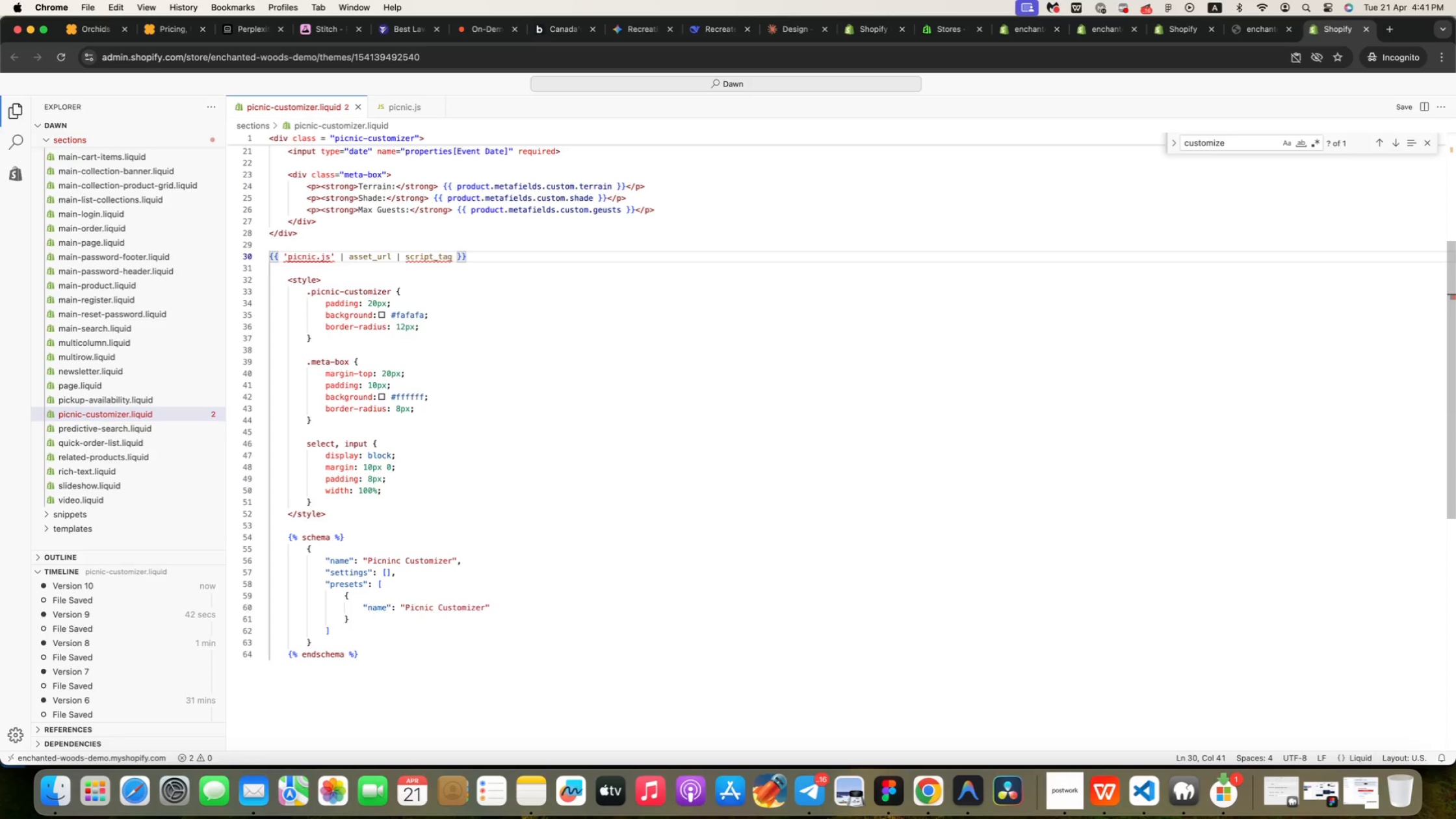 
key(ArrowRight)
 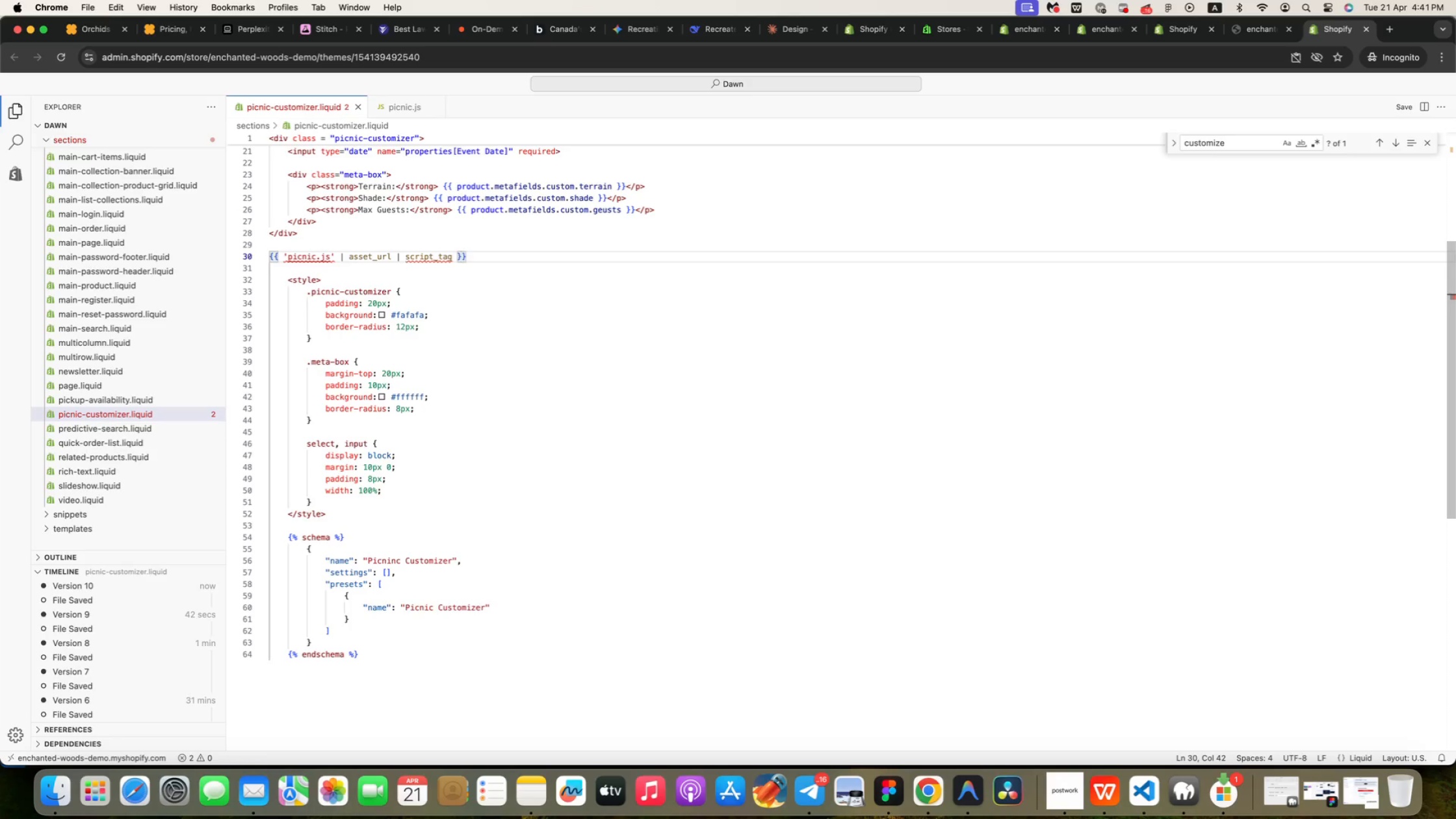 
key(ArrowRight)
 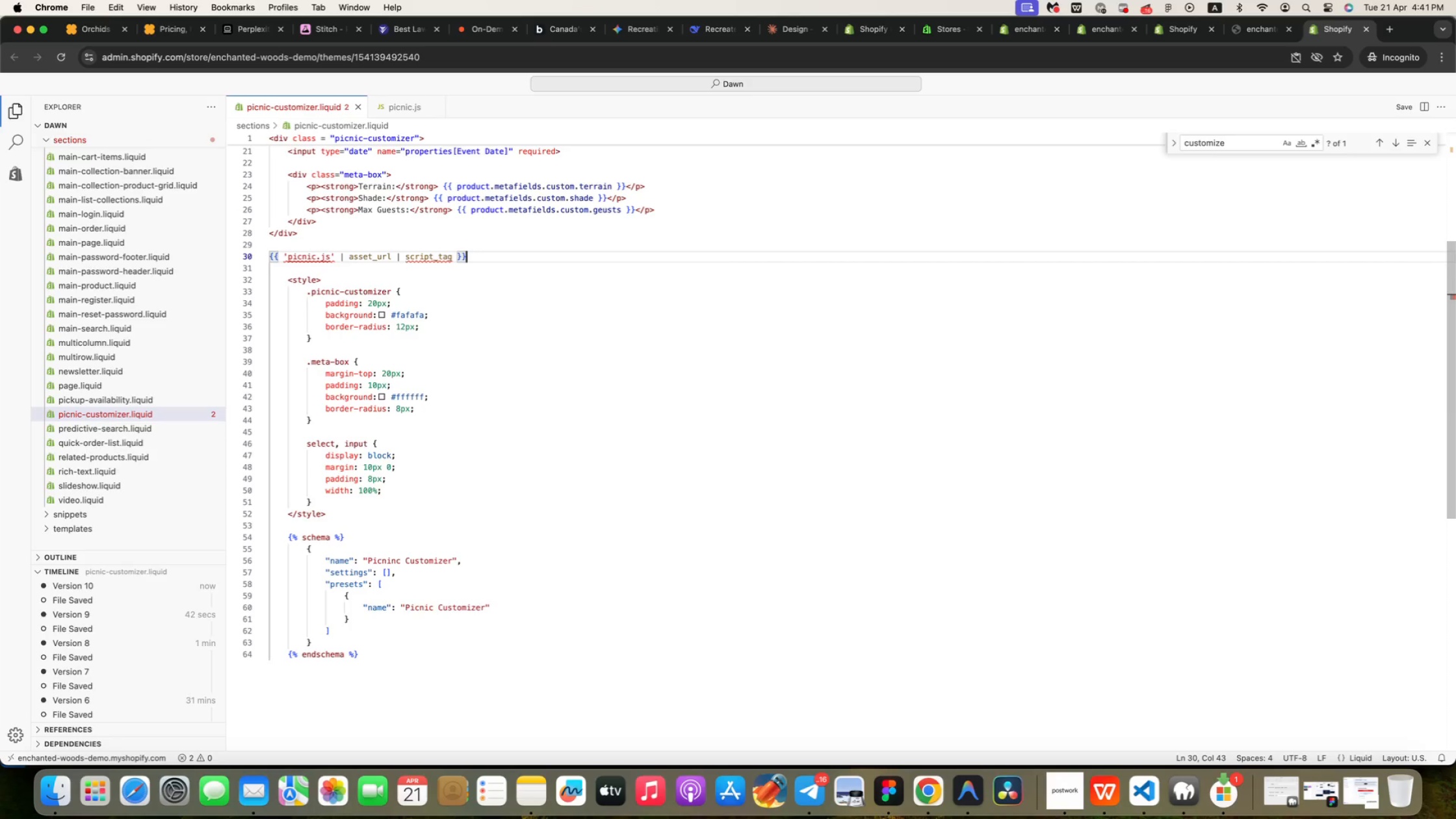 
key(ArrowUp)
 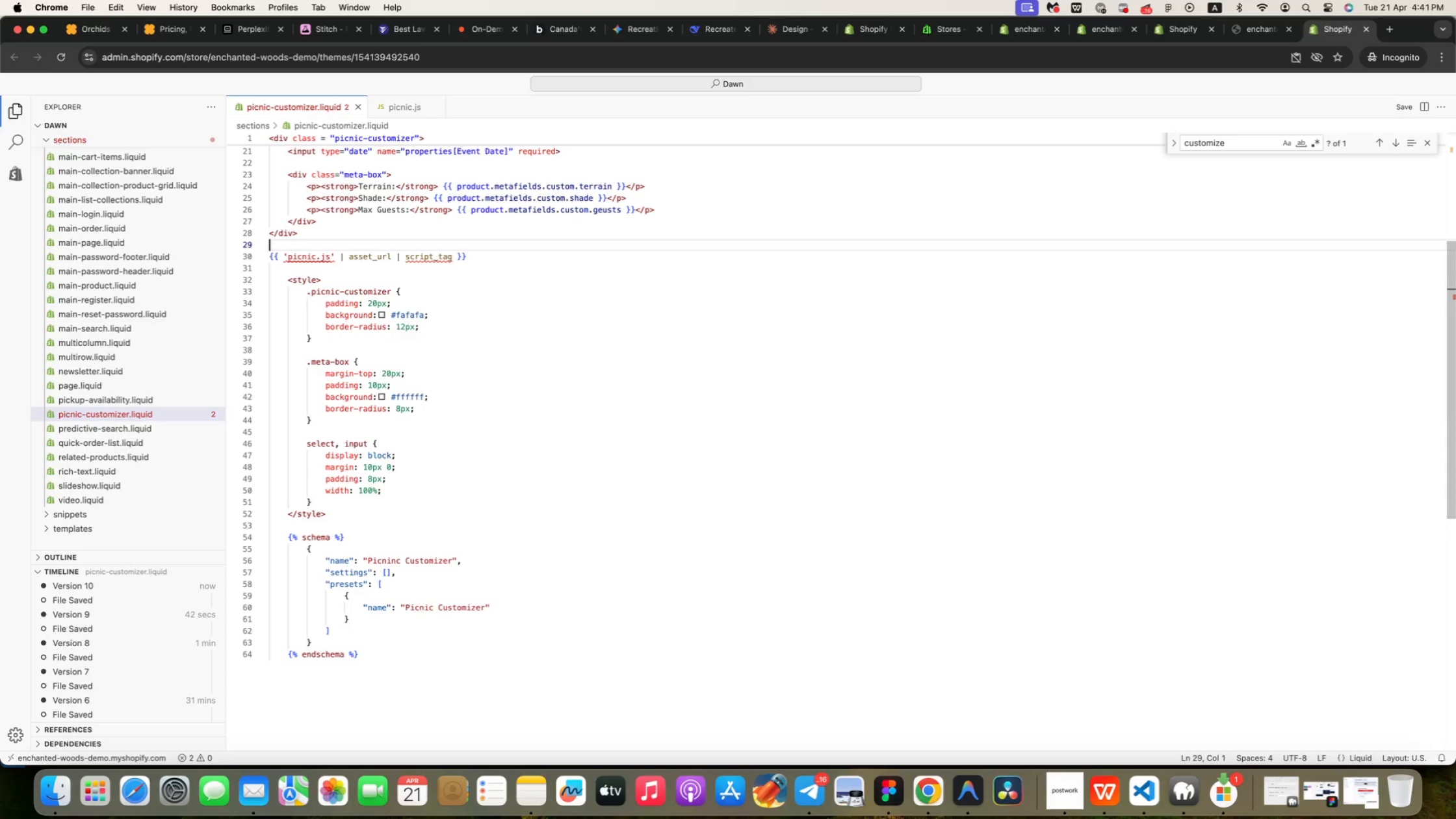 
key(ArrowDown)
 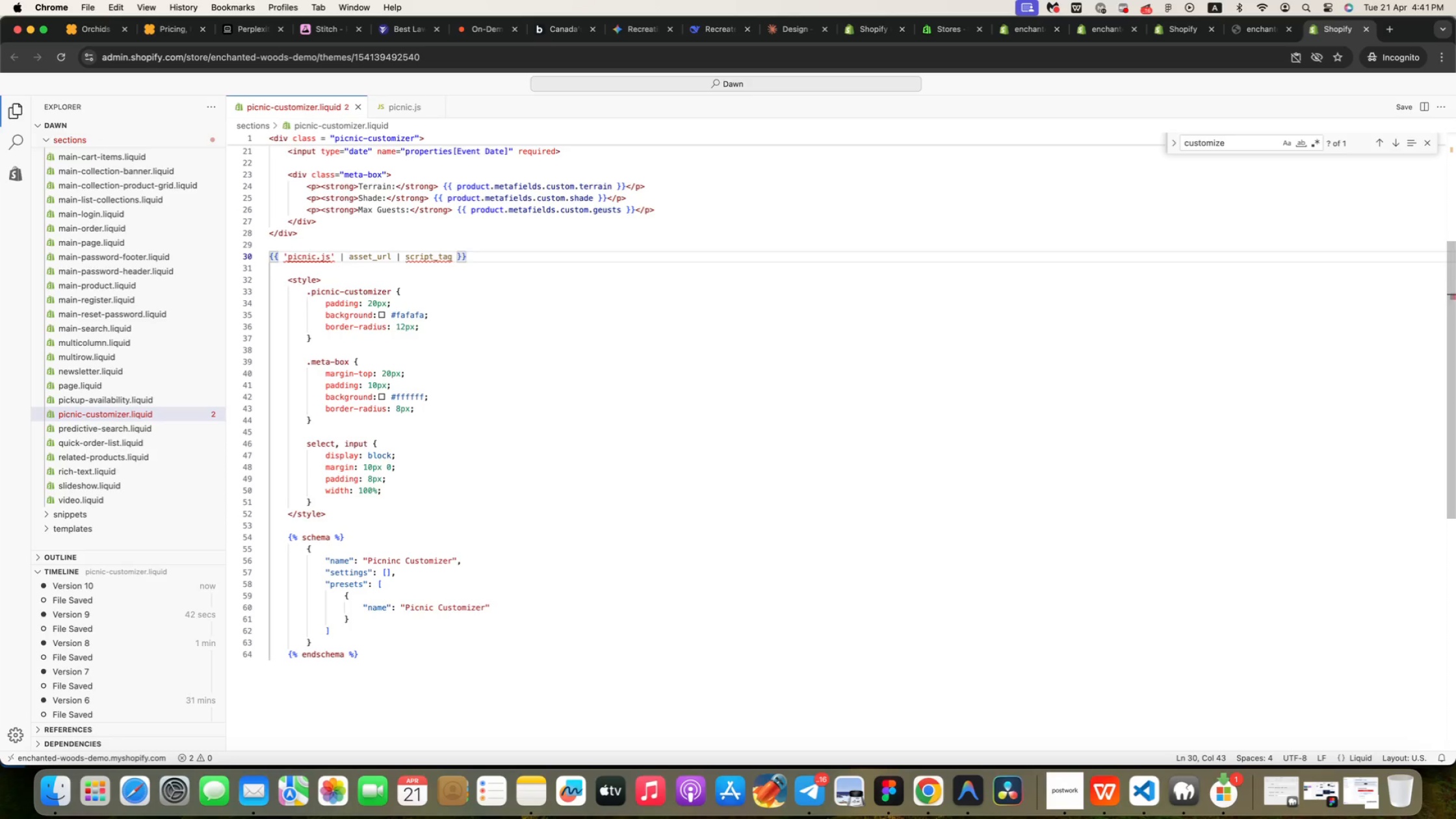 
key(ArrowDown)
 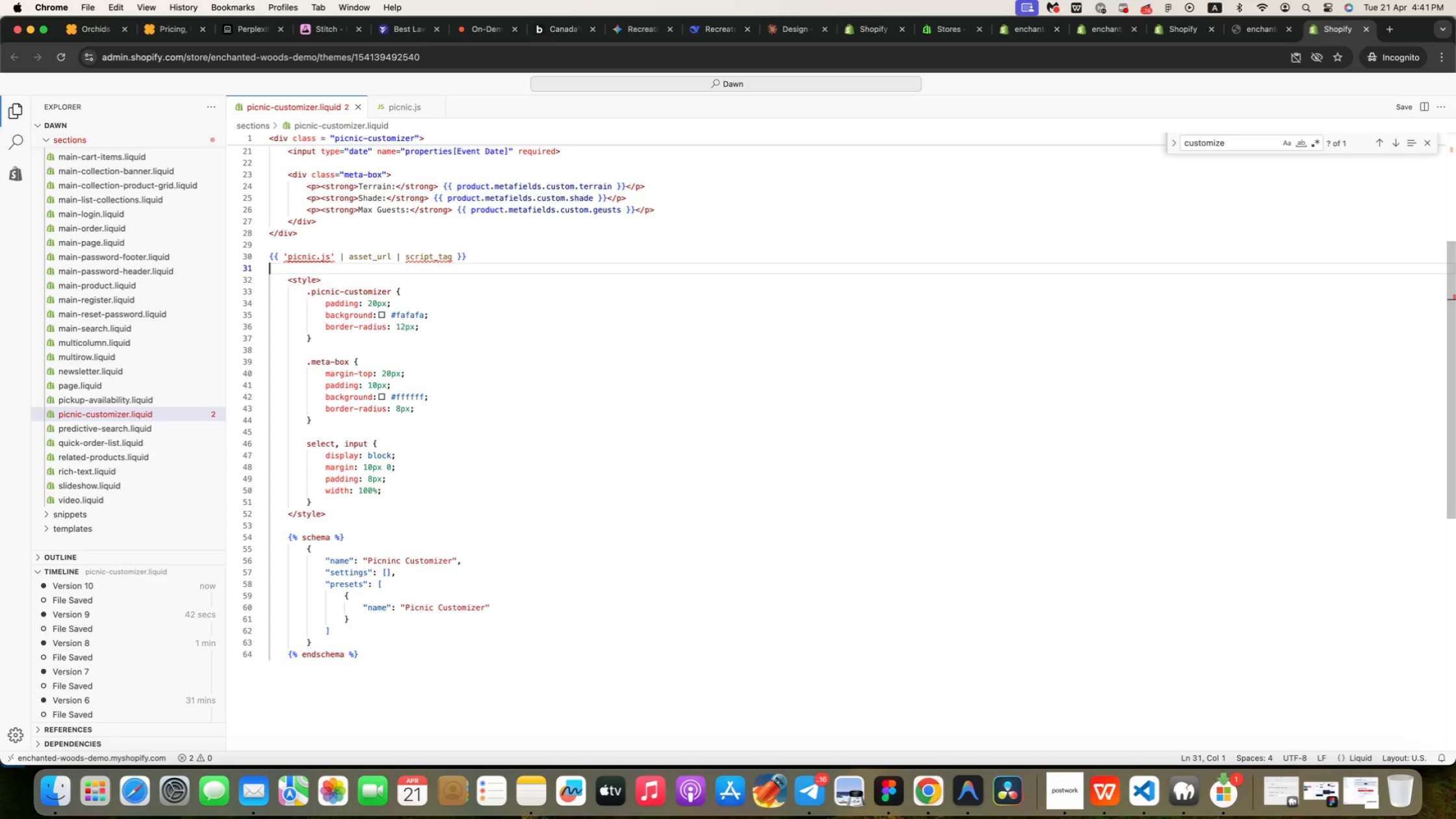 
key(ArrowDown)
 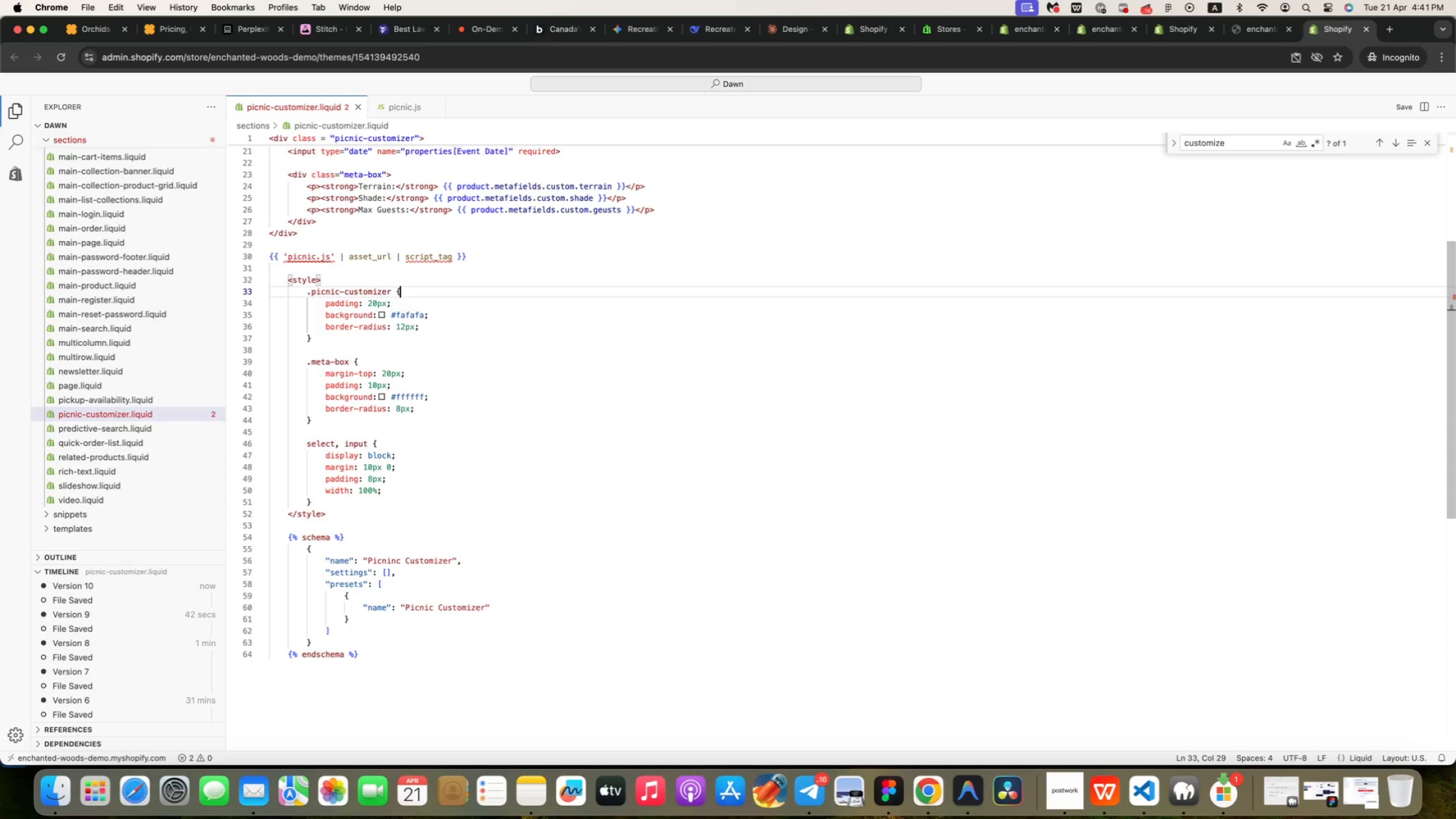 
key(ArrowDown)
 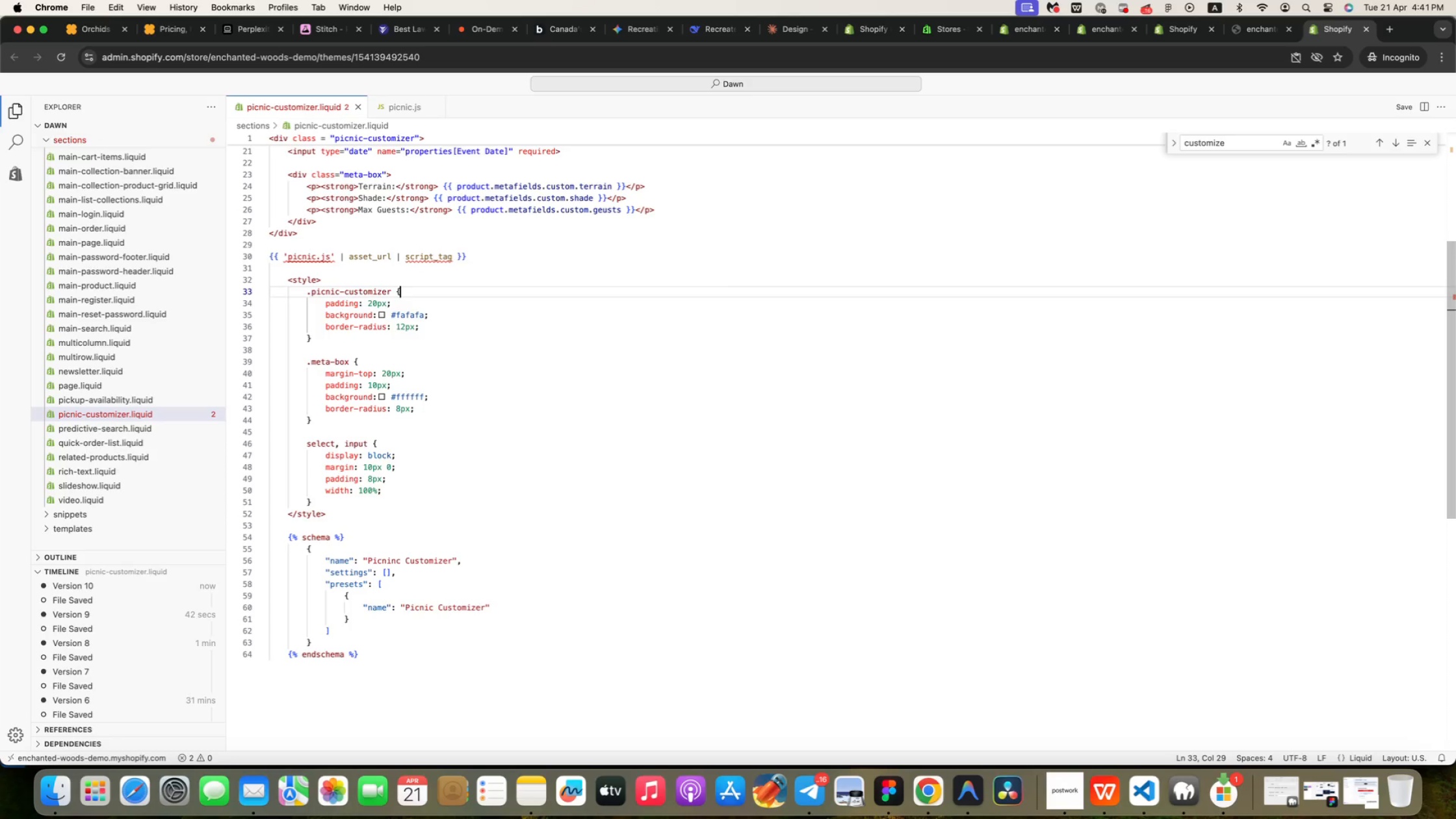 
key(ArrowUp)
 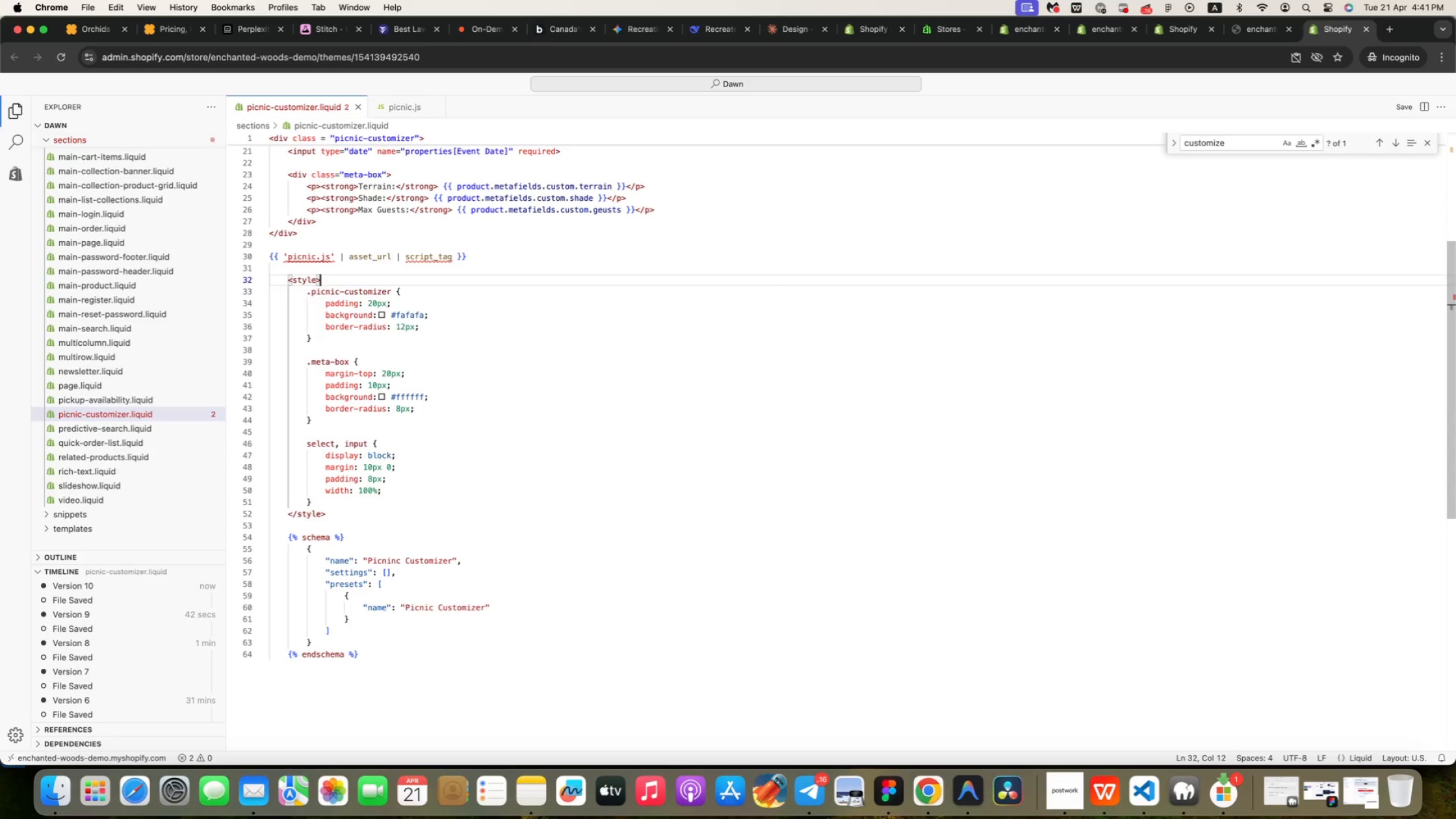 
key(ArrowUp)
 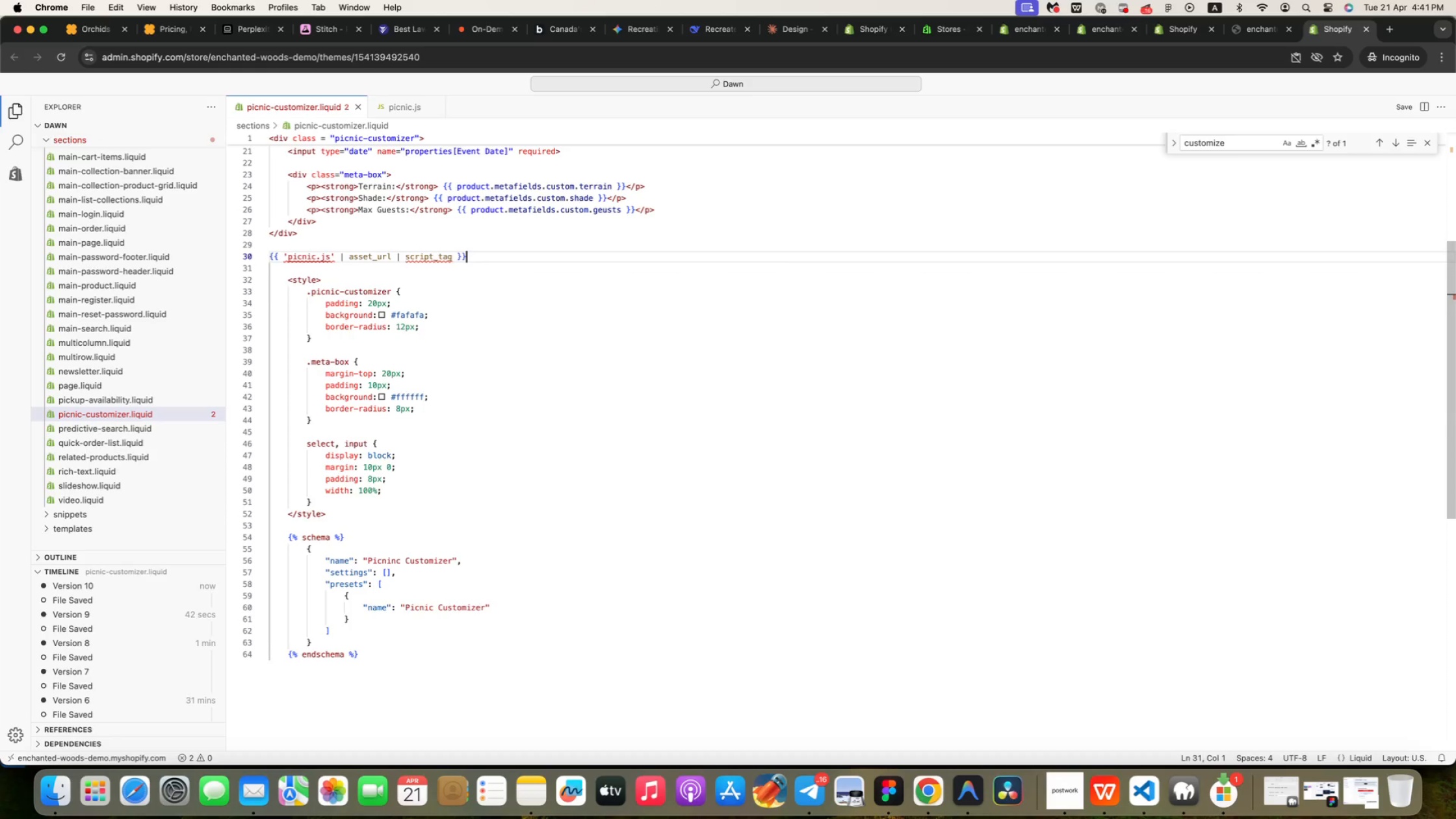 
key(ArrowUp)
 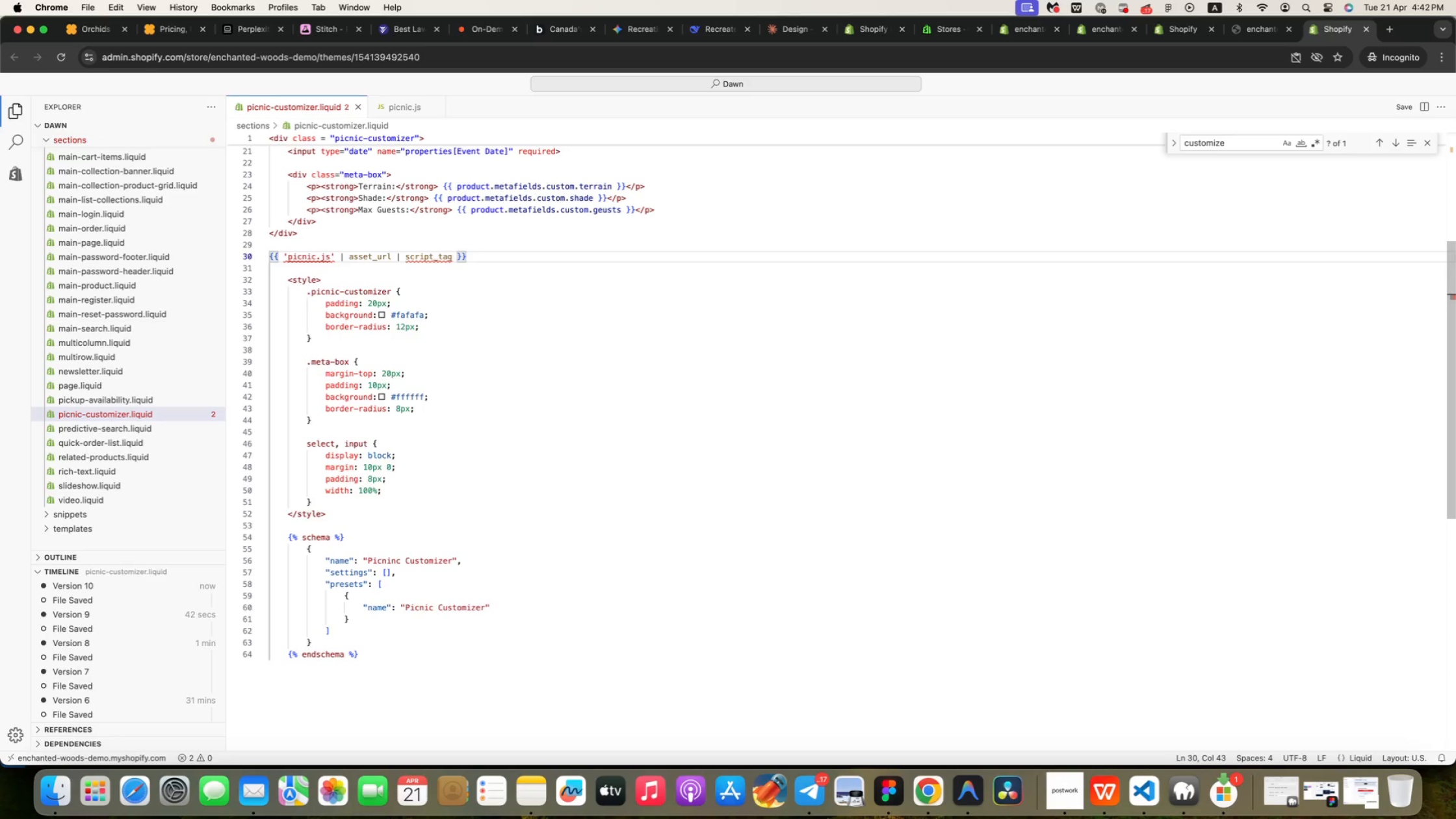 
wait(27.7)
 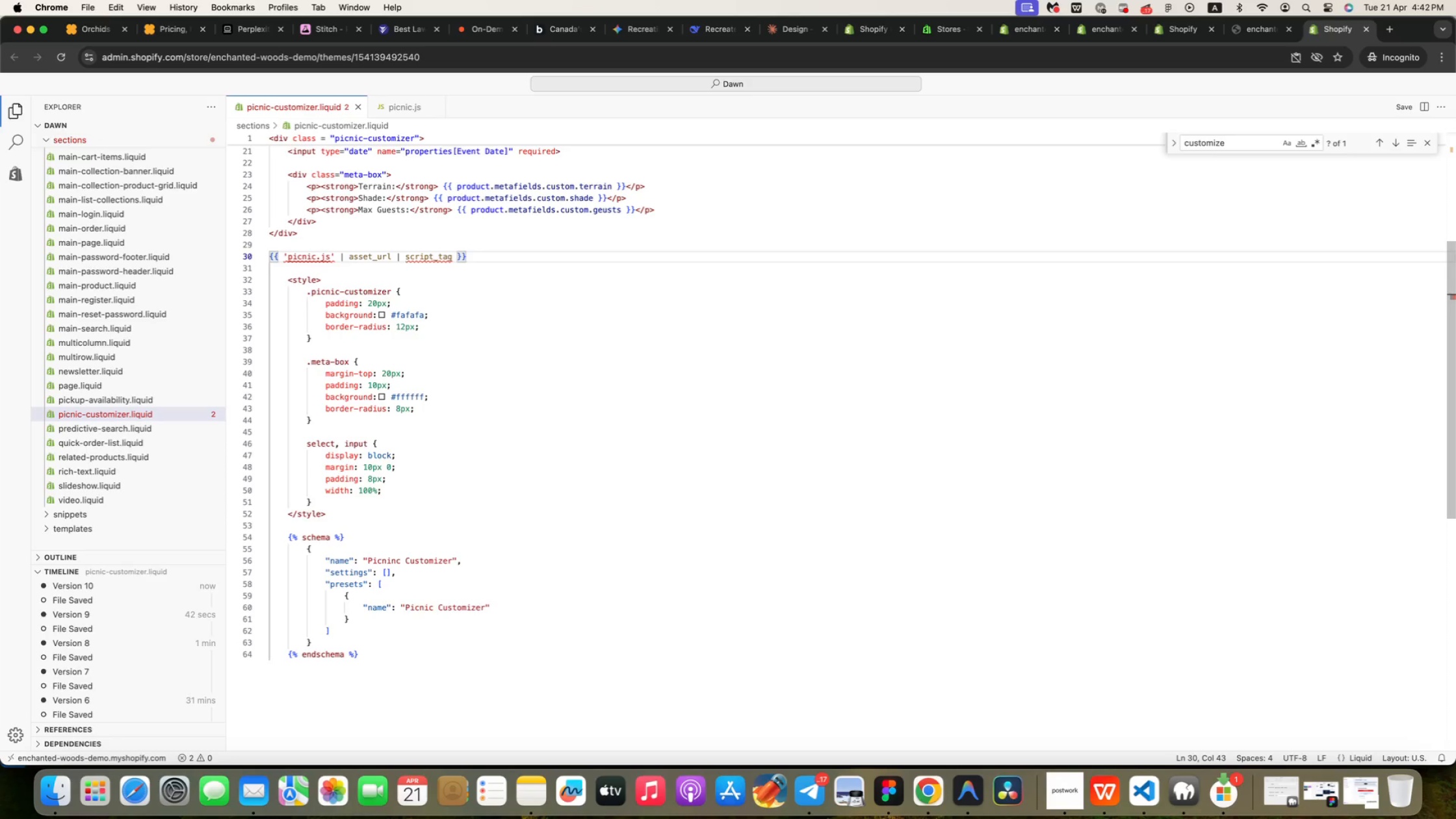 
key(ArrowDown)
 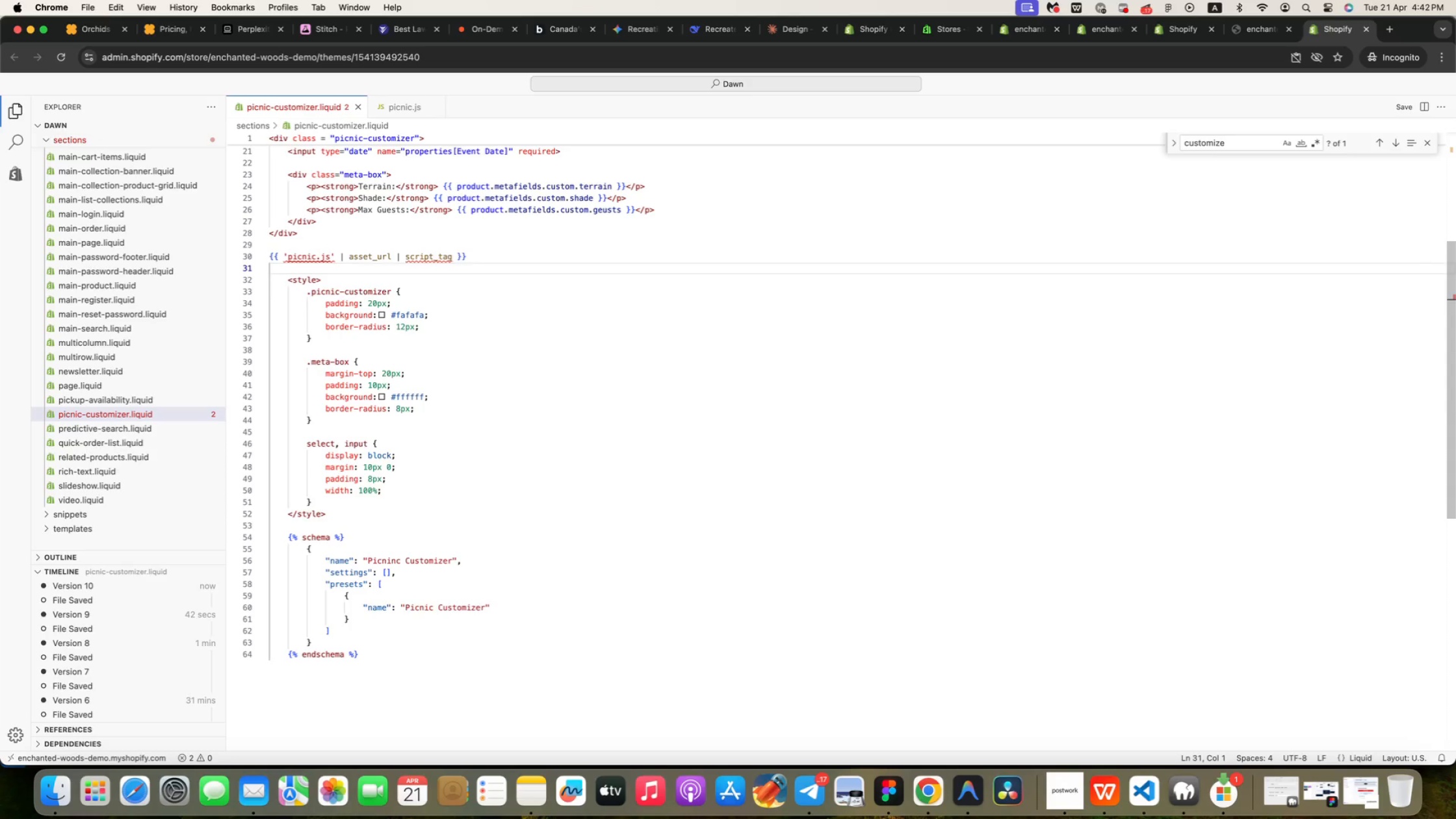 
key(ArrowUp)
 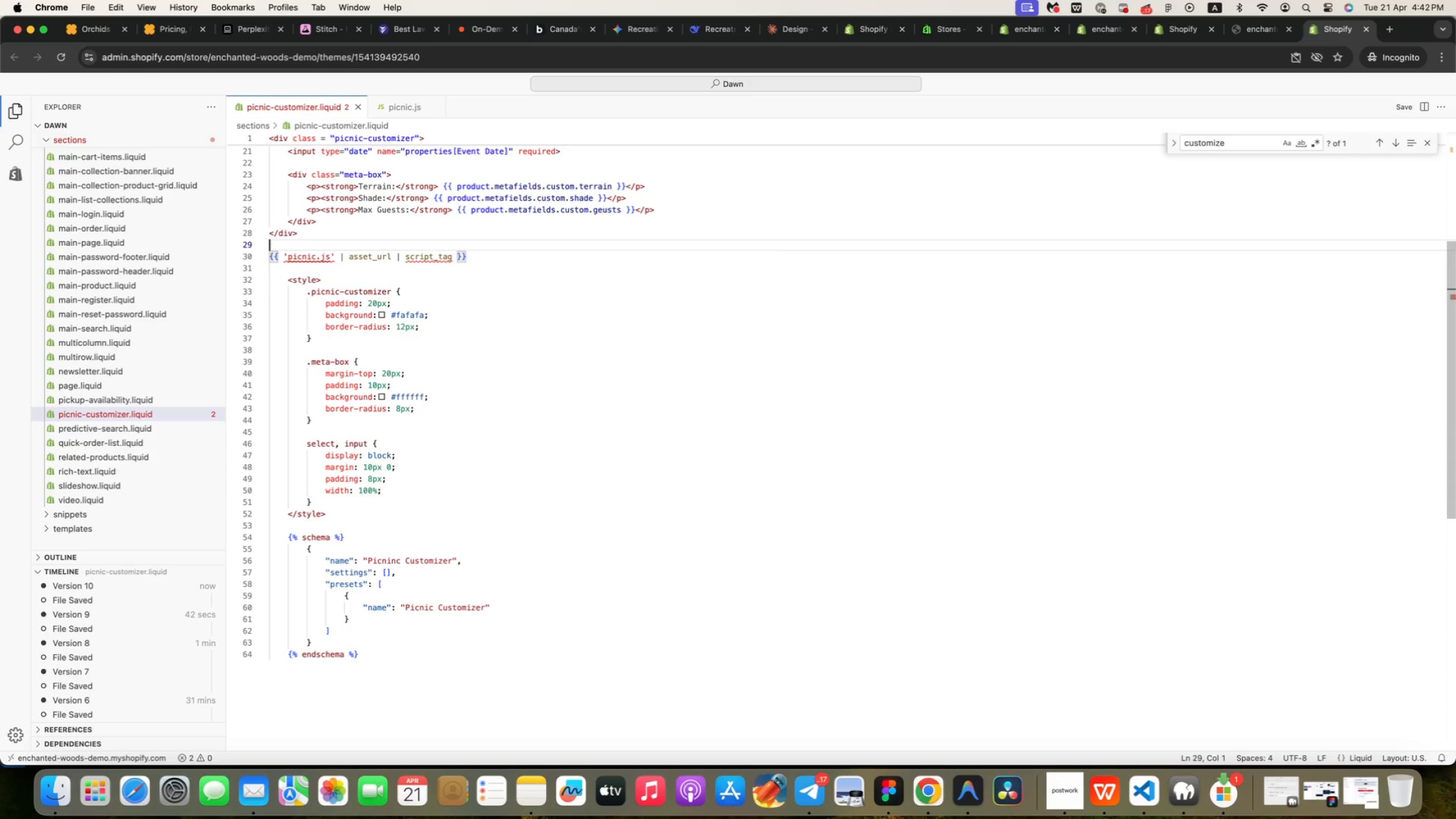 
key(ArrowUp)
 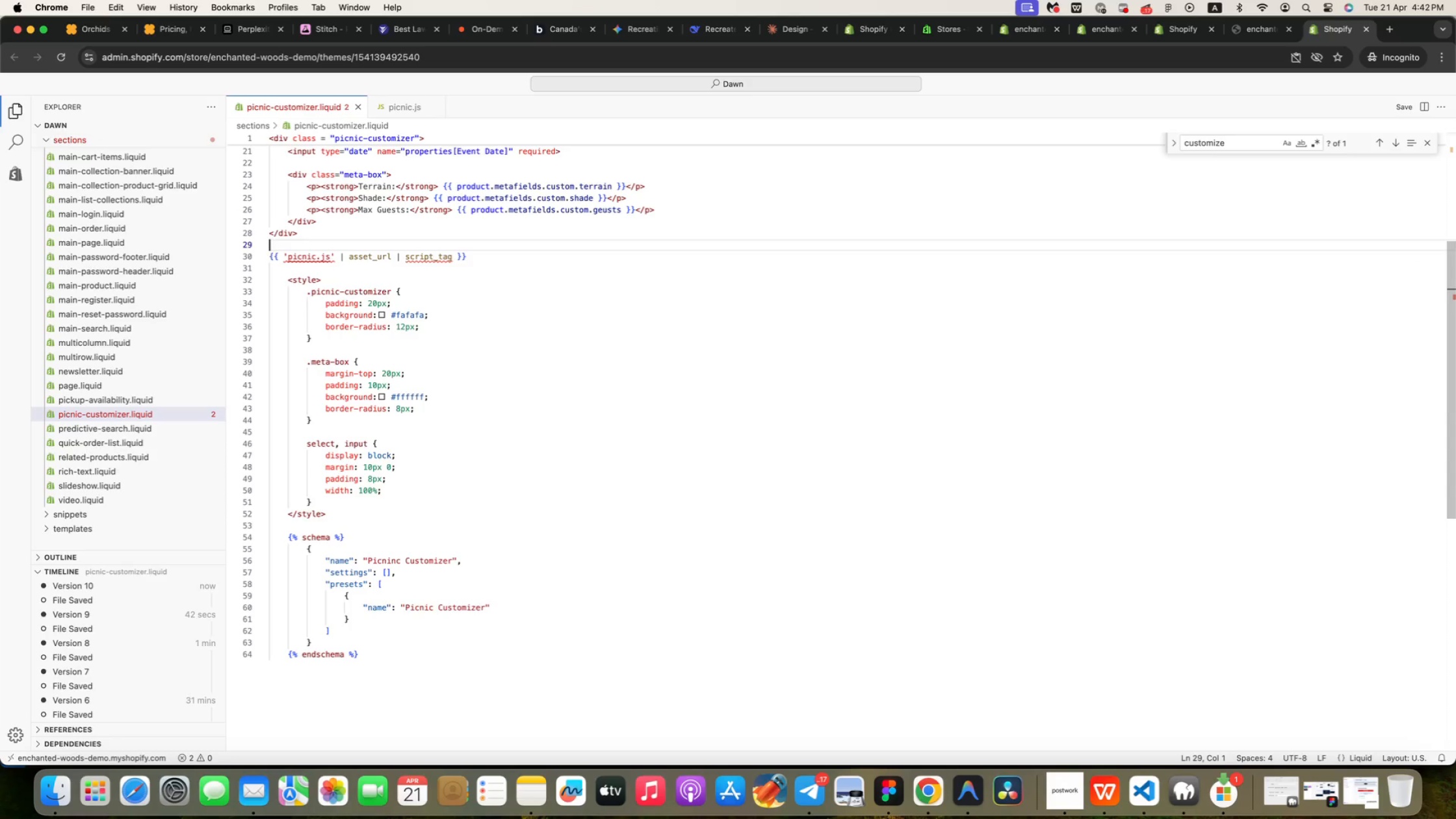 
key(ArrowUp)
 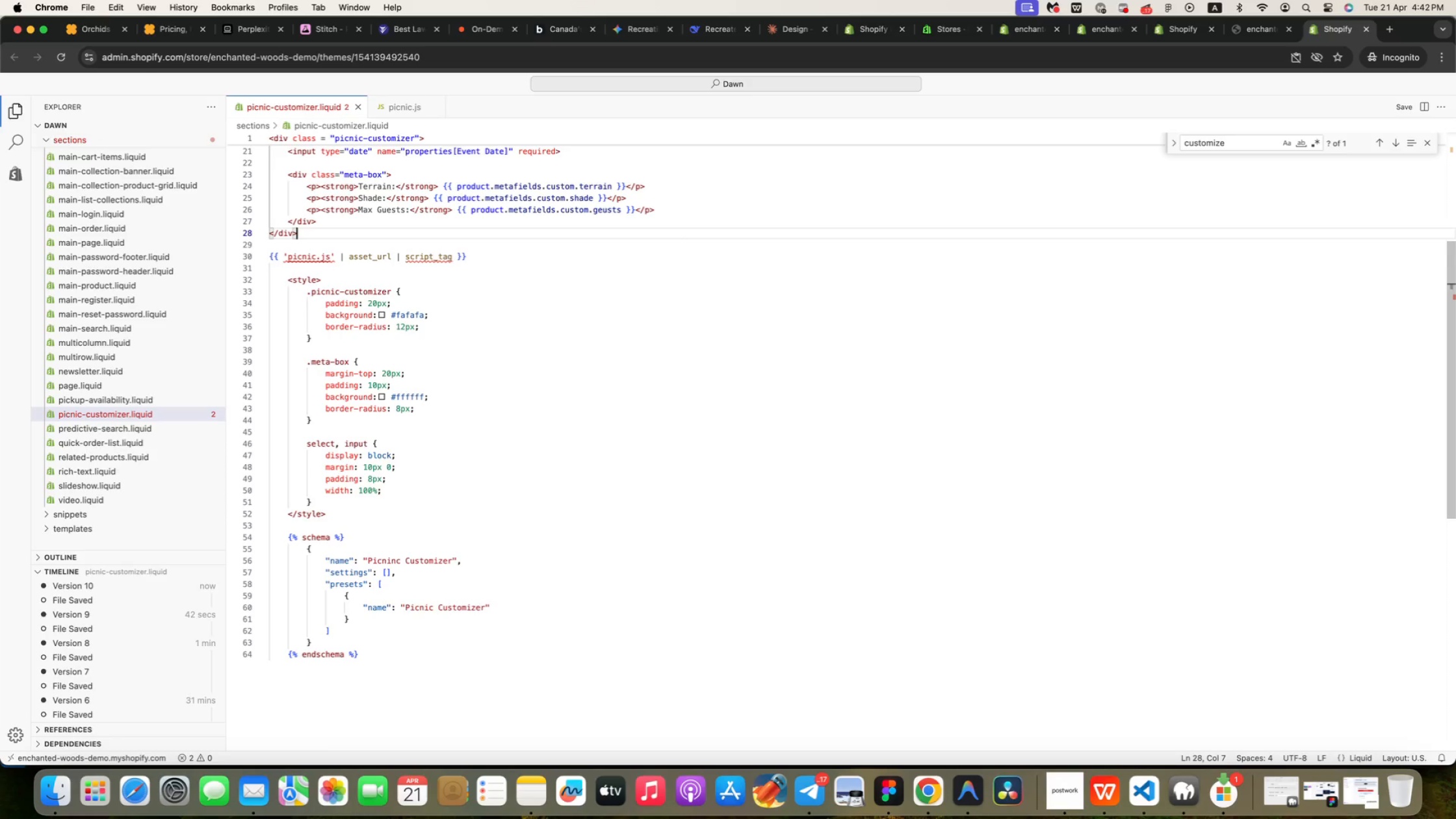 
wait(6.65)
 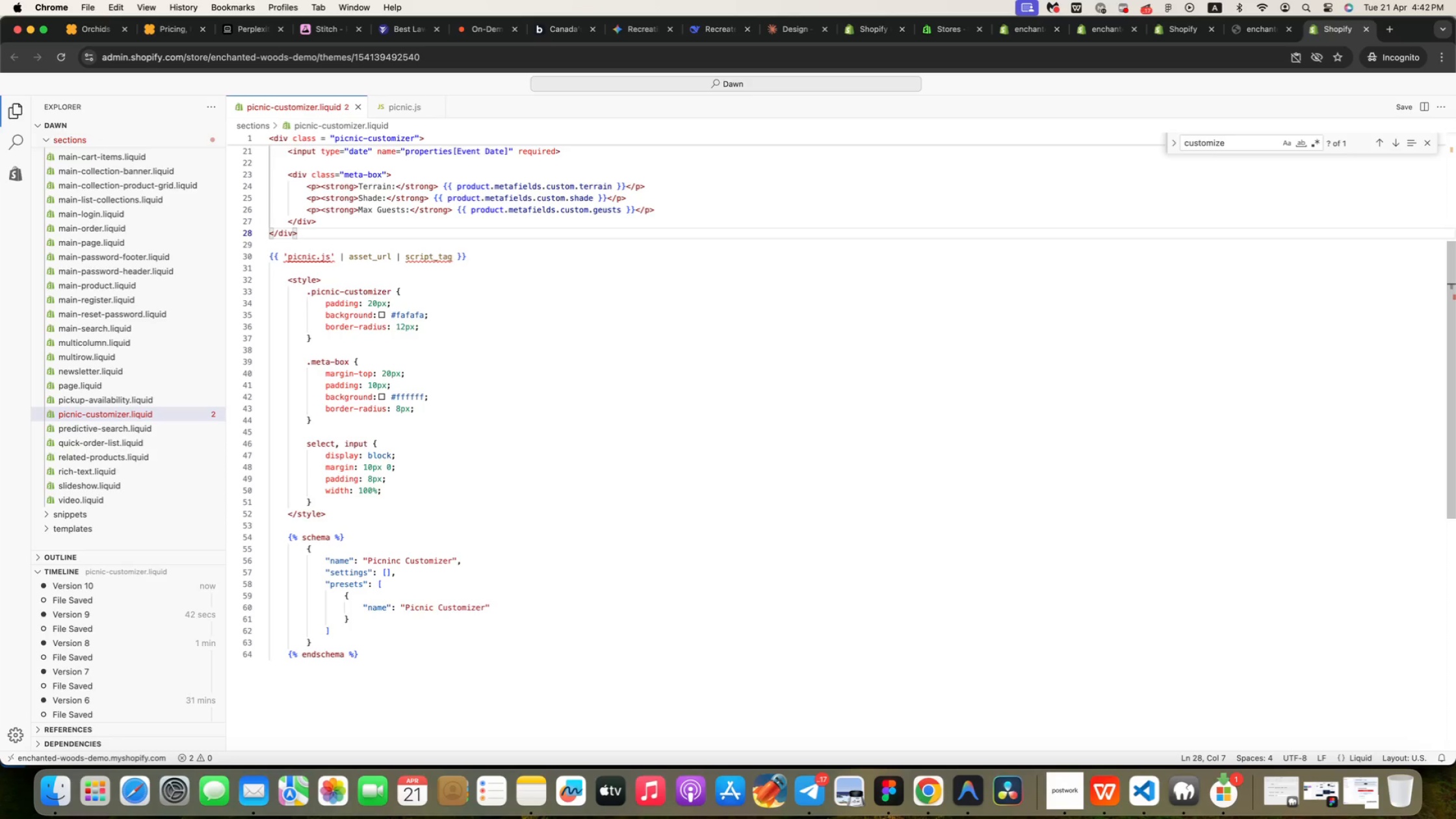 
key(ArrowUp)
 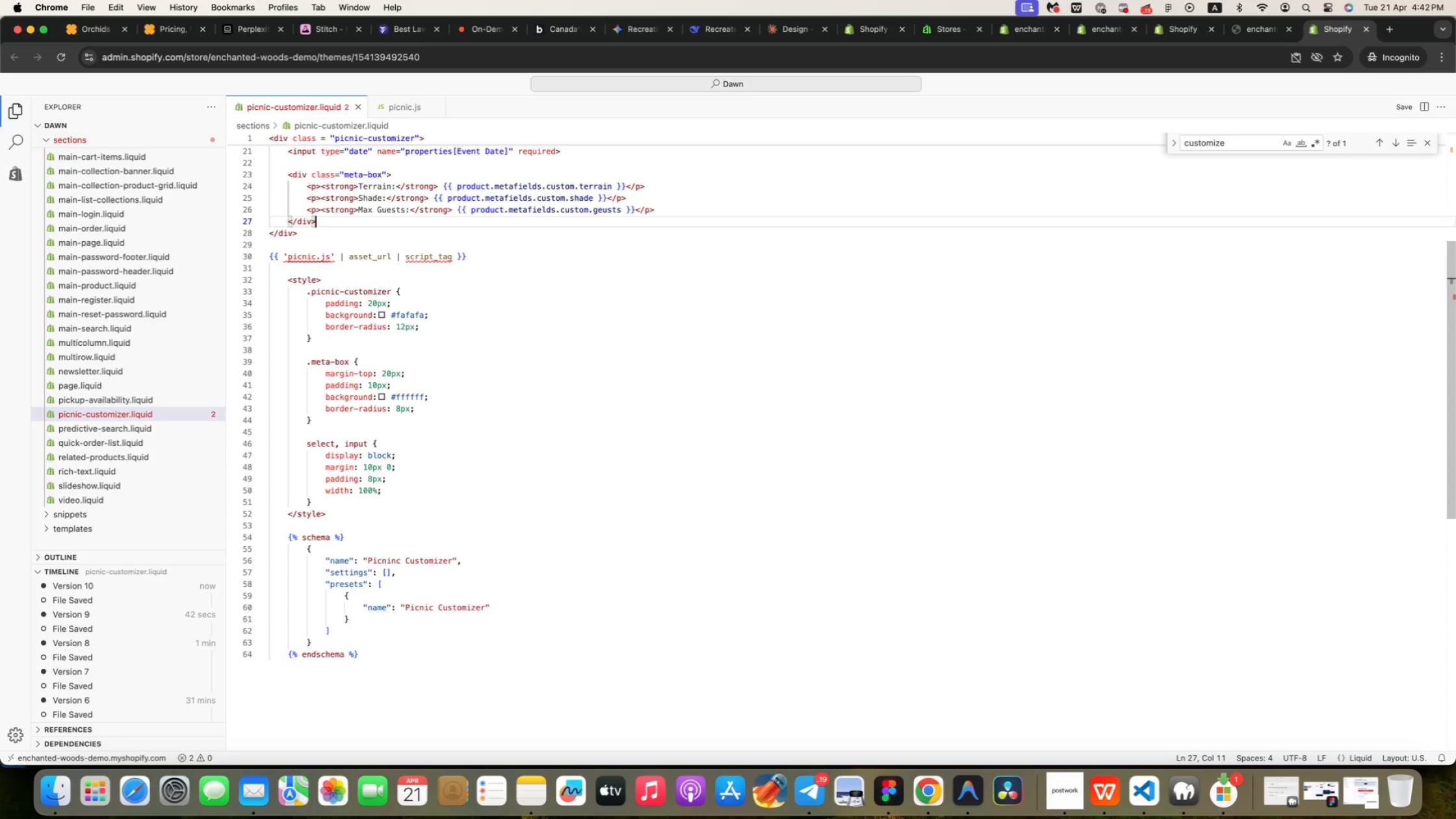 
key(ArrowUp)
 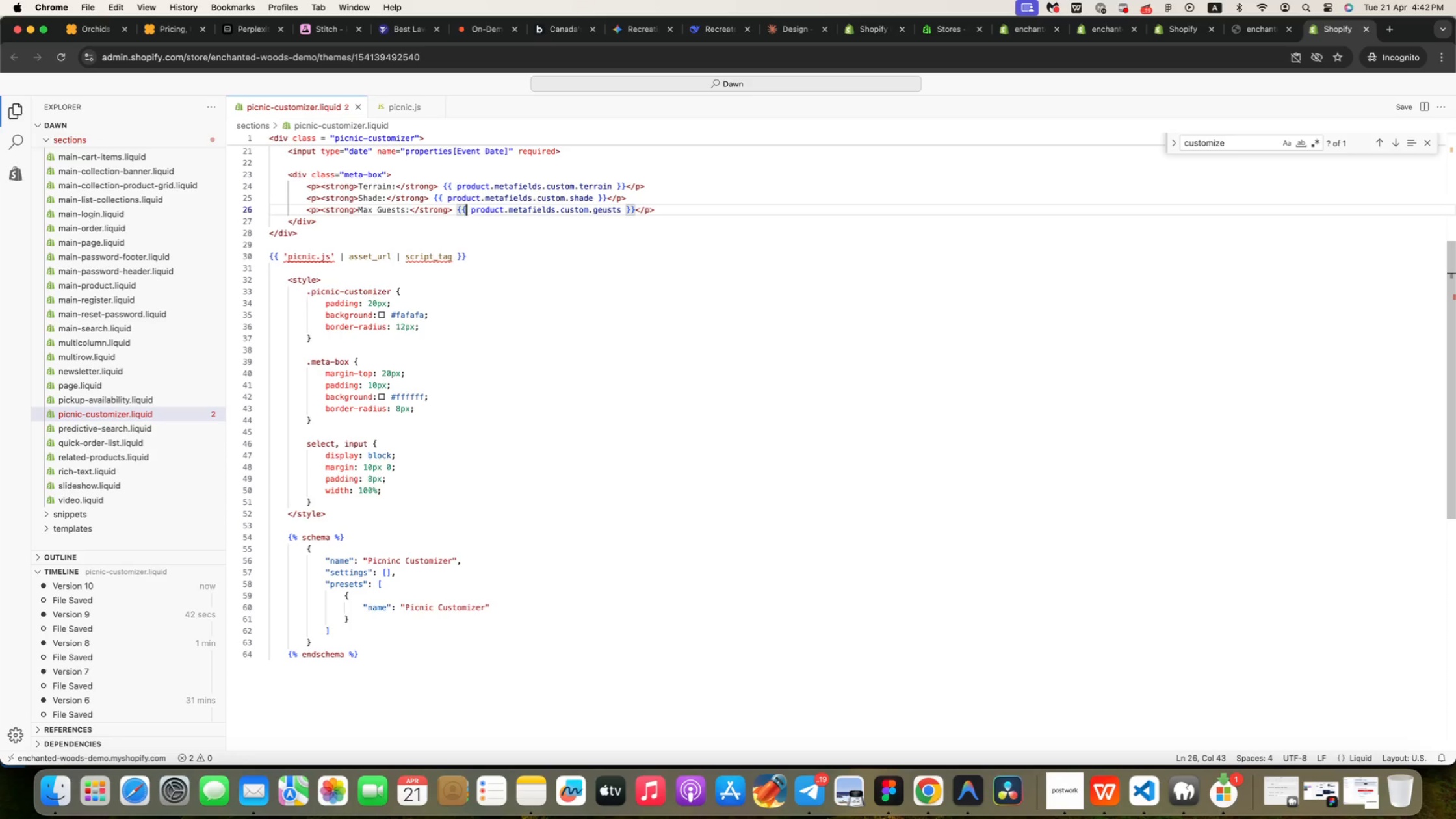 
key(ArrowUp)
 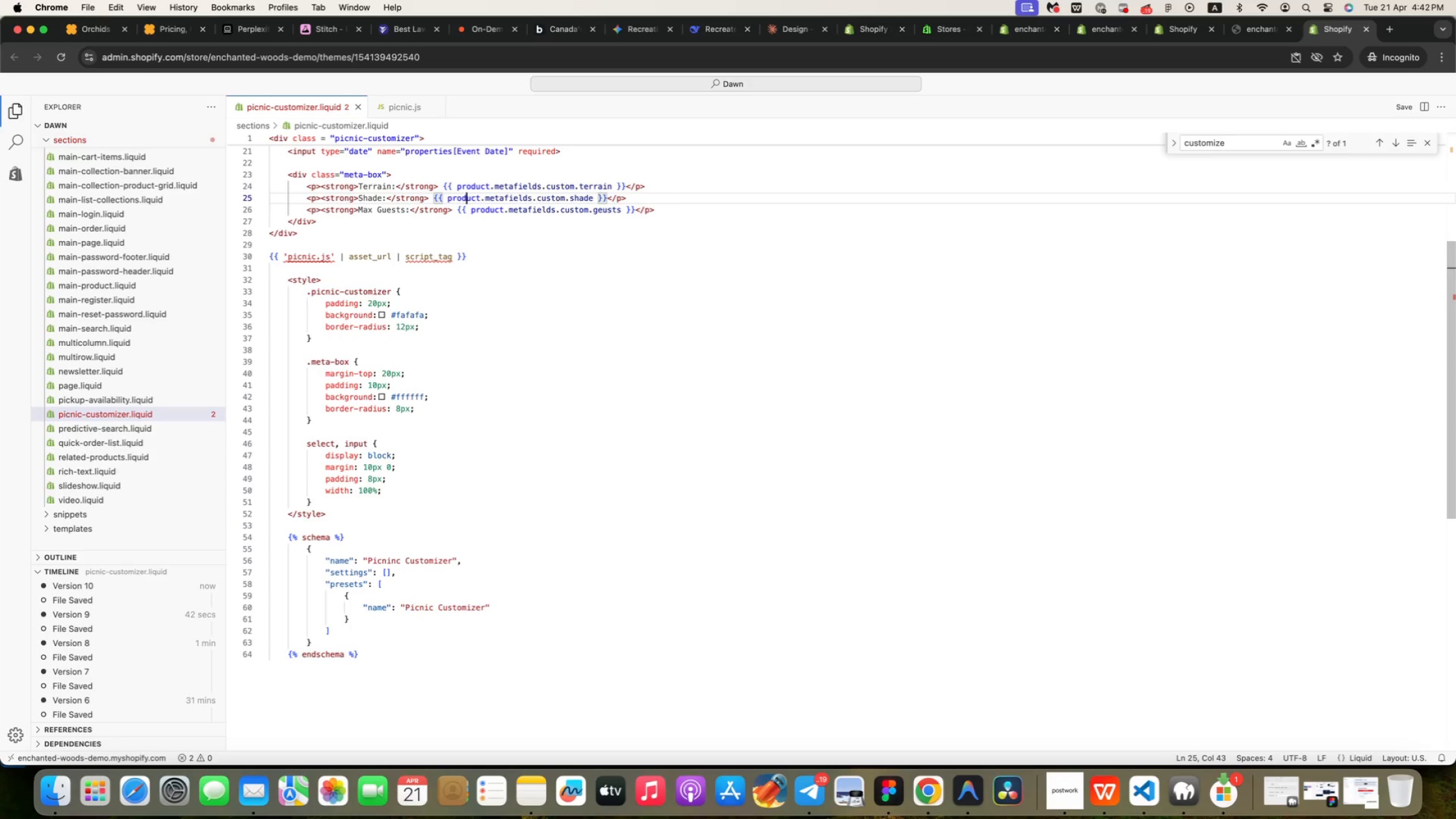 
key(ArrowUp)
 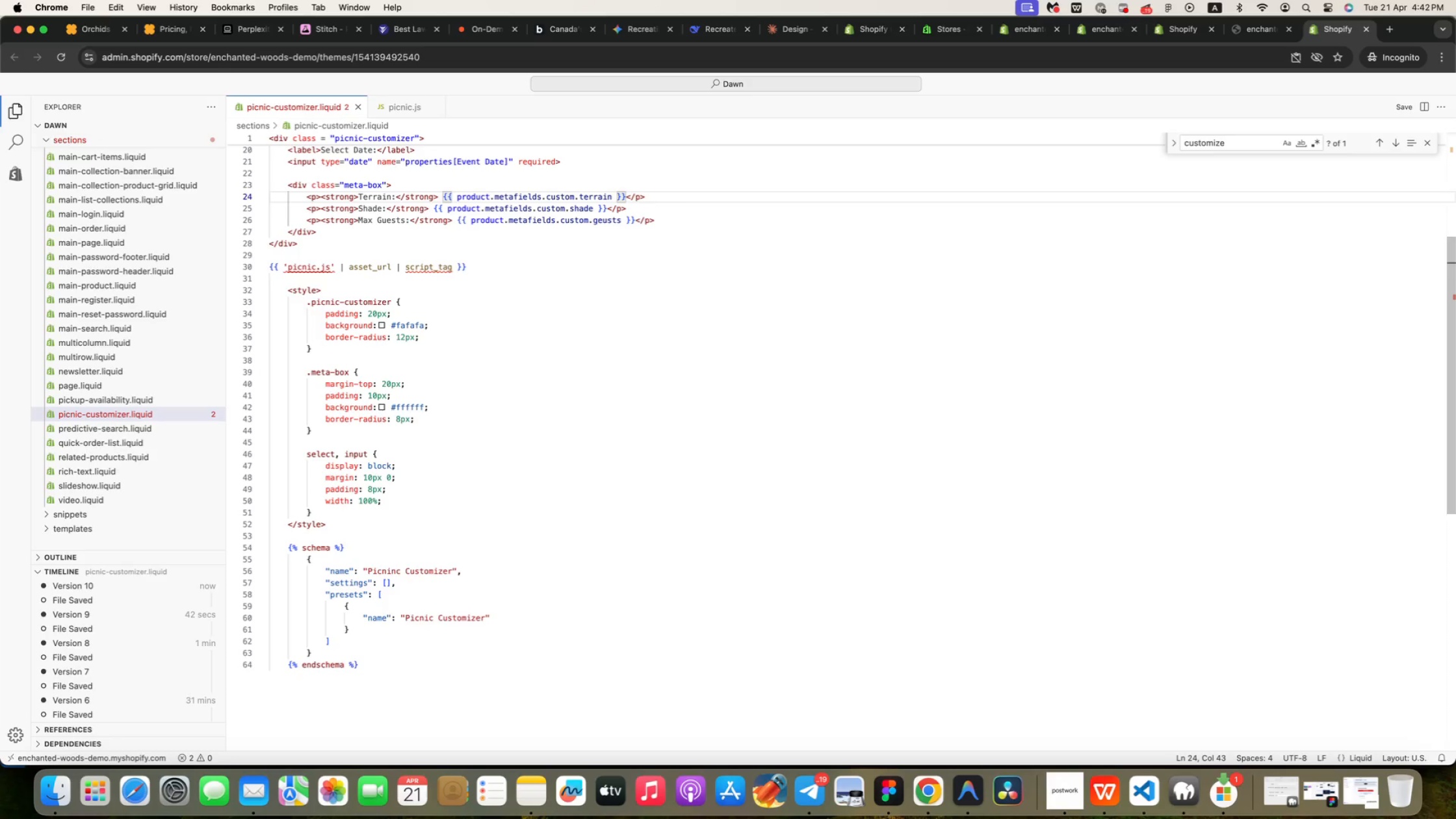 
wait(21.71)
 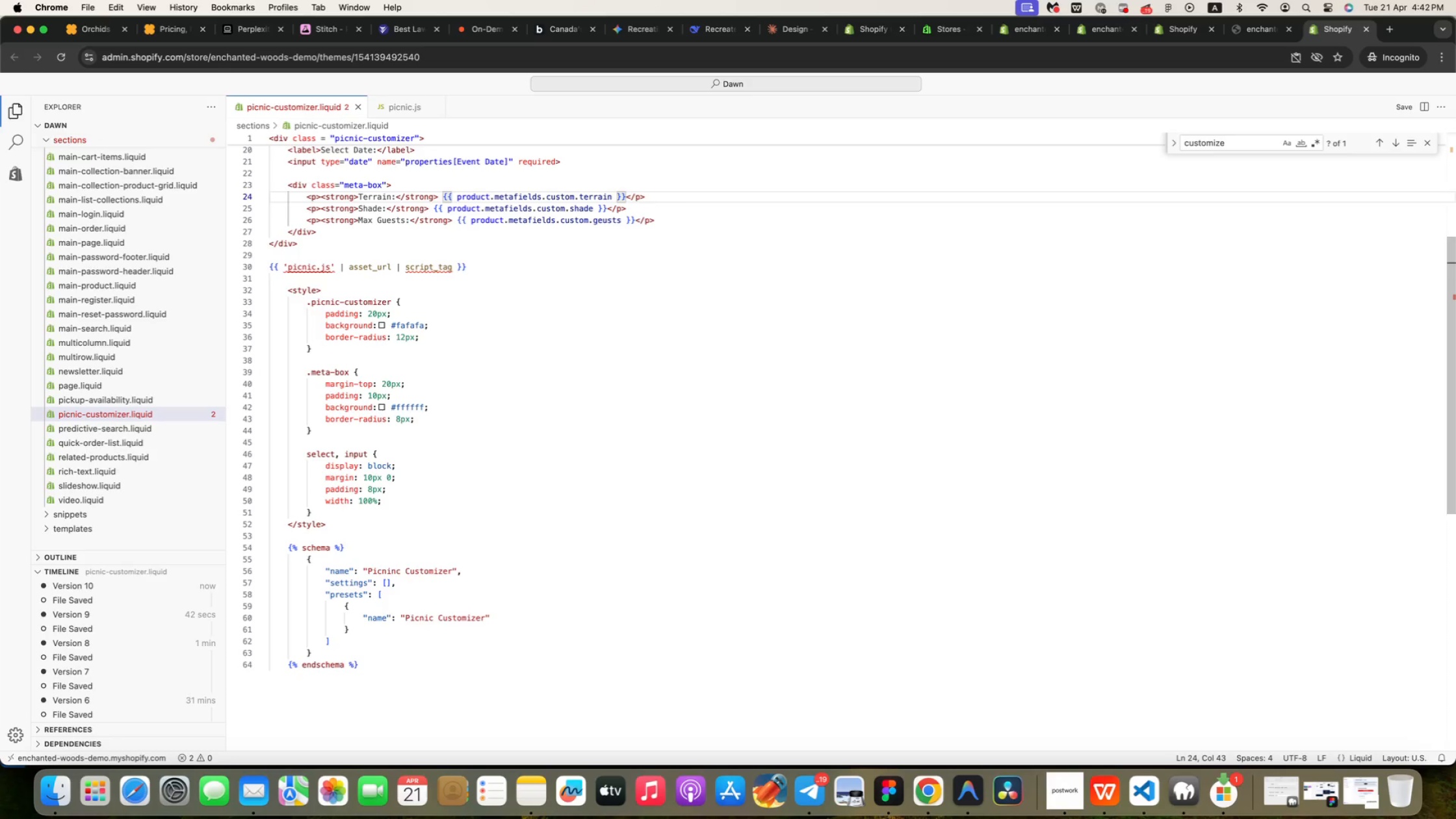 
key(ArrowUp)
 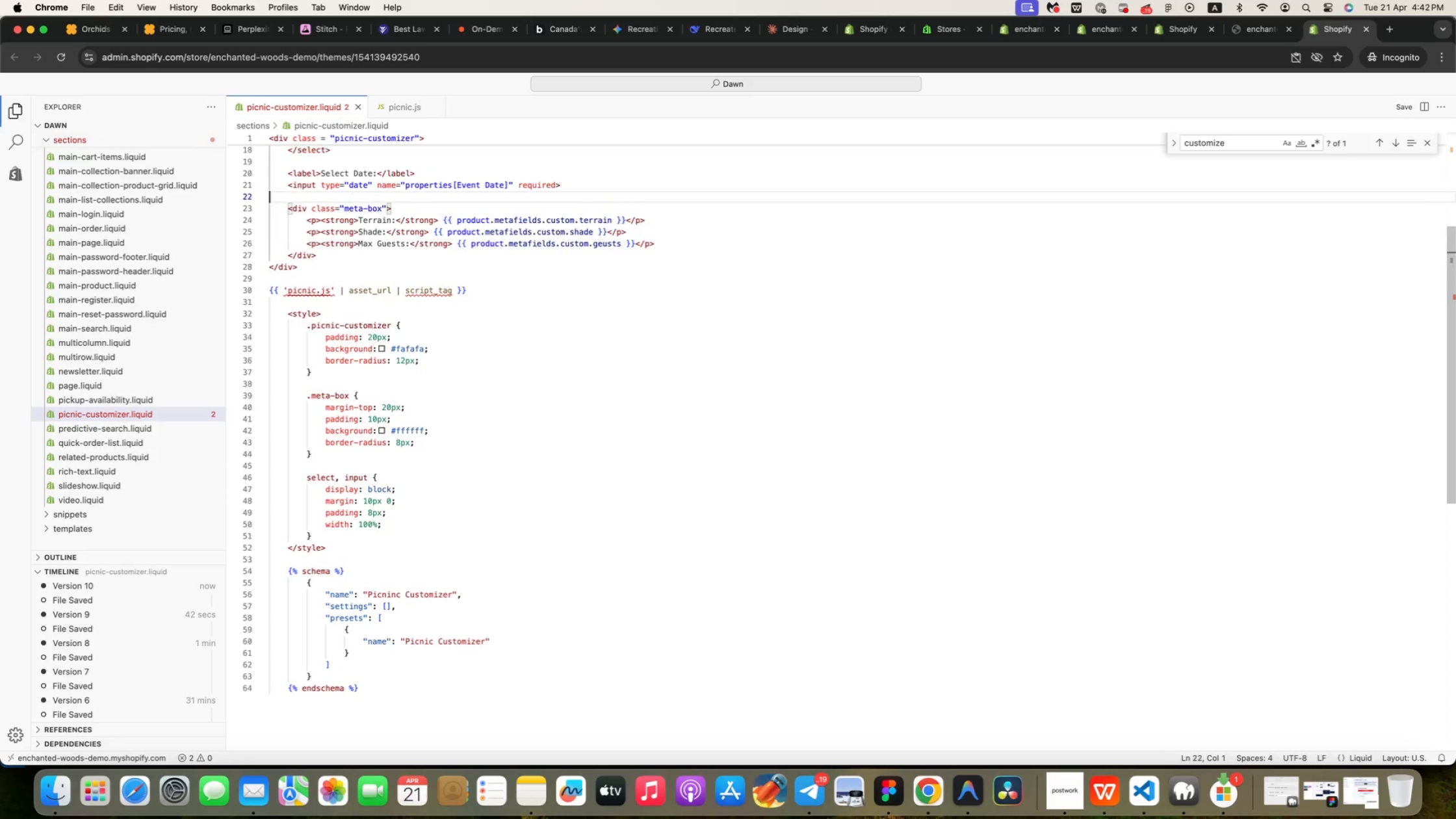 
key(ArrowUp)
 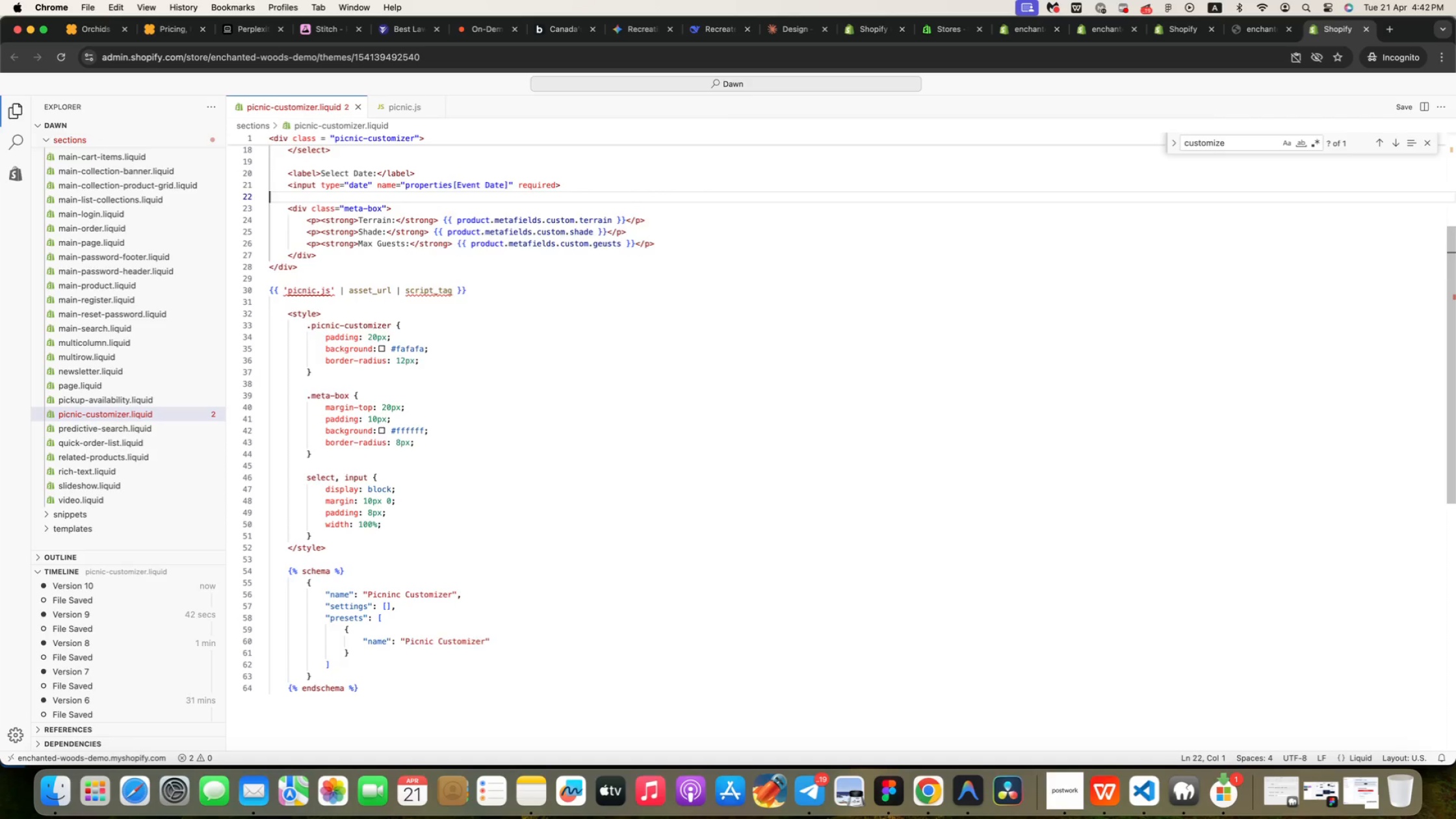 
key(ArrowUp)
 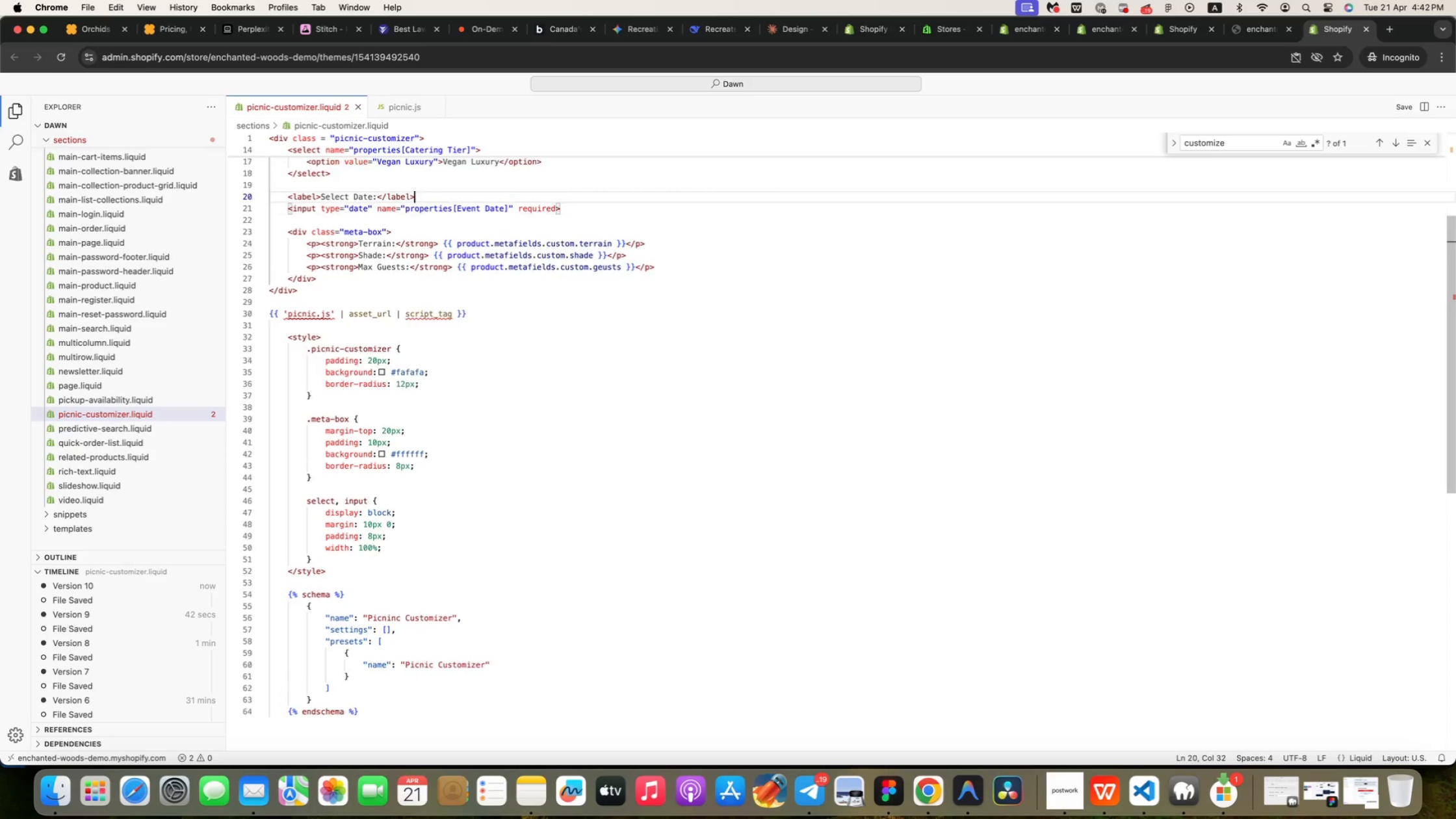 
key(ArrowUp)
 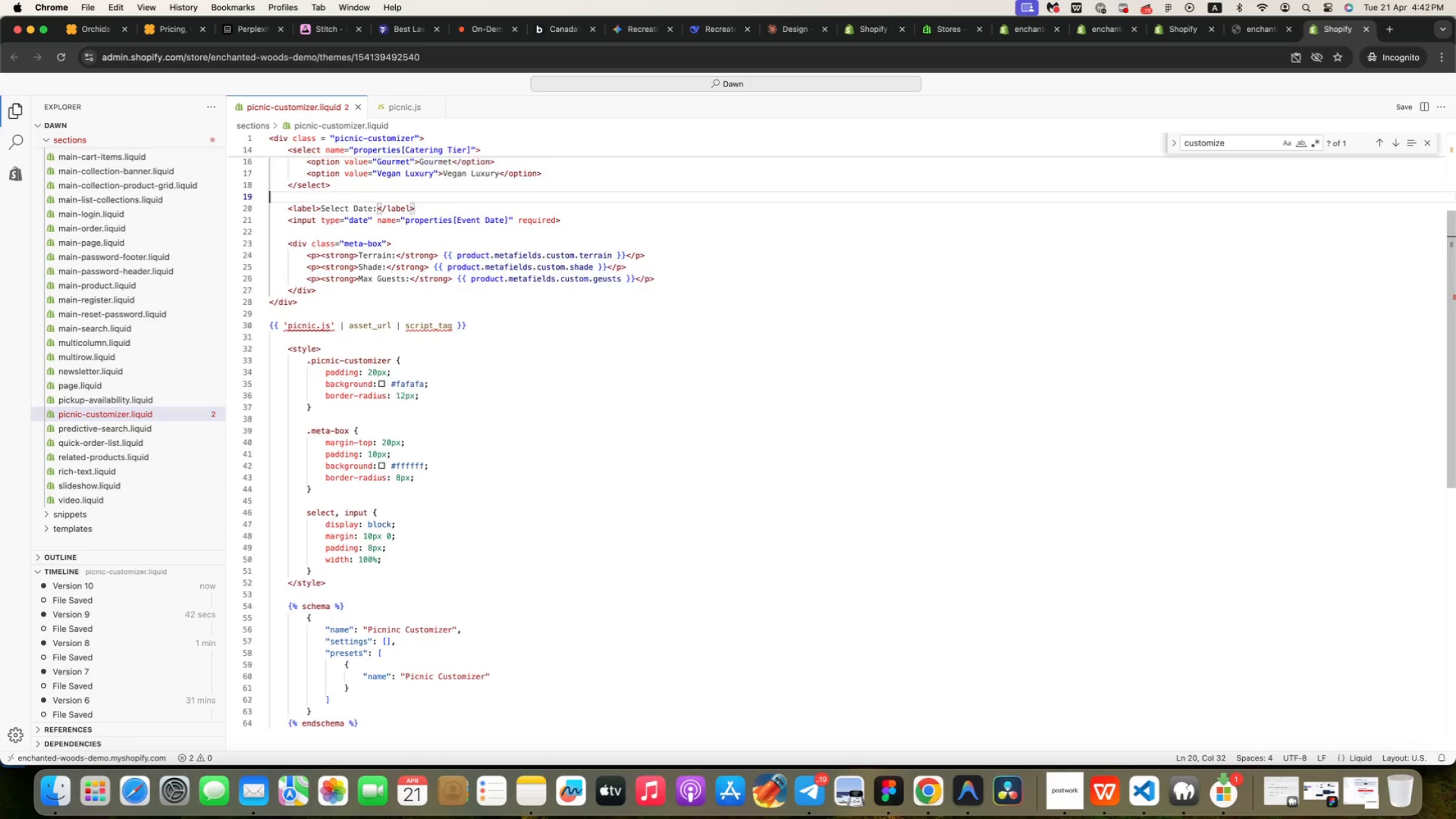 
key(ArrowUp)
 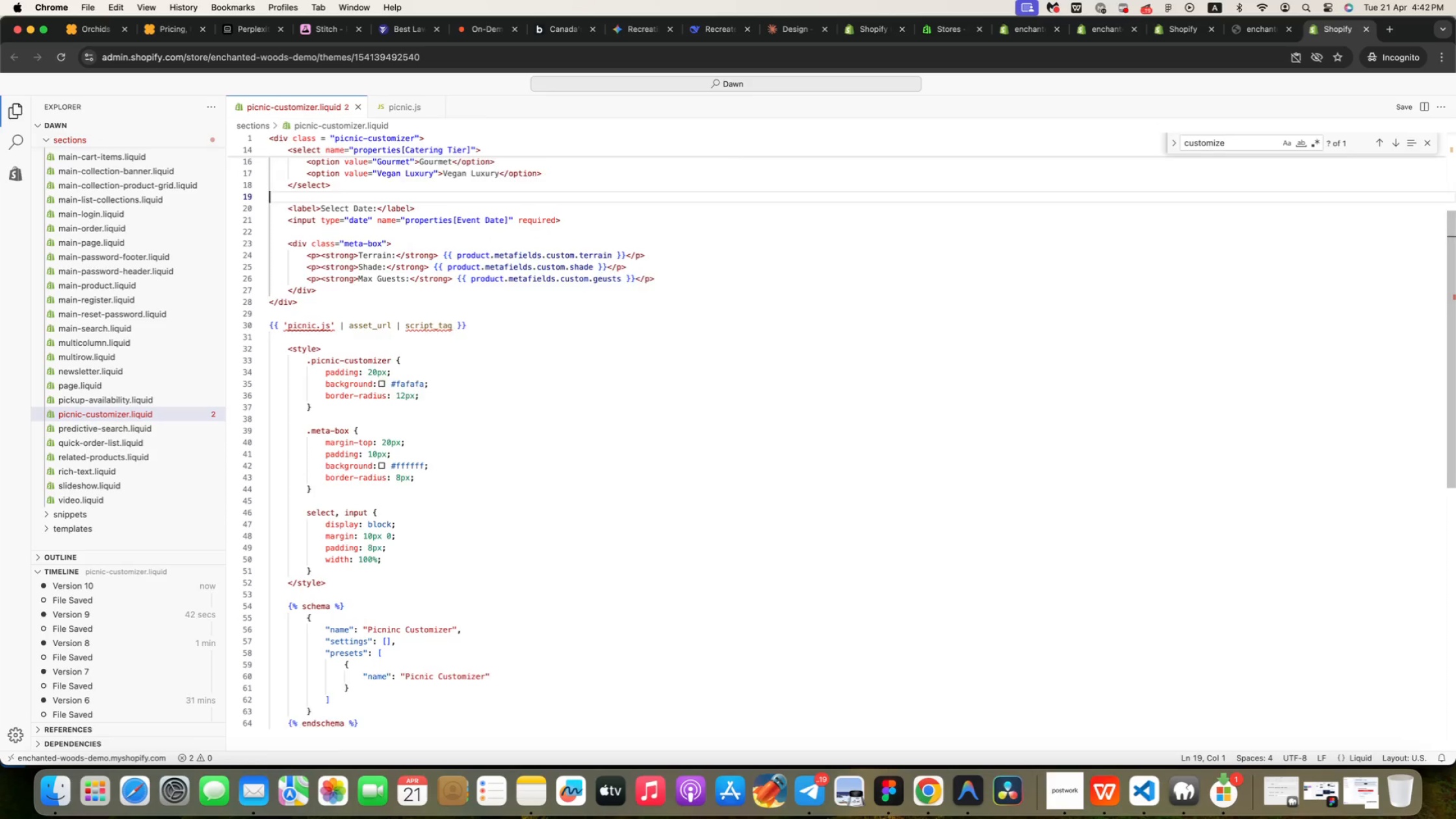 
key(ArrowUp)
 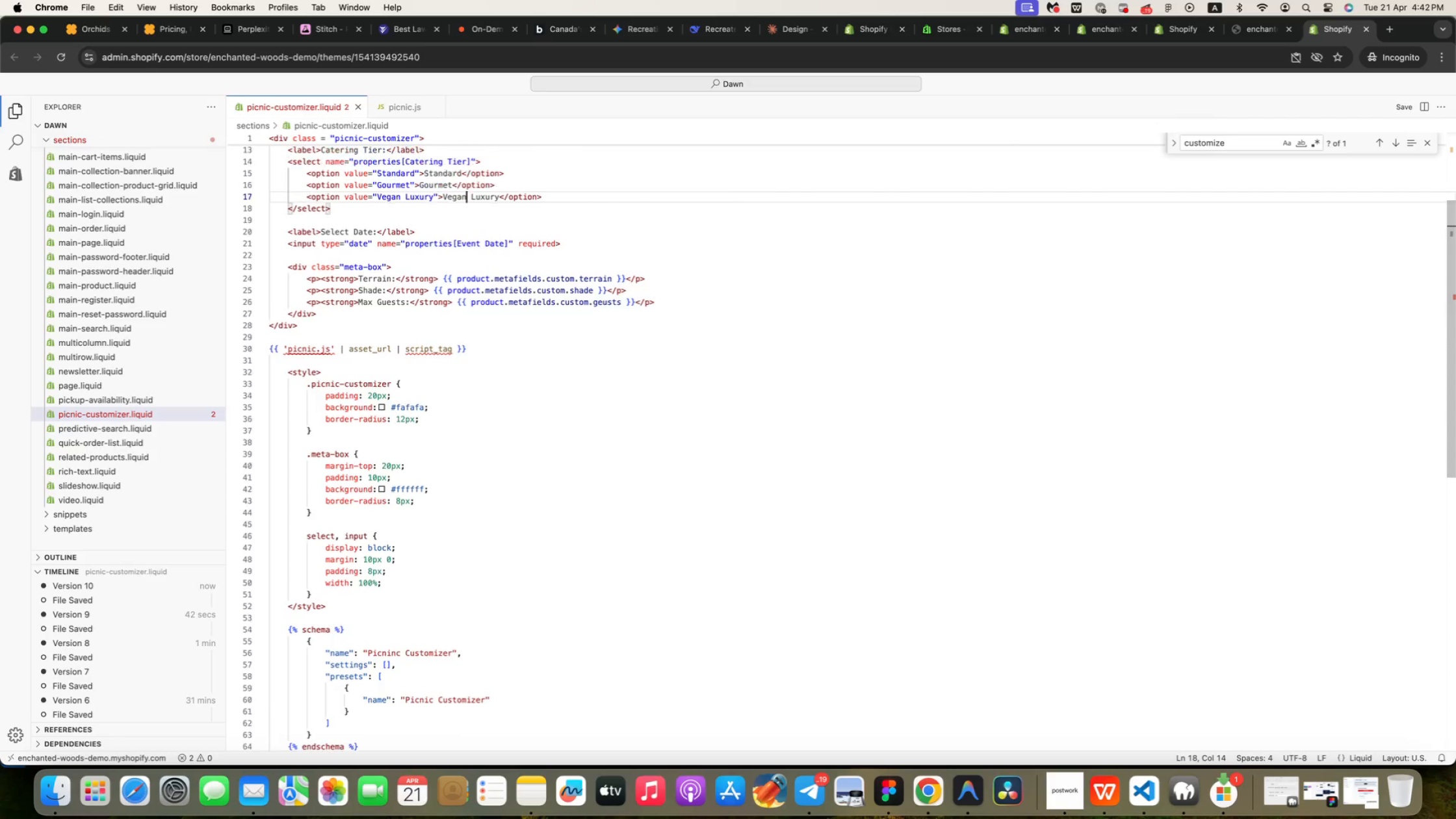 
key(ArrowUp)
 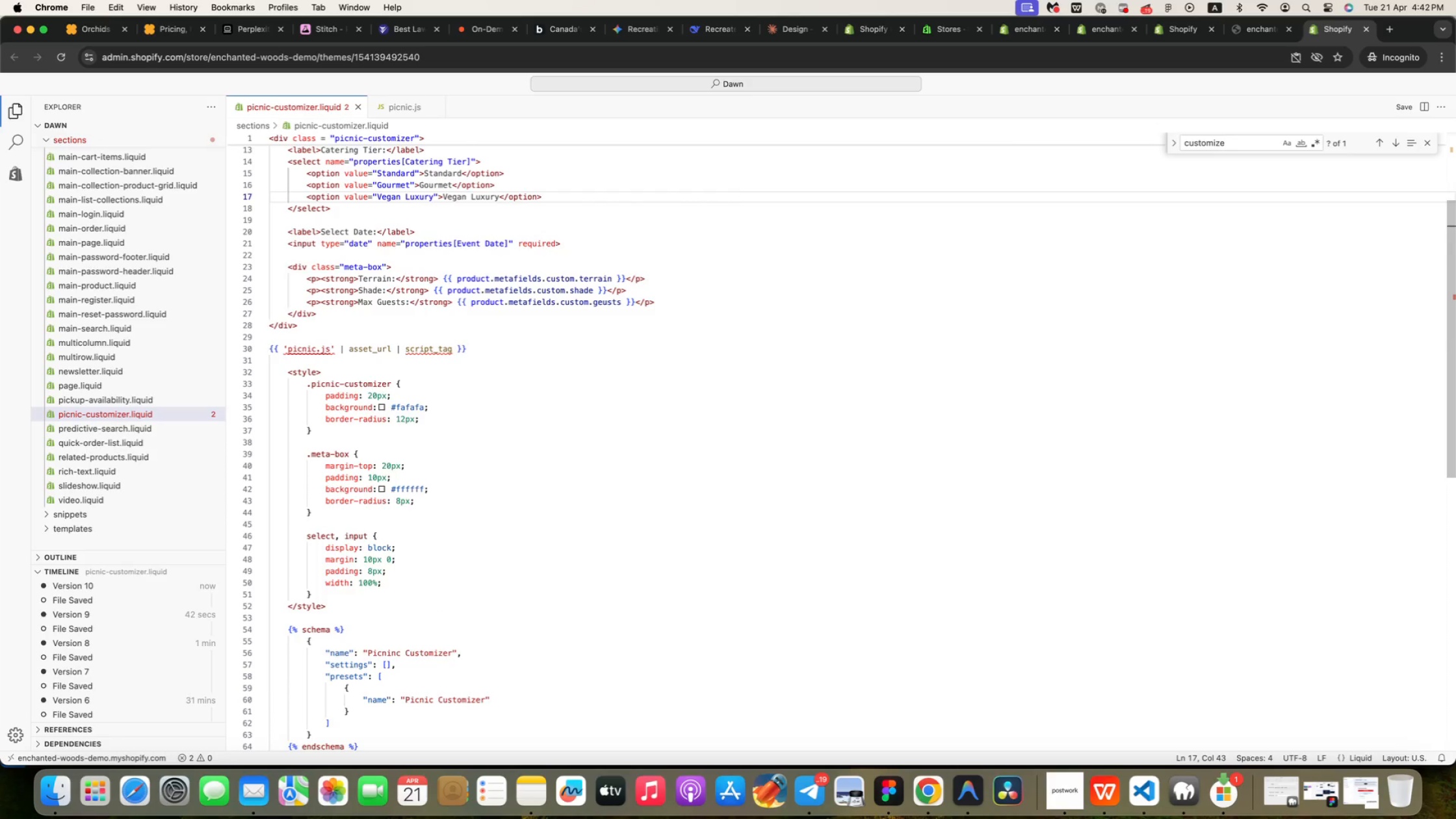 
key(ArrowUp)
 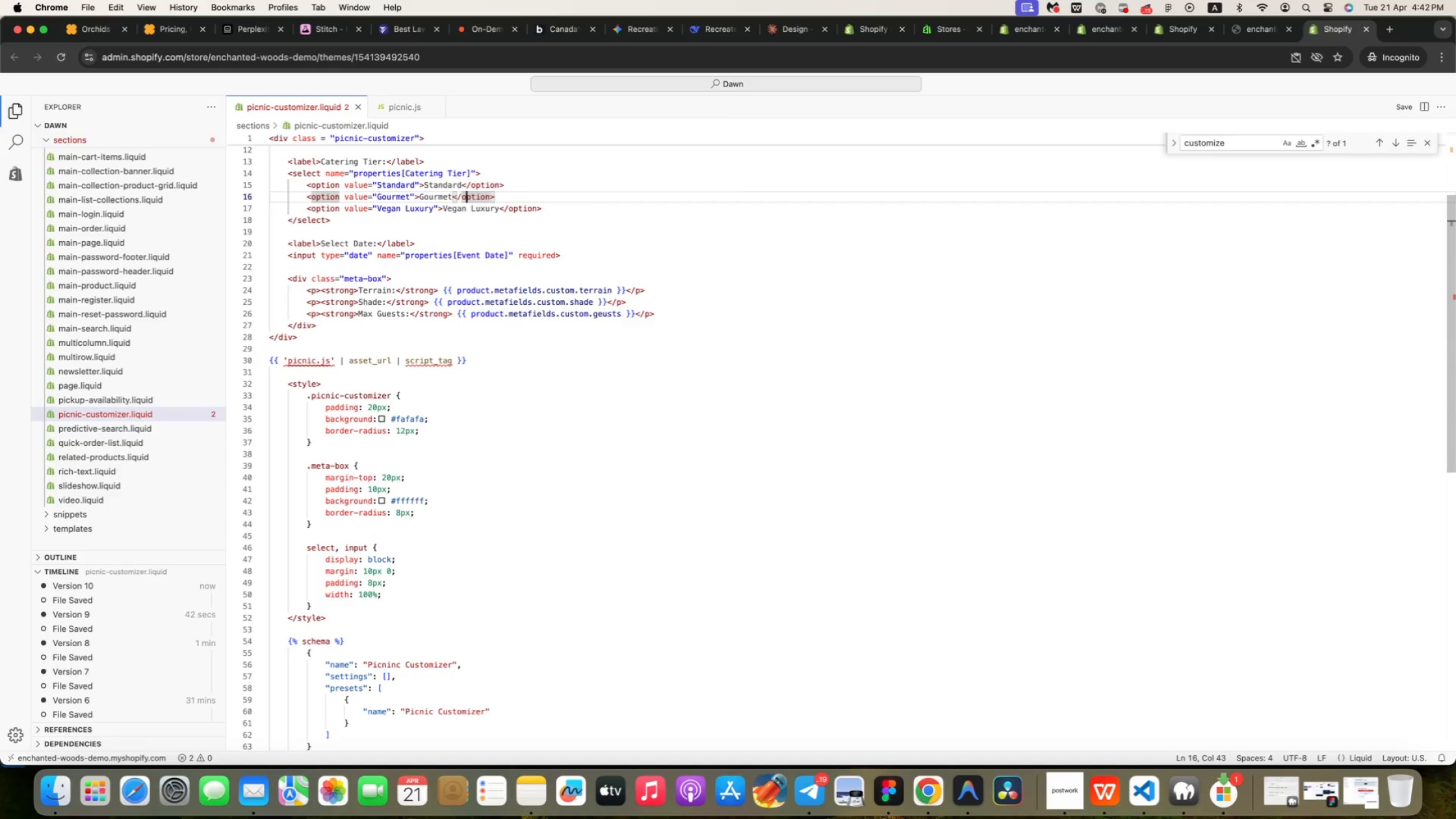 
key(ArrowUp)
 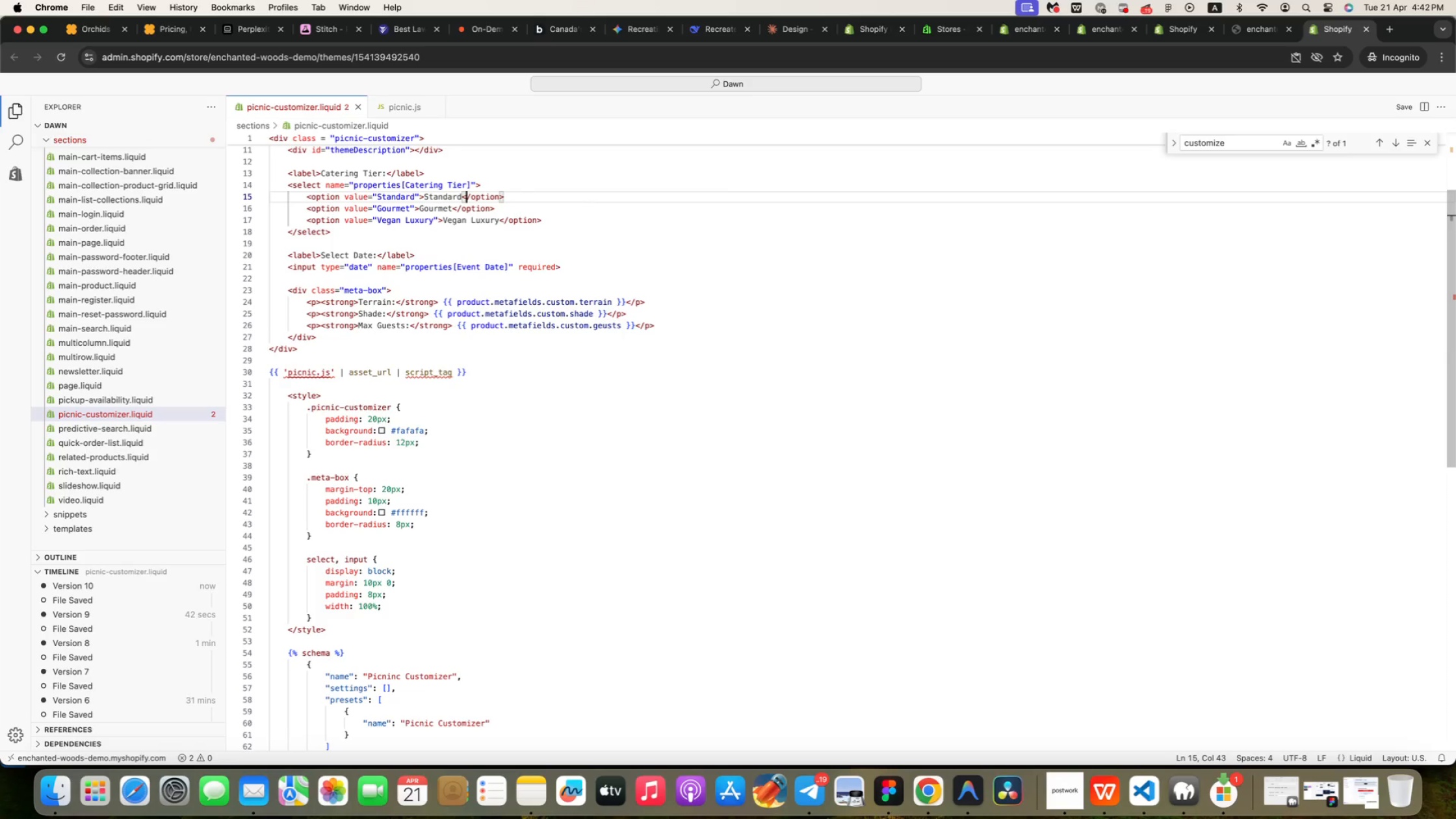 
wait(14.0)
 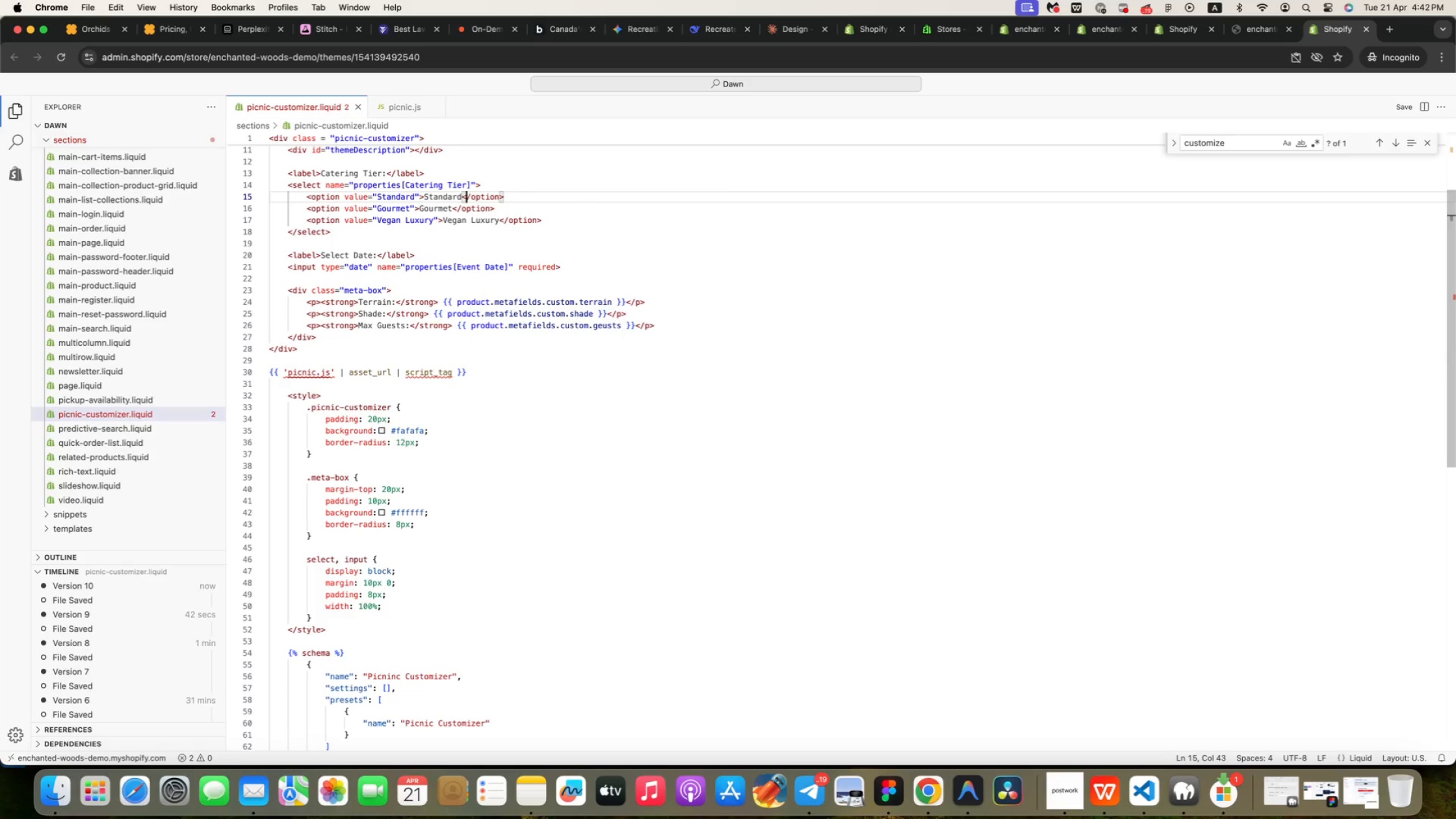 
key(ArrowUp)
 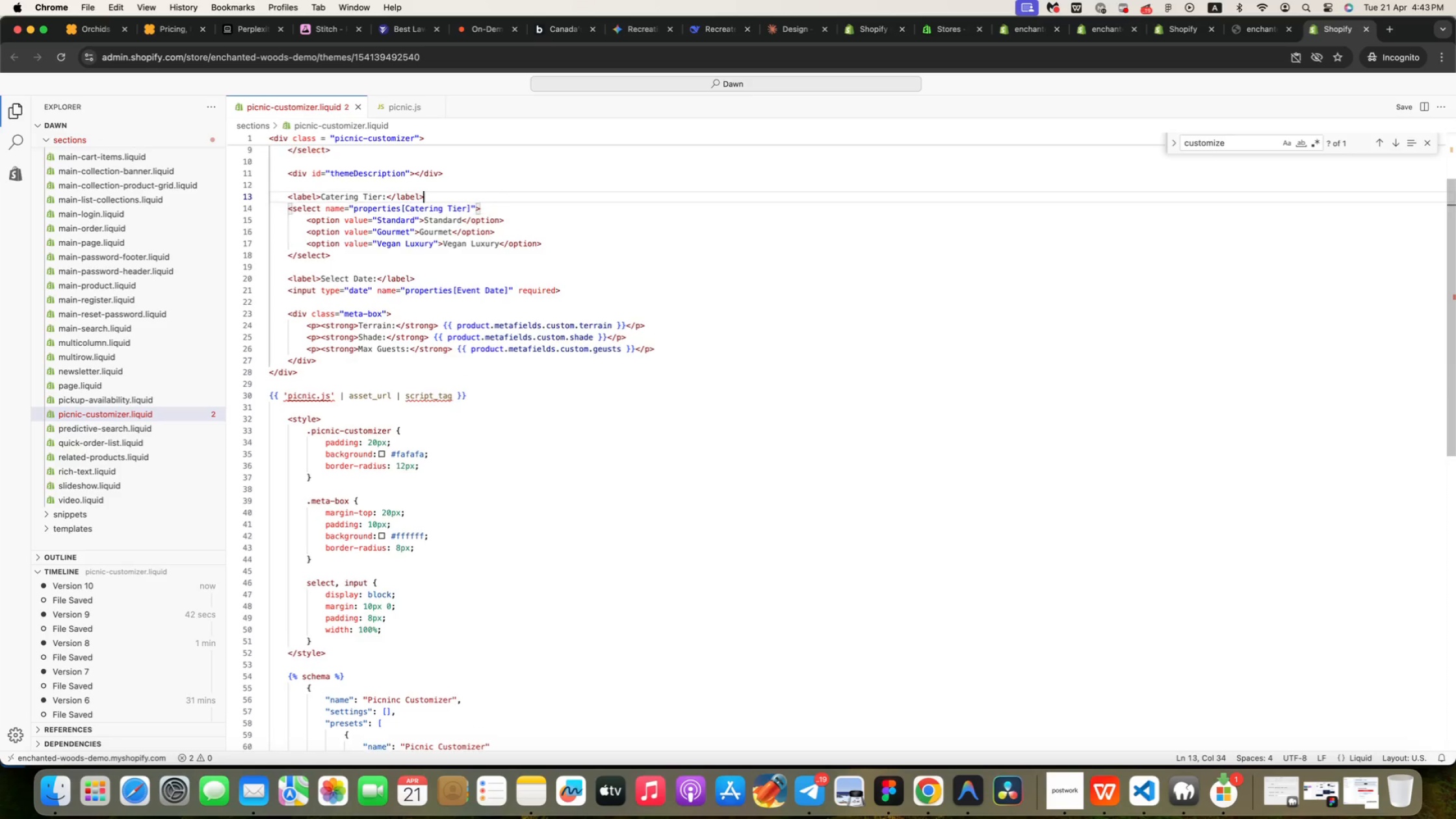 
key(ArrowUp)
 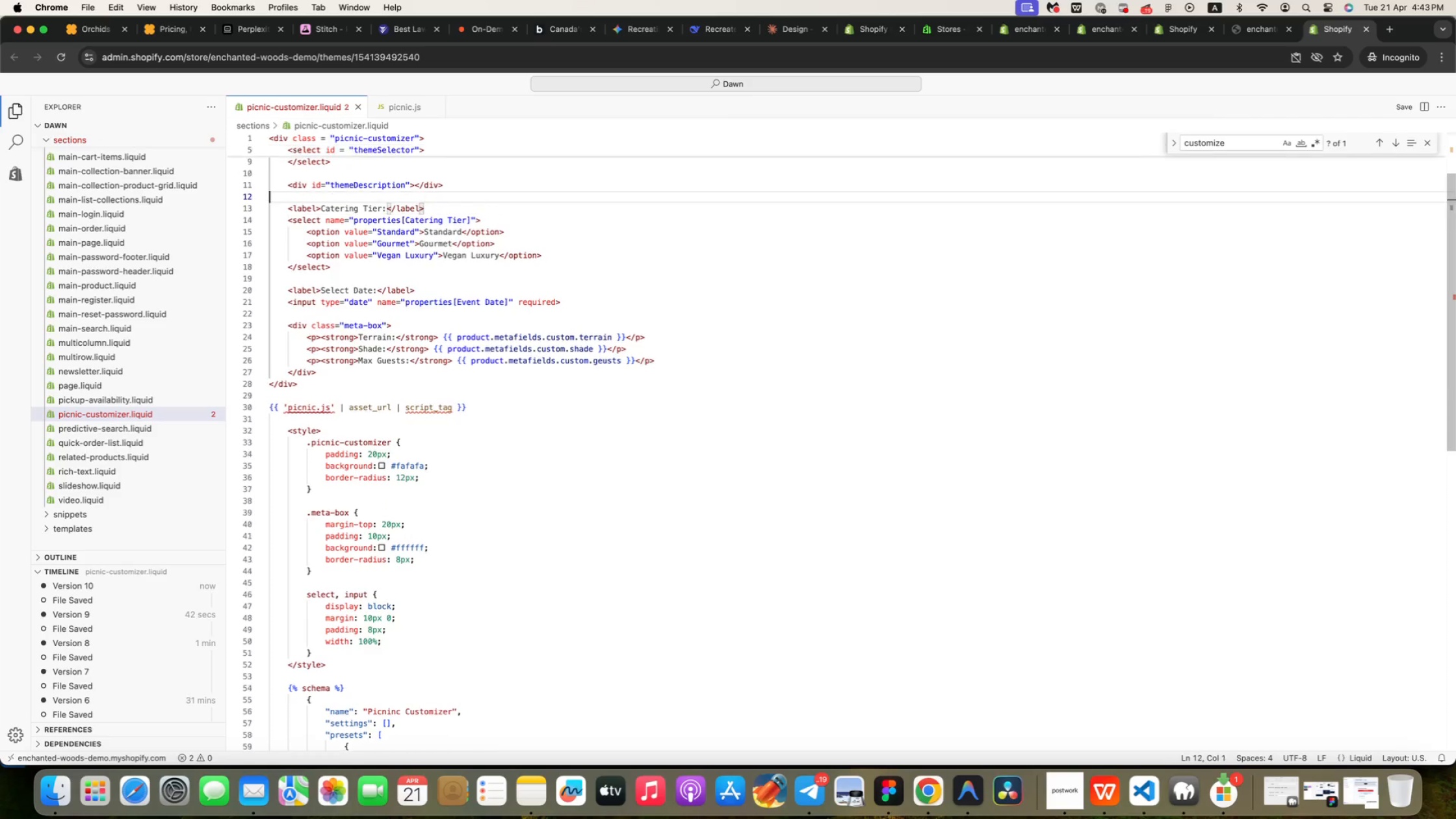 
key(ArrowUp)
 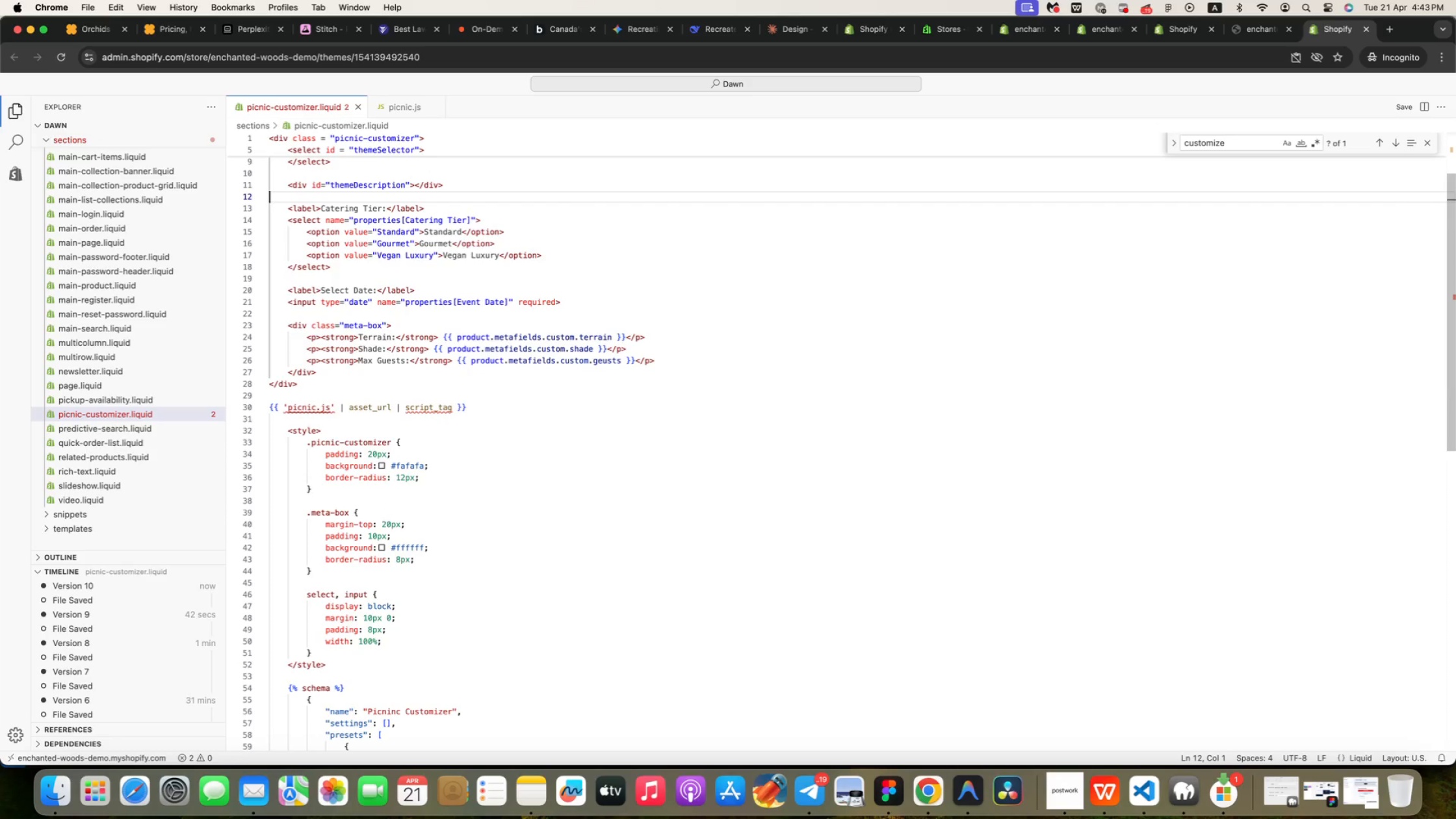 
wait(7.89)
 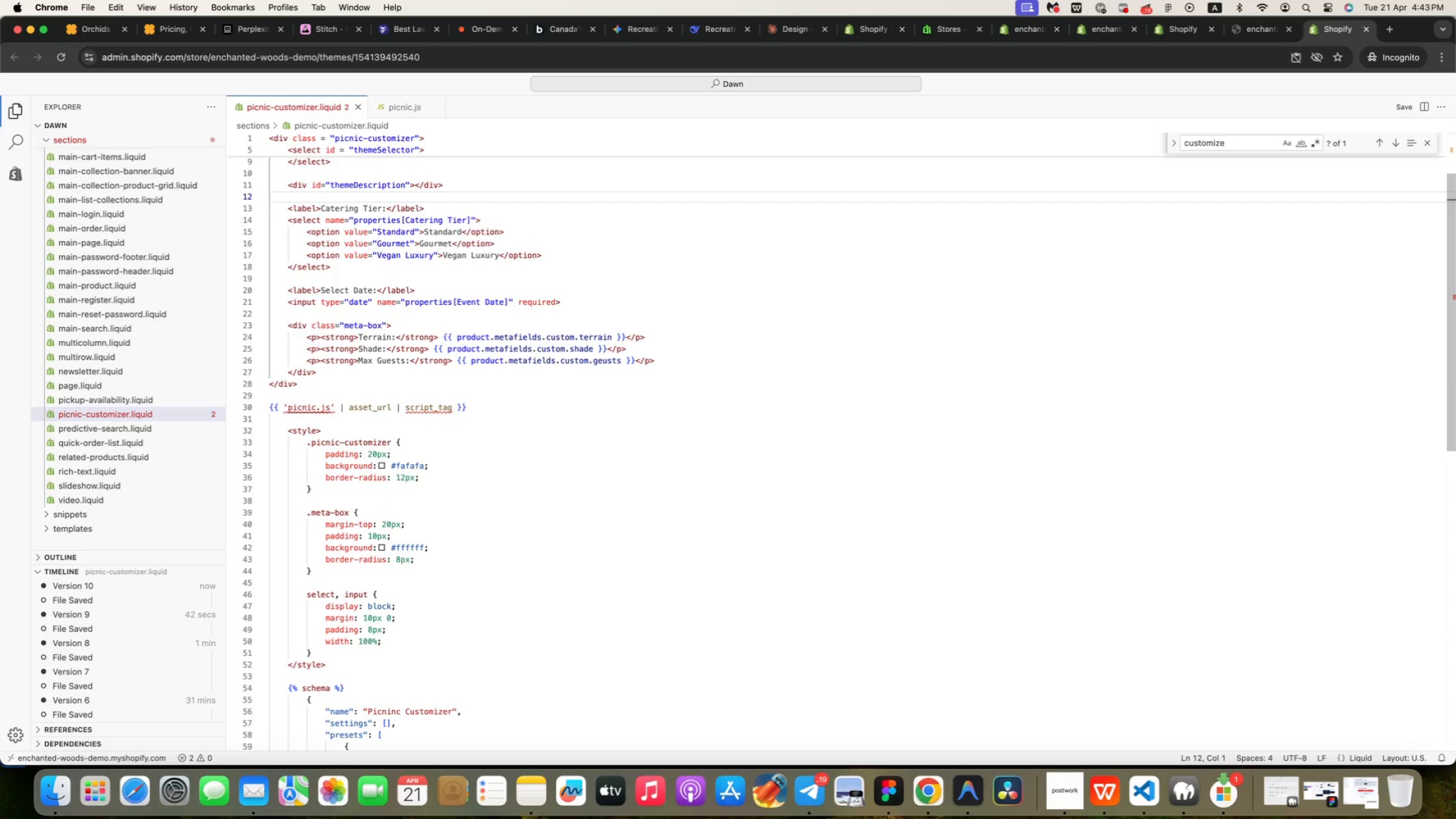 
key(ArrowUp)
 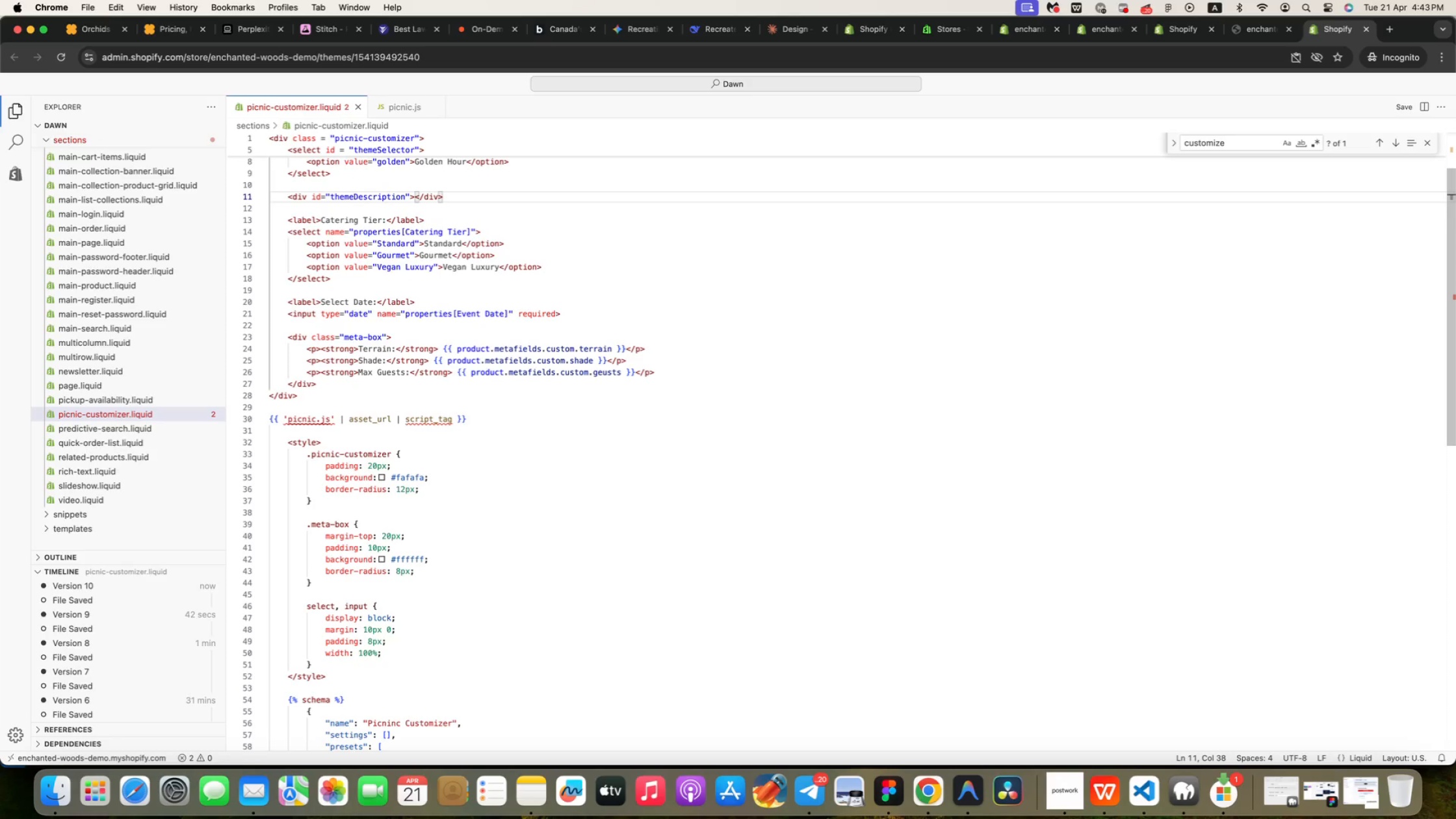 
wait(7.82)
 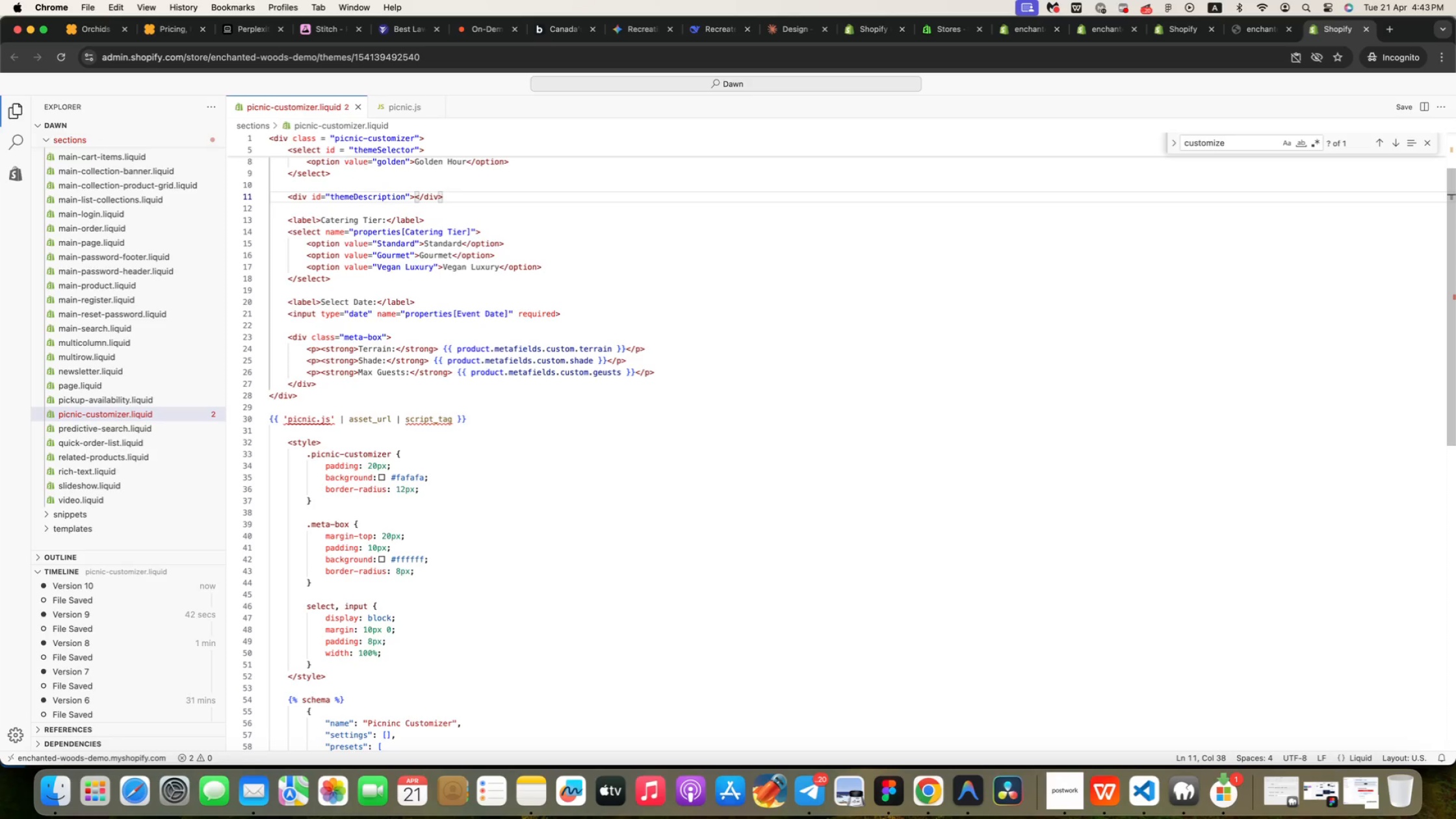 
key(ArrowUp)
 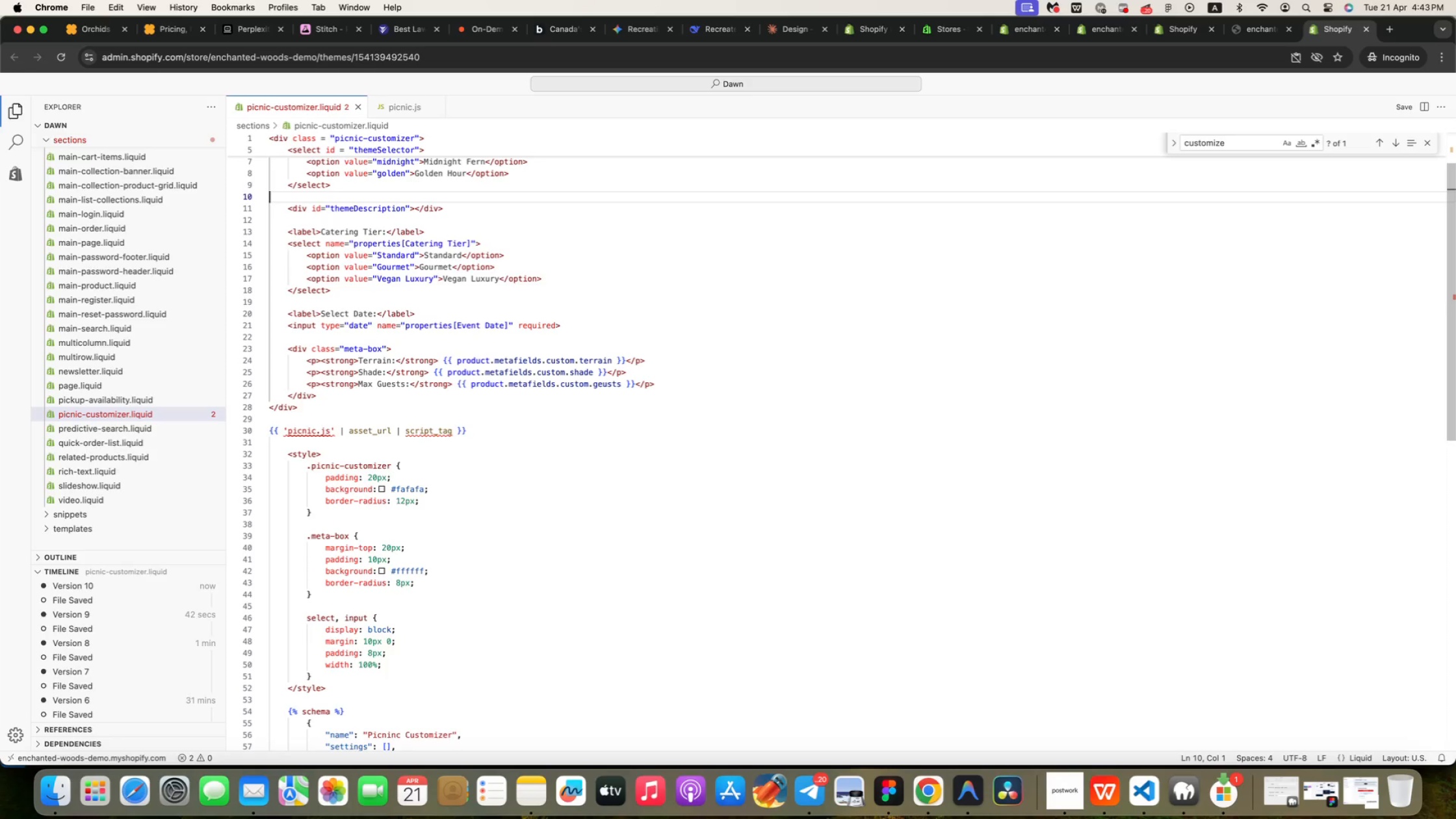 
wait(15.29)
 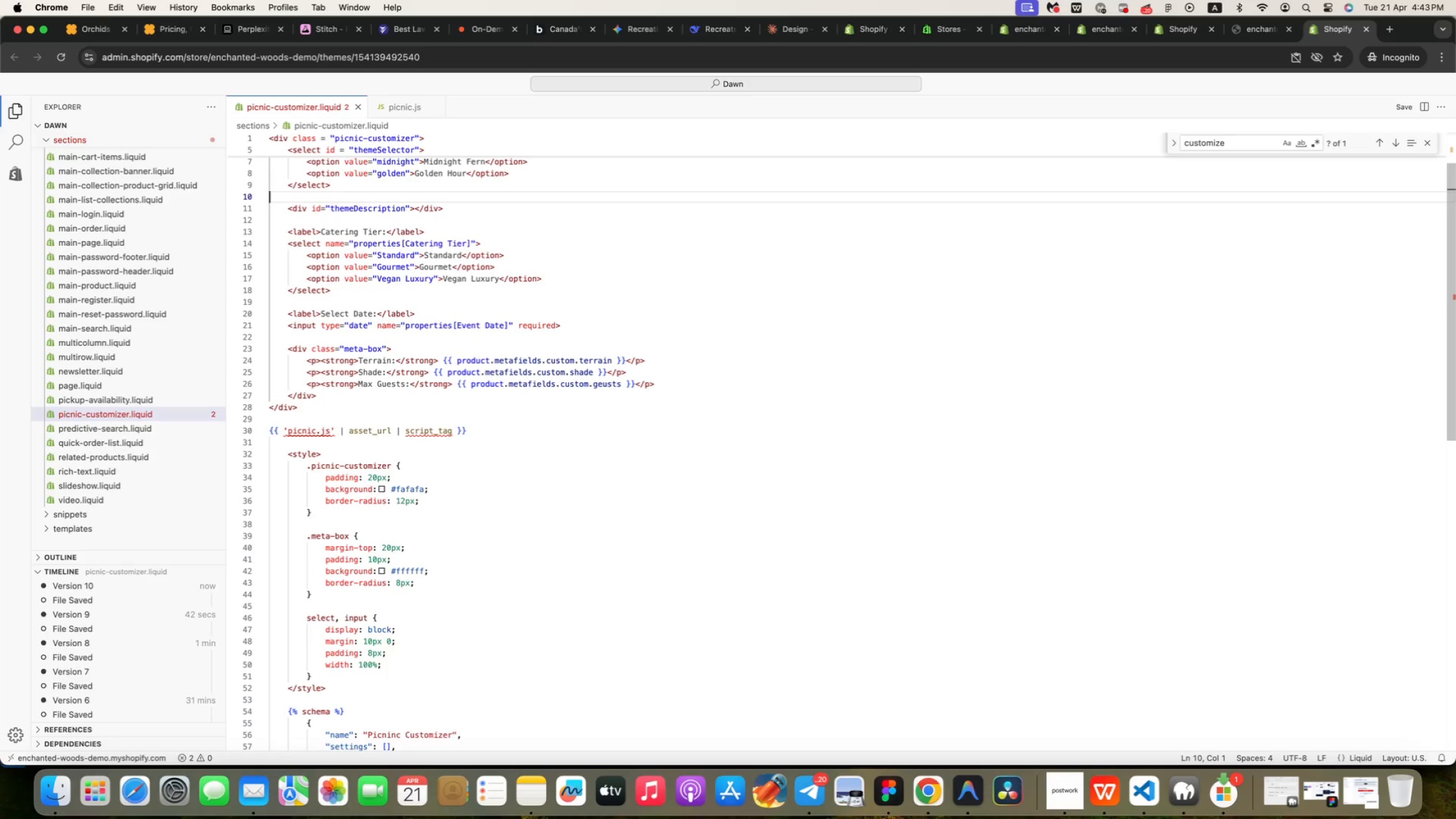 
key(ArrowDown)
 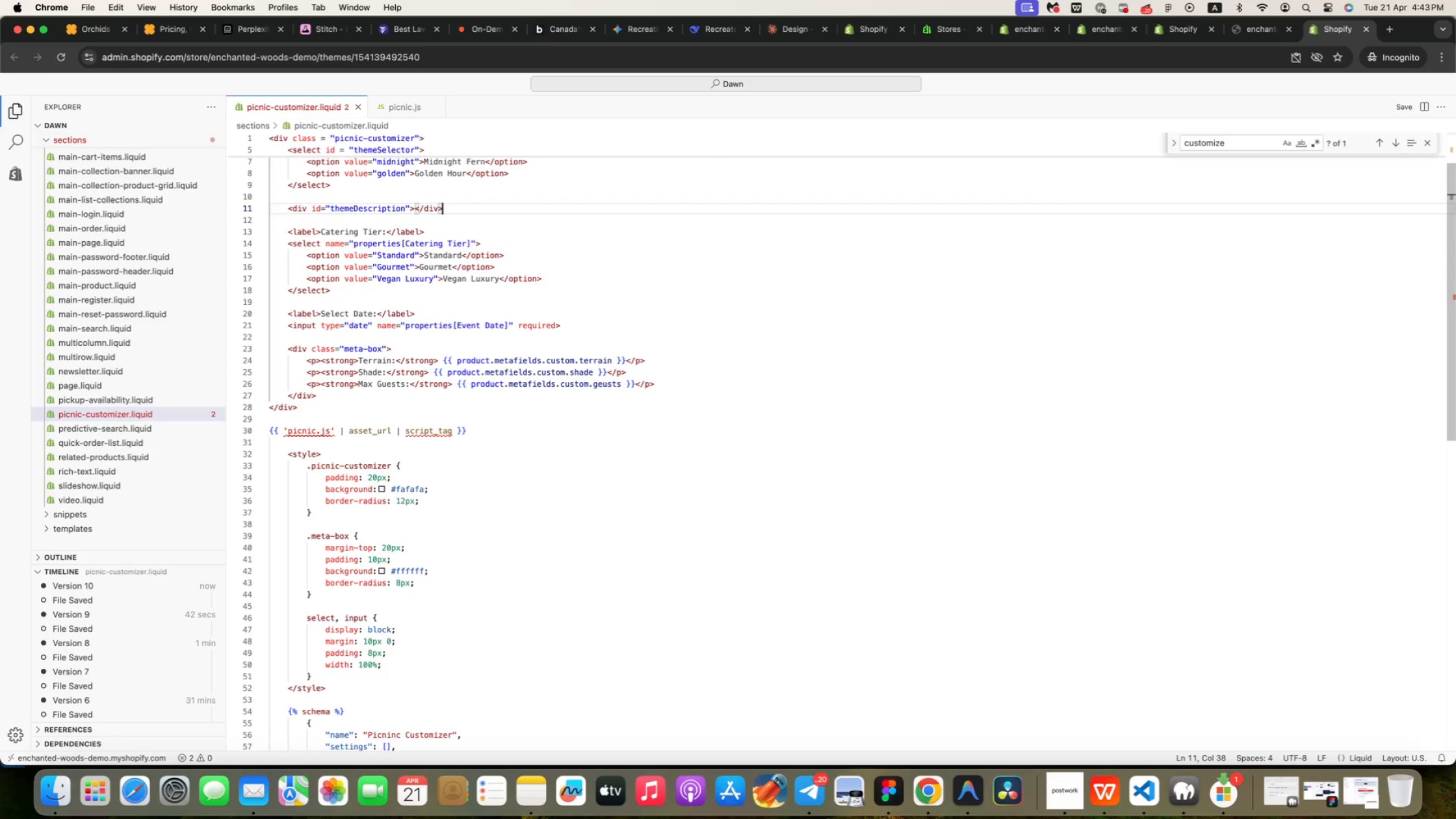 
key(ArrowDown)
 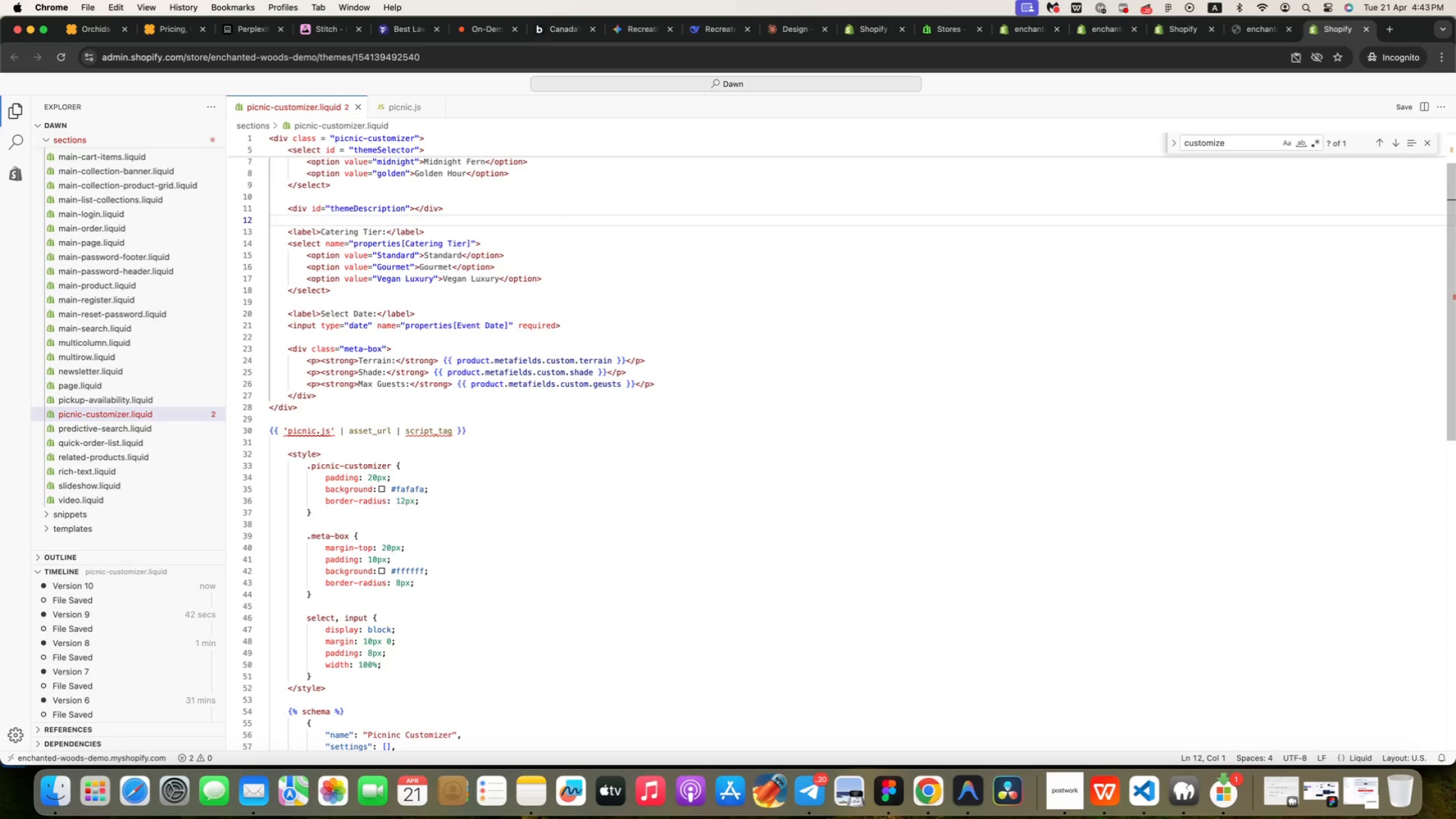 
key(ArrowUp)
 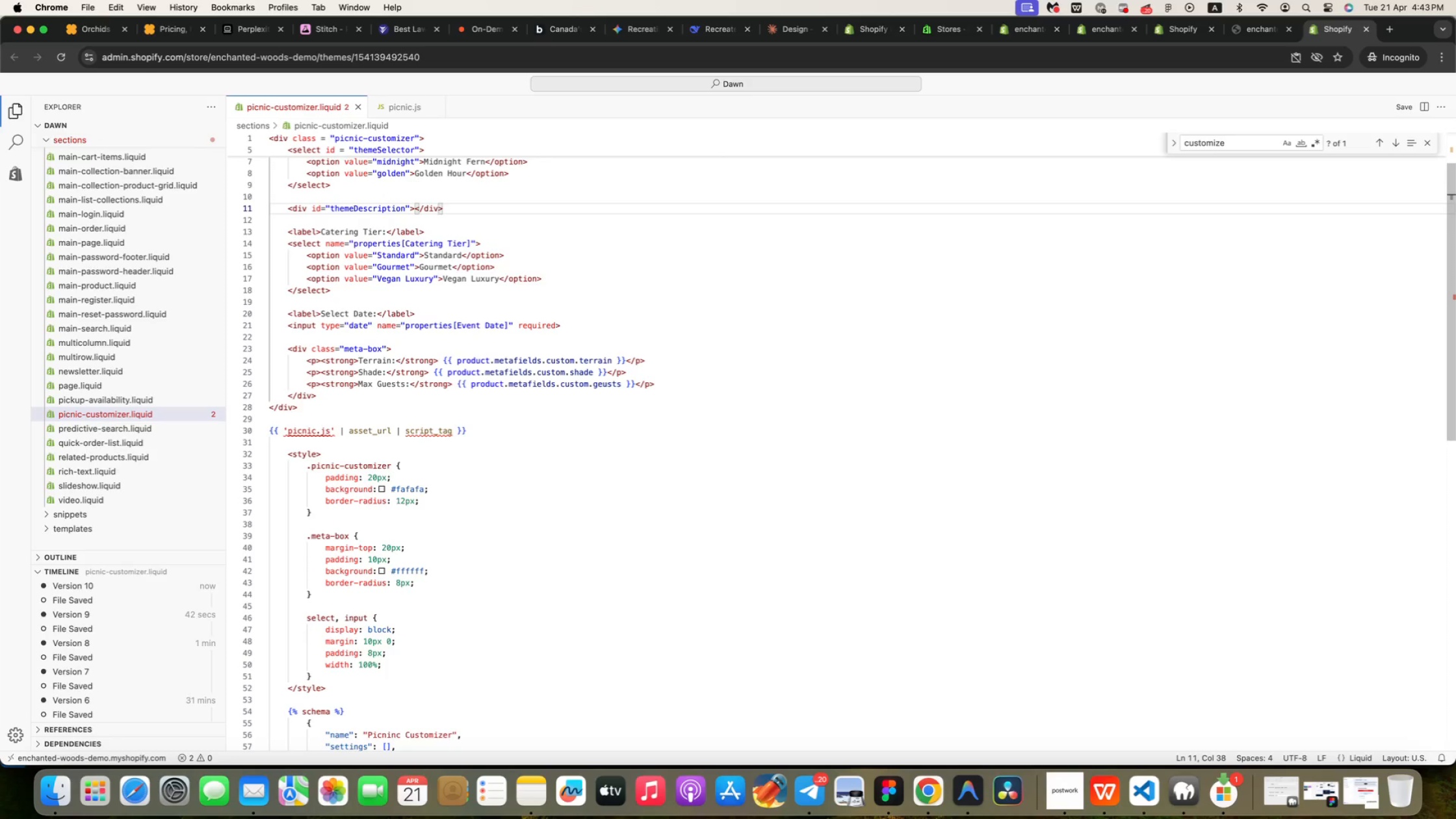 
wait(12.46)
 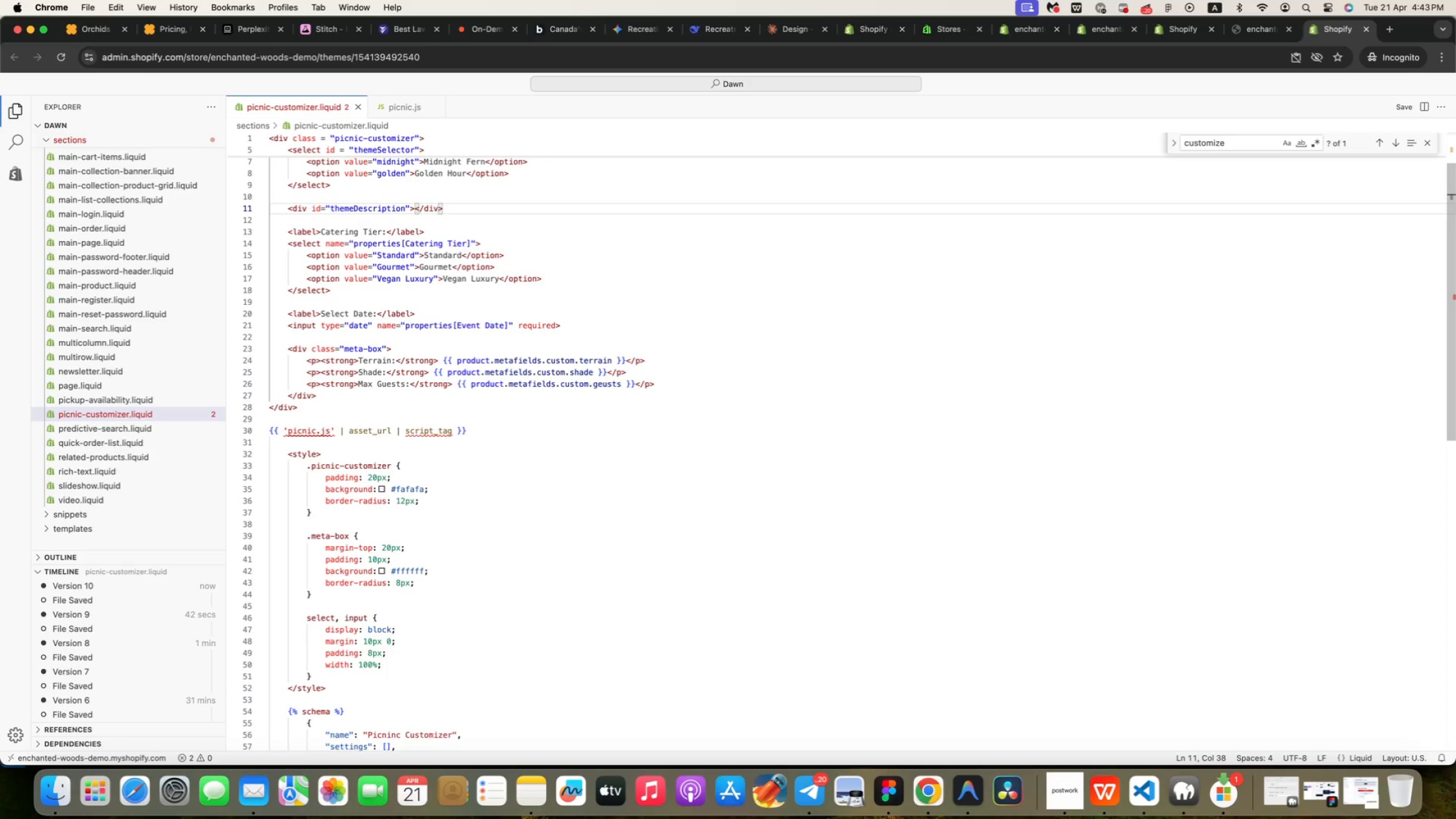 
key(ArrowDown)
 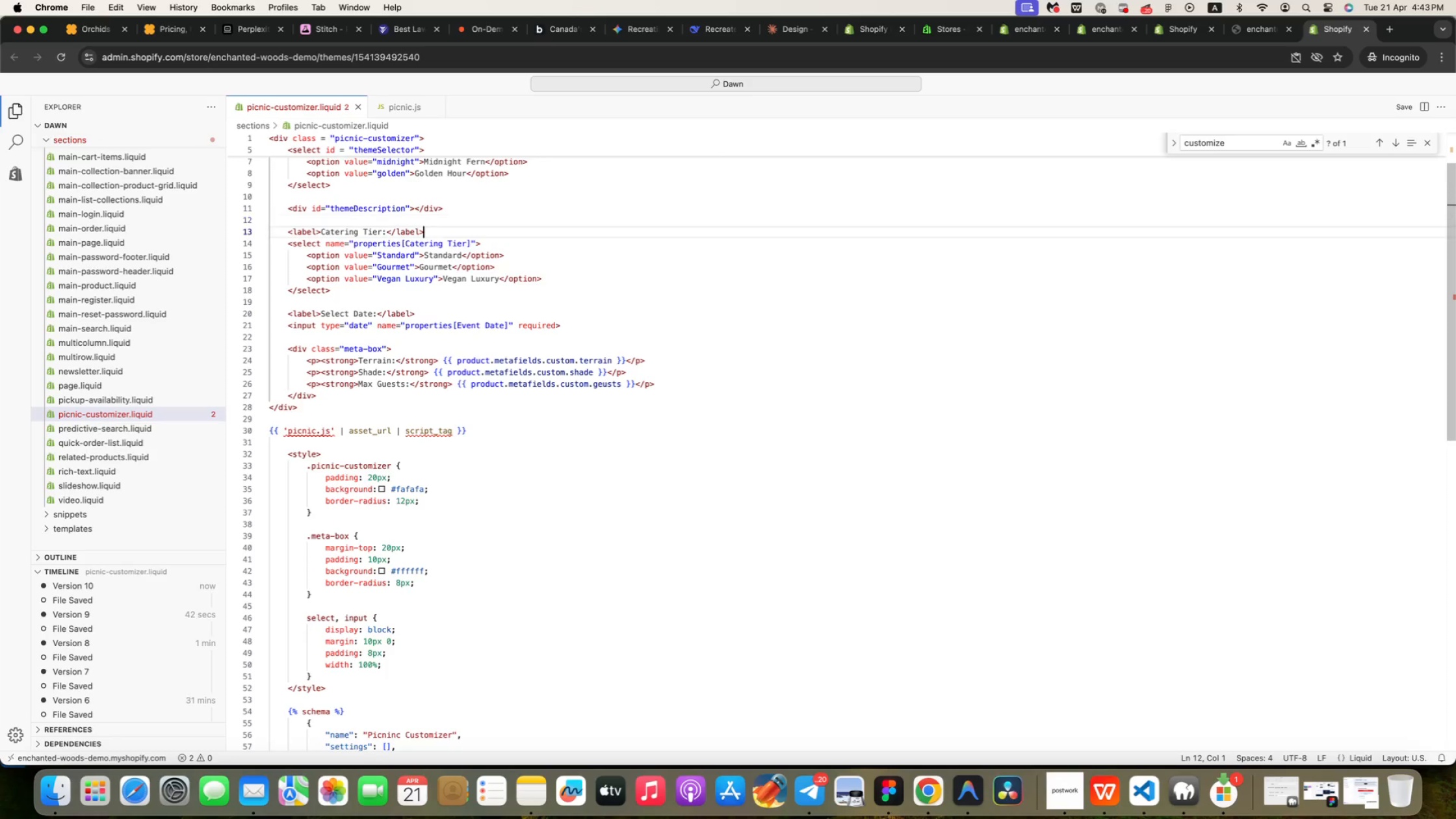 
key(ArrowDown)
 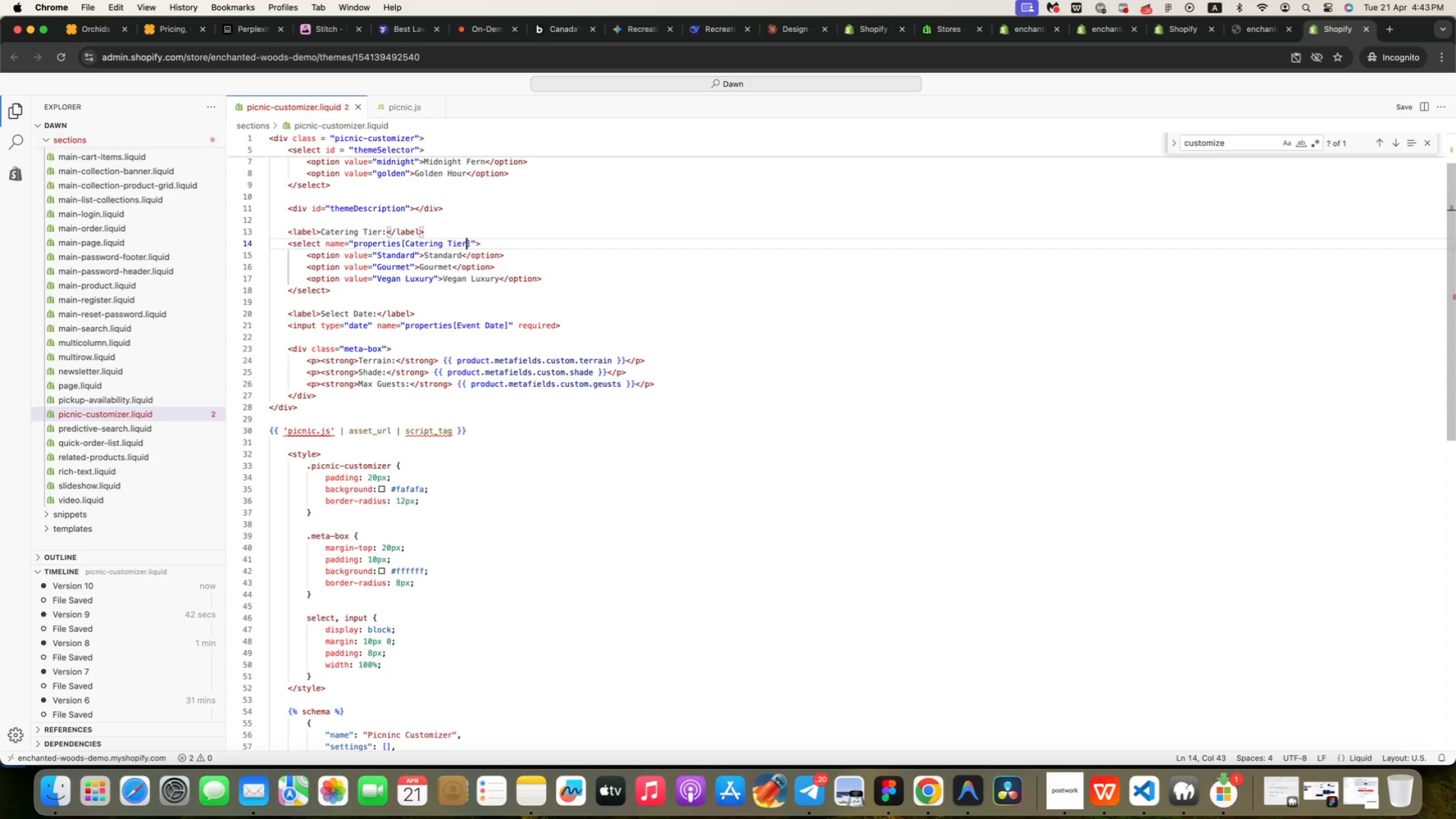 
key(ArrowDown)
 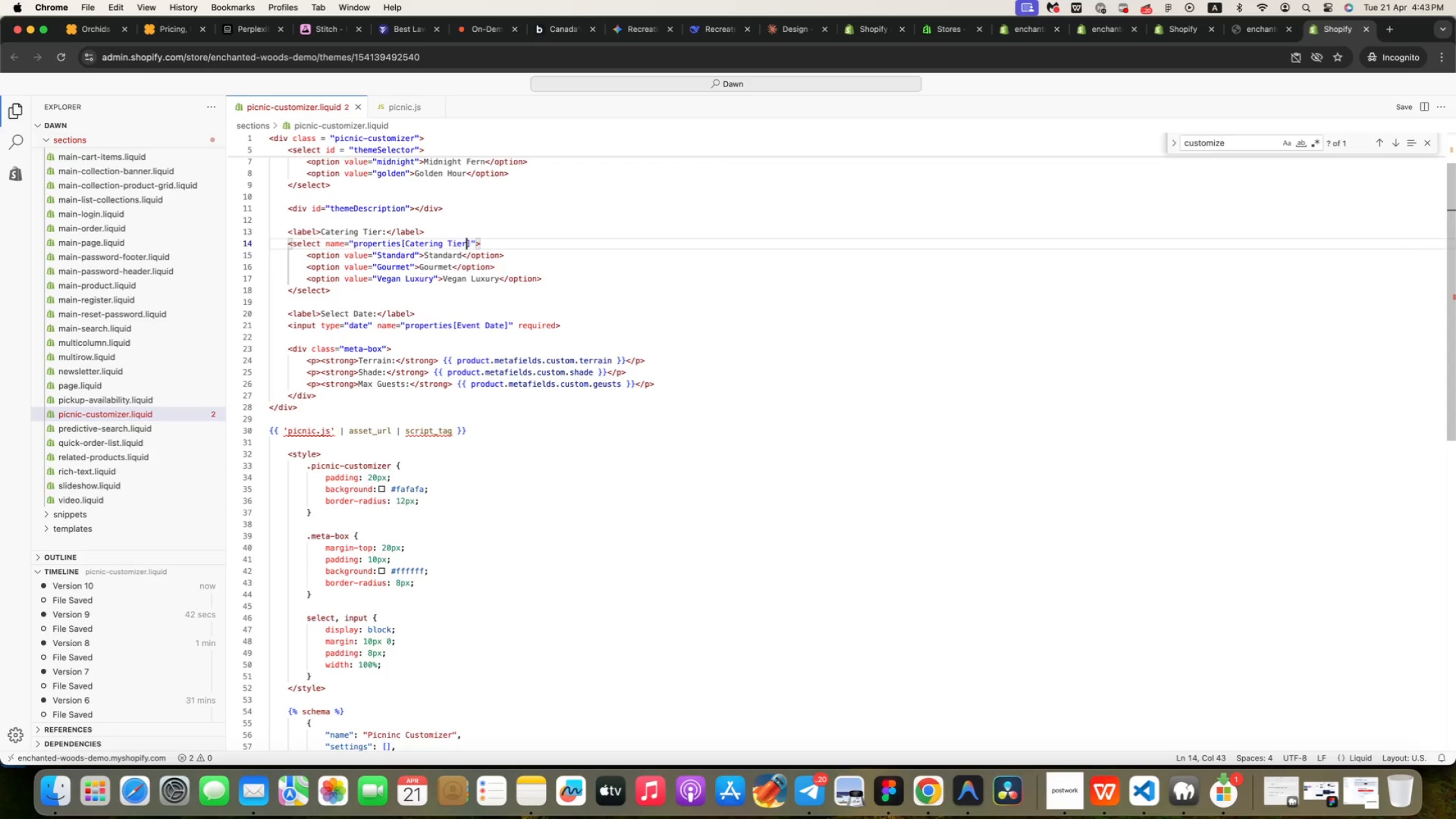 
key(ArrowDown)
 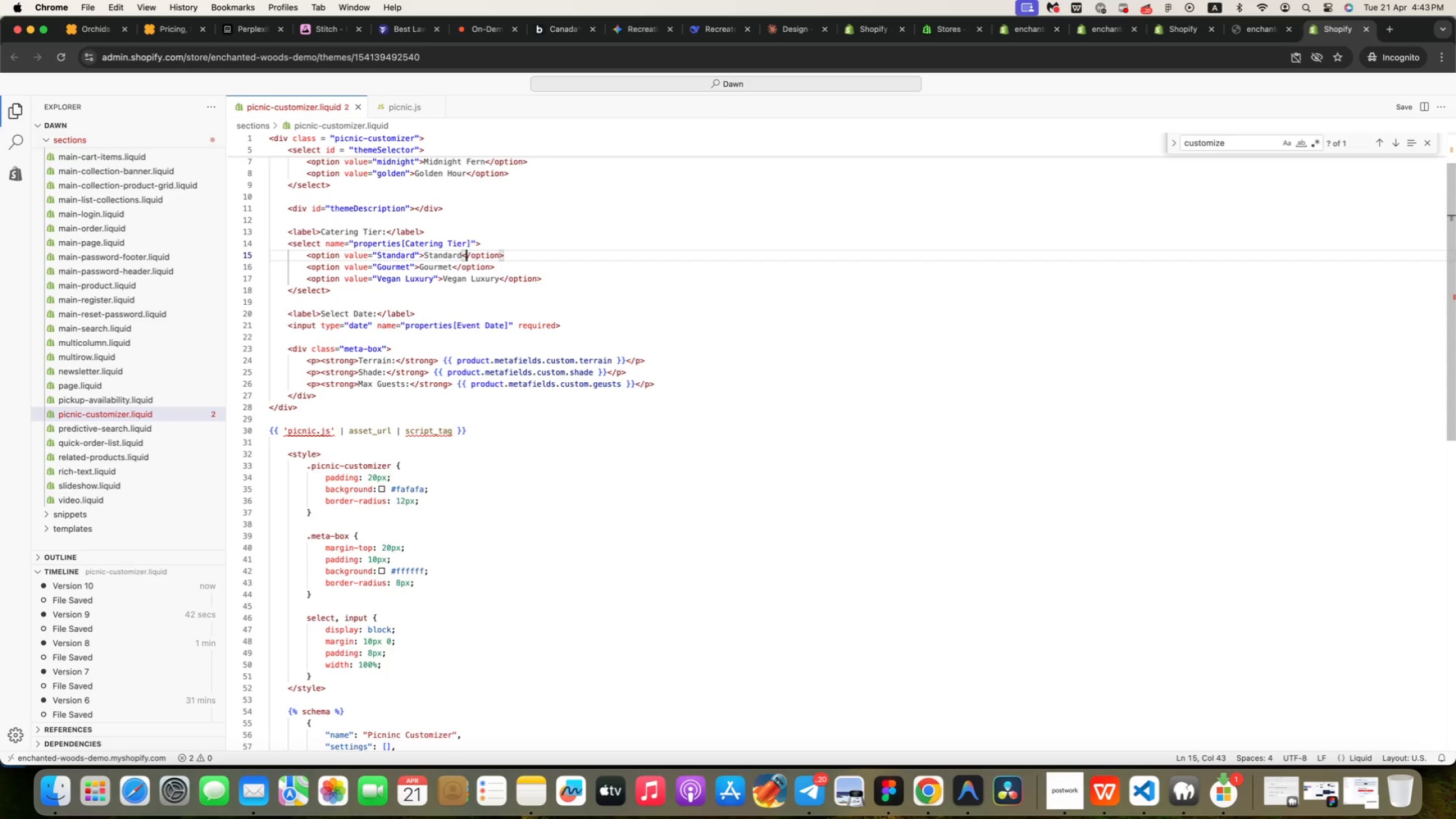 
key(ArrowDown)
 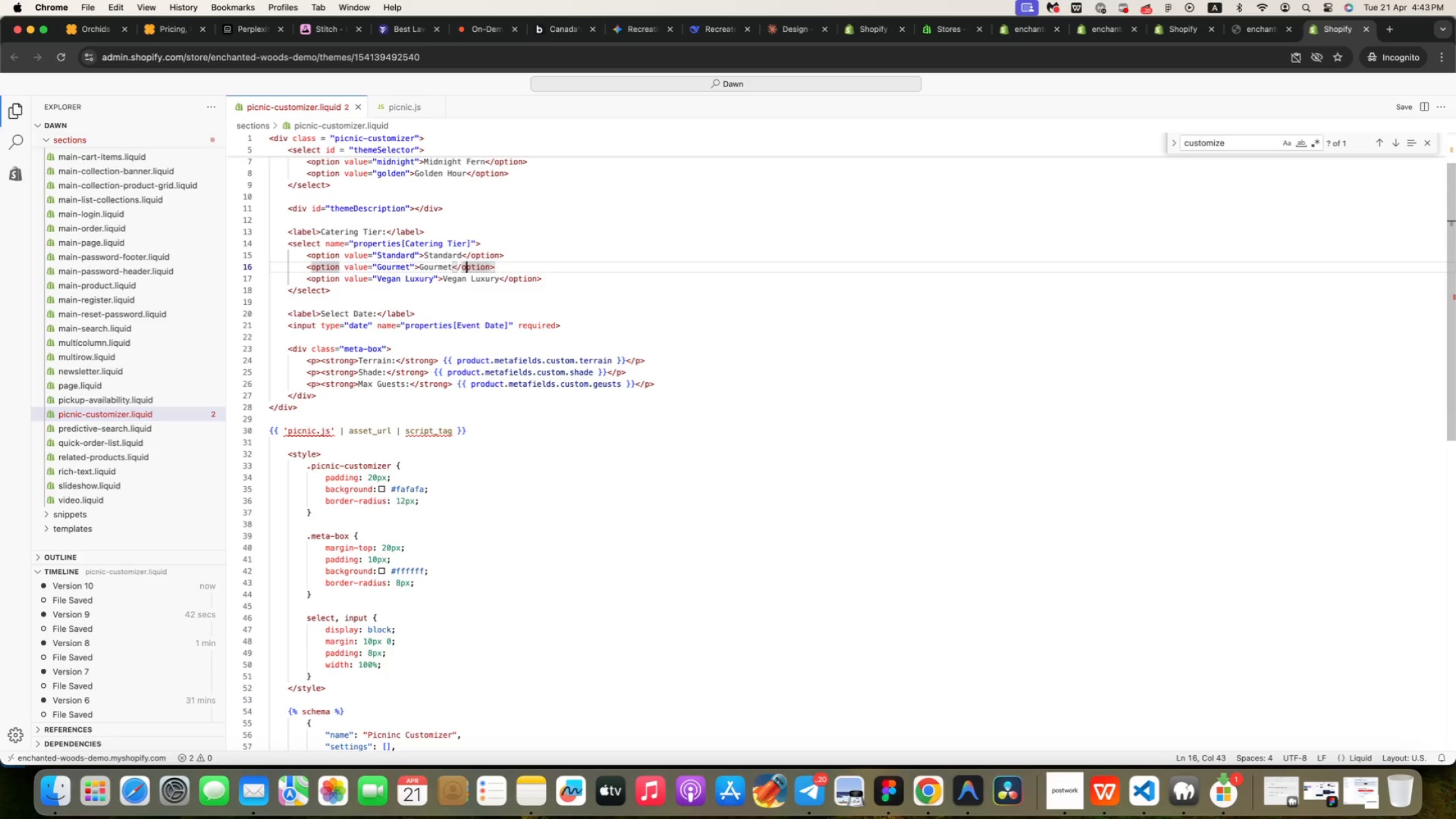 
key(ArrowDown)
 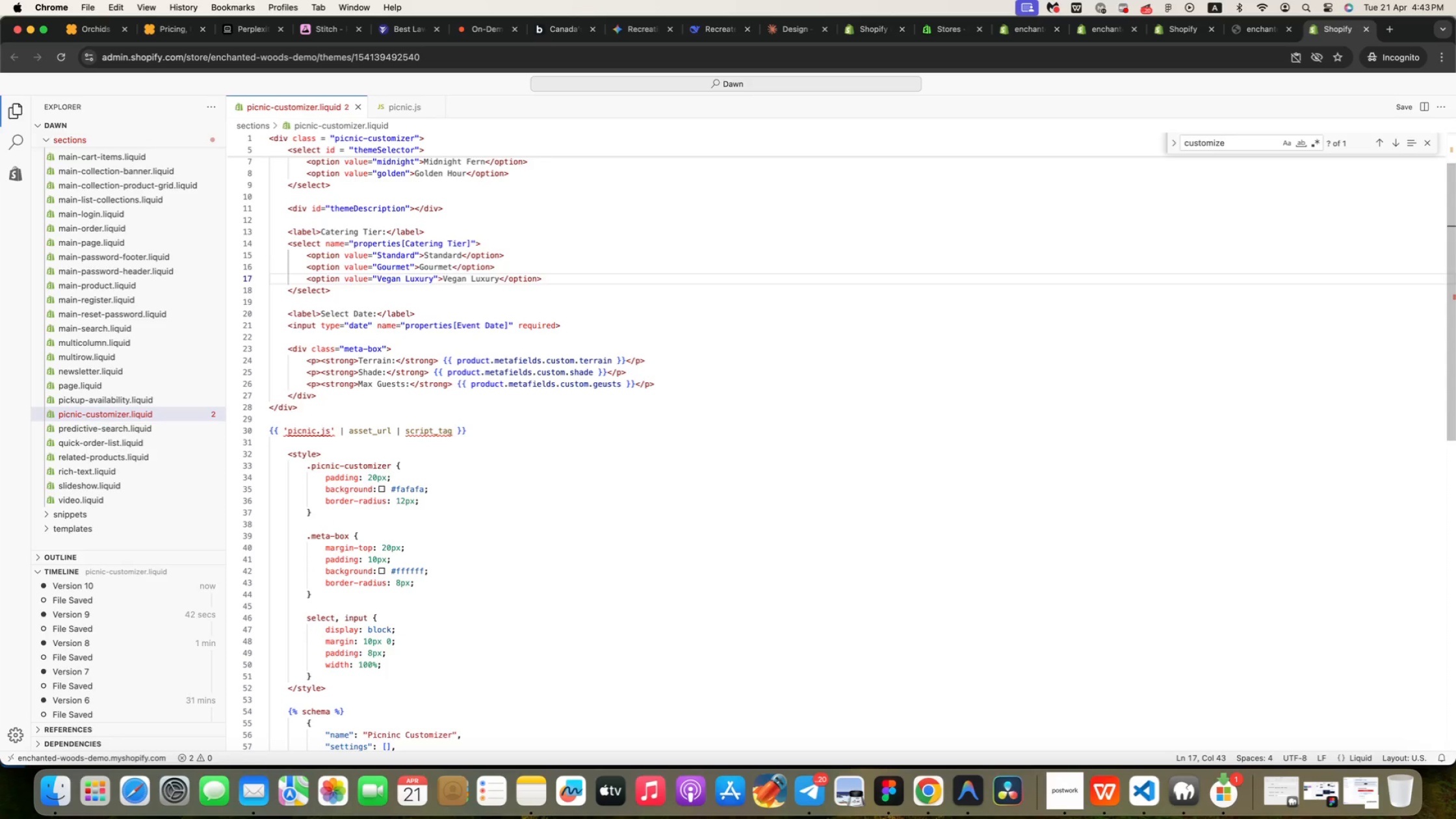 
key(ArrowDown)
 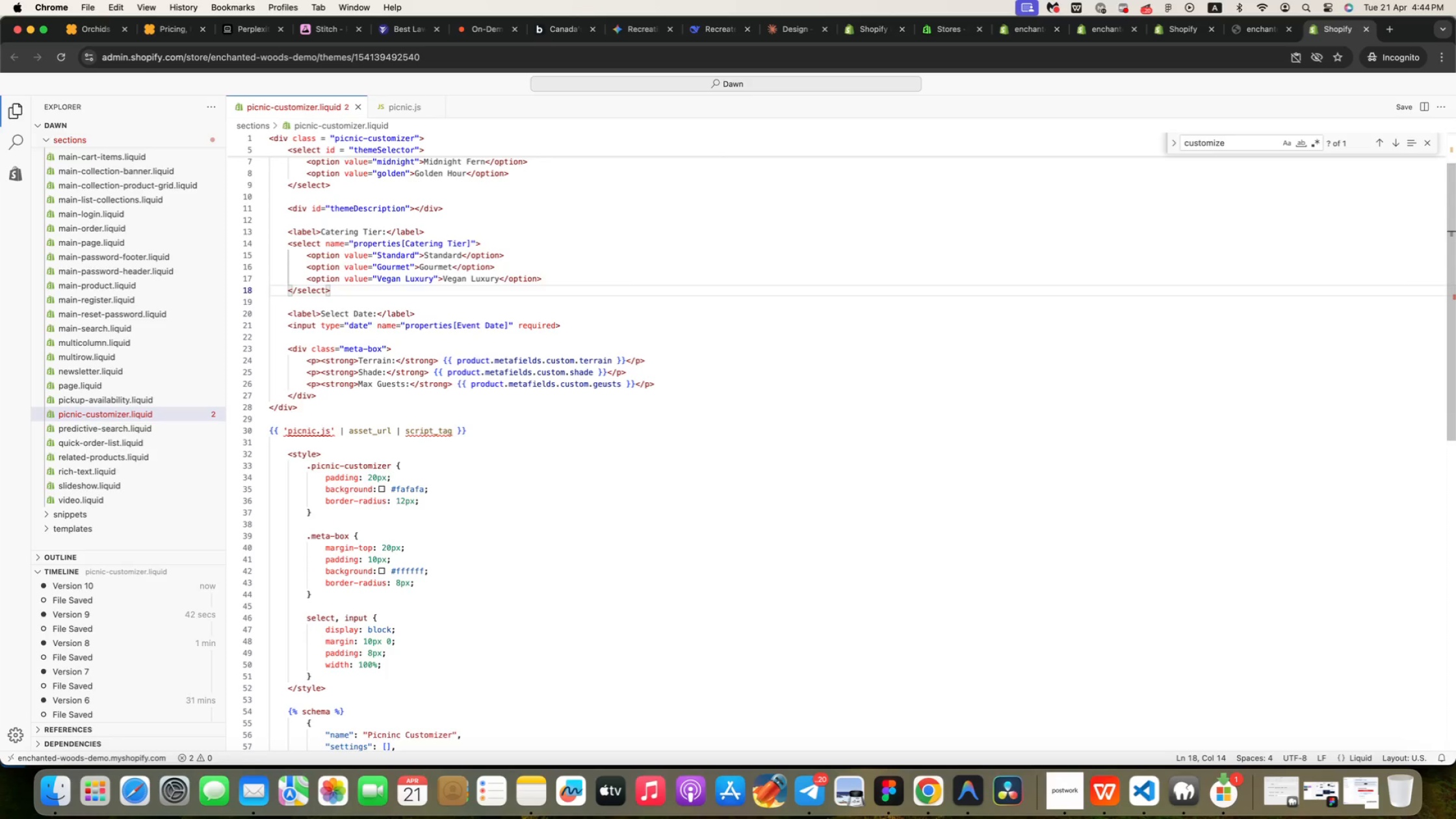 
key(ArrowDown)
 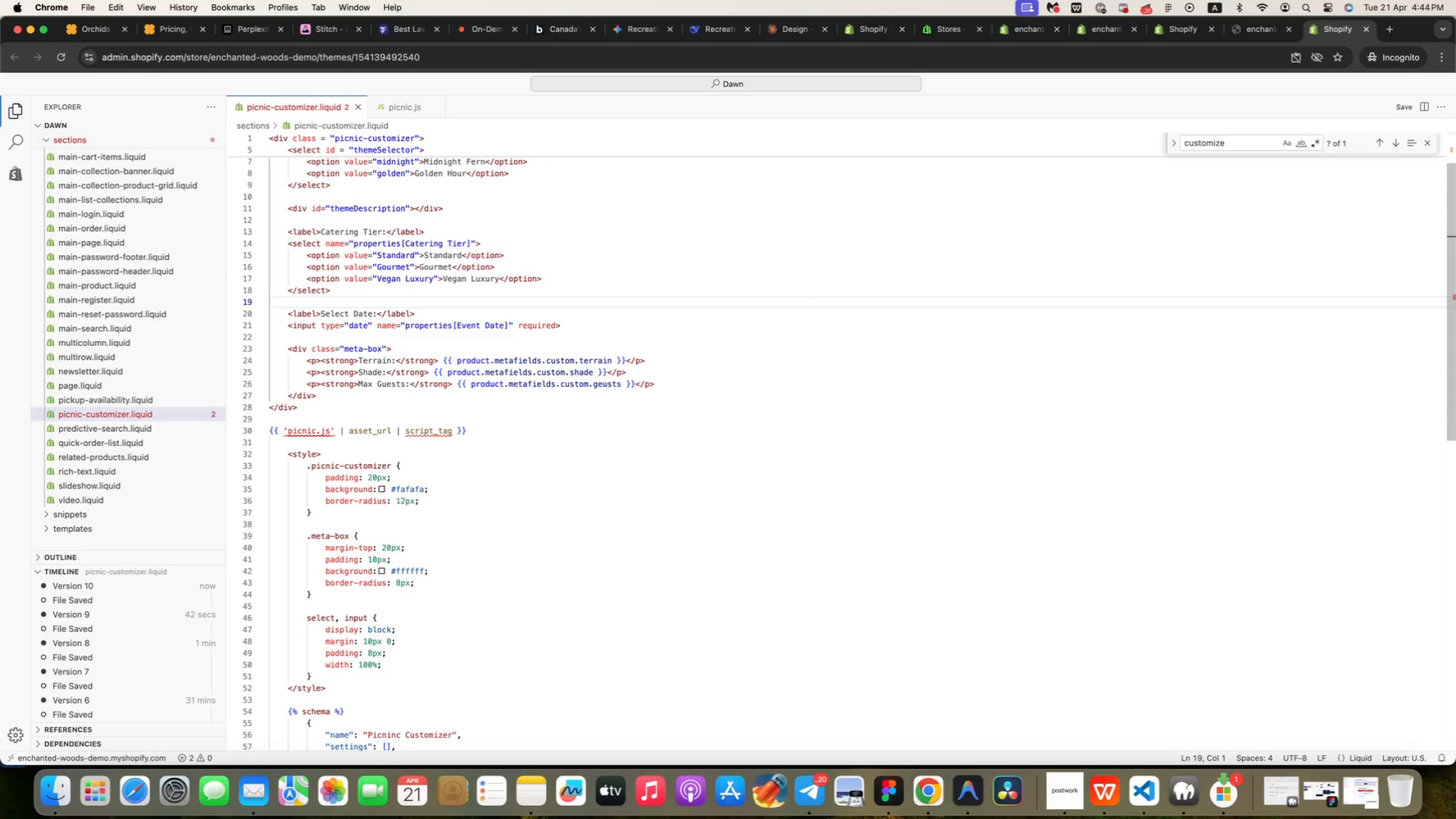 
wait(7.29)
 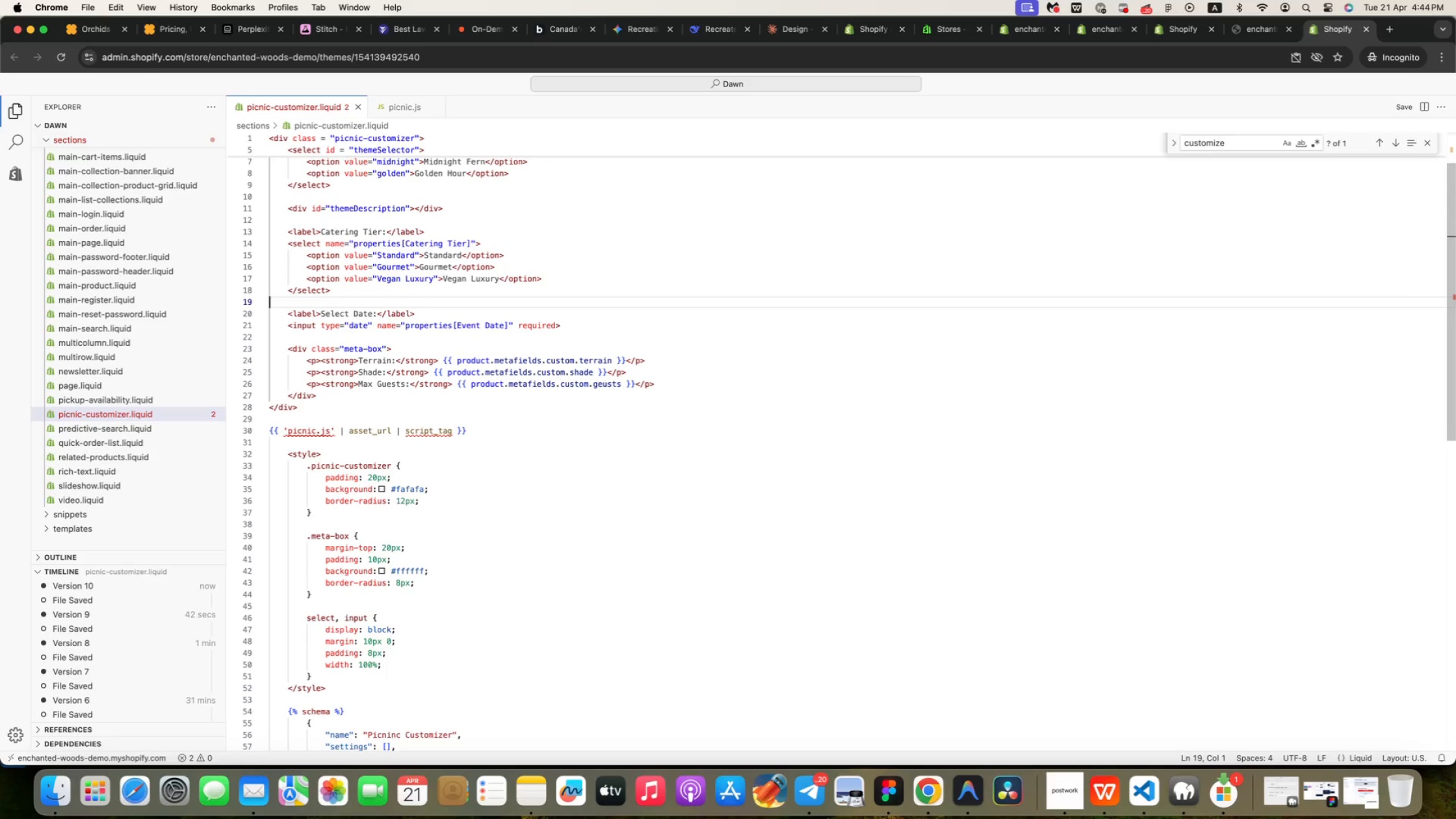 
key(ArrowDown)
 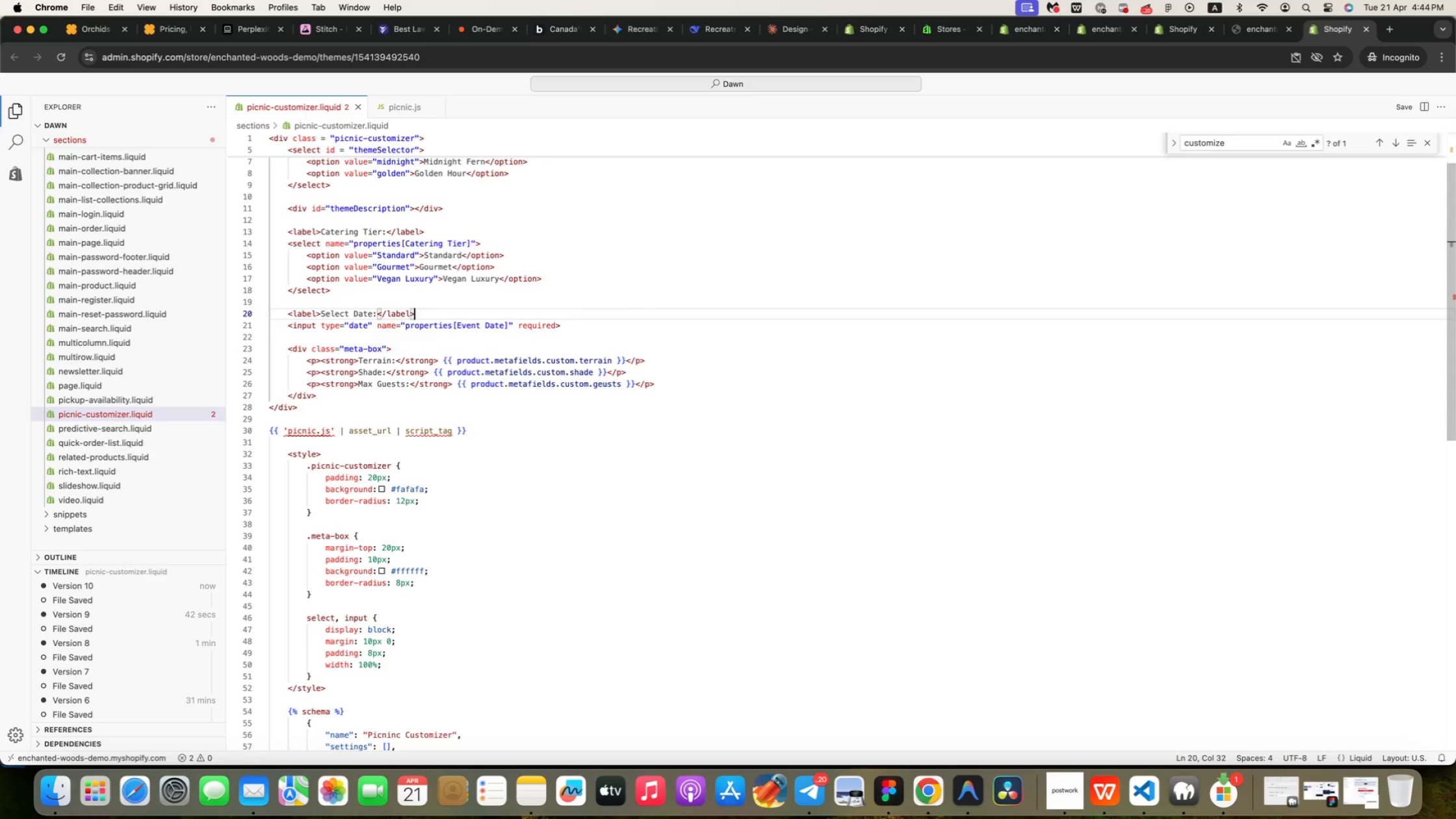 
key(ArrowDown)
 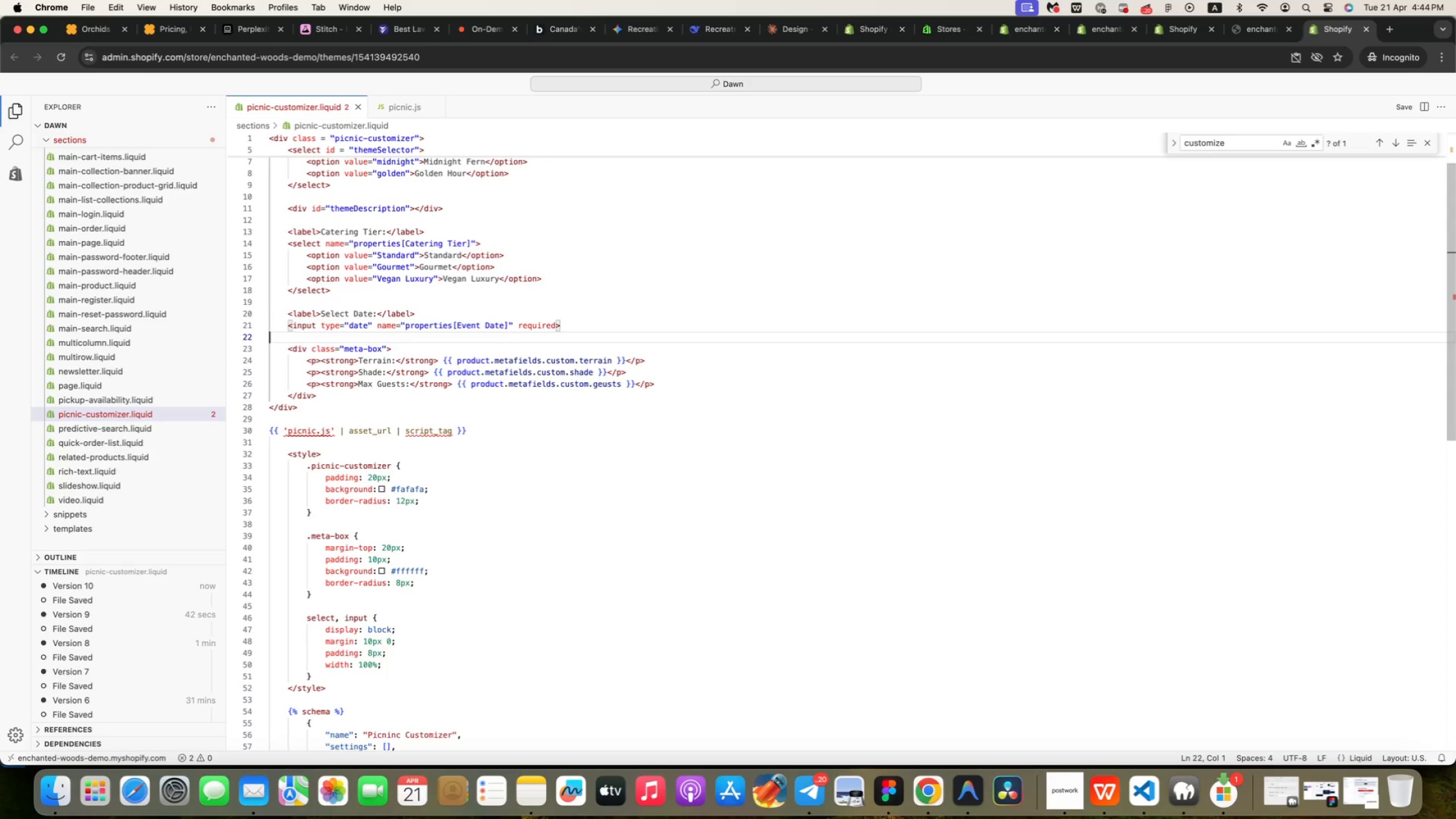 
key(ArrowDown)
 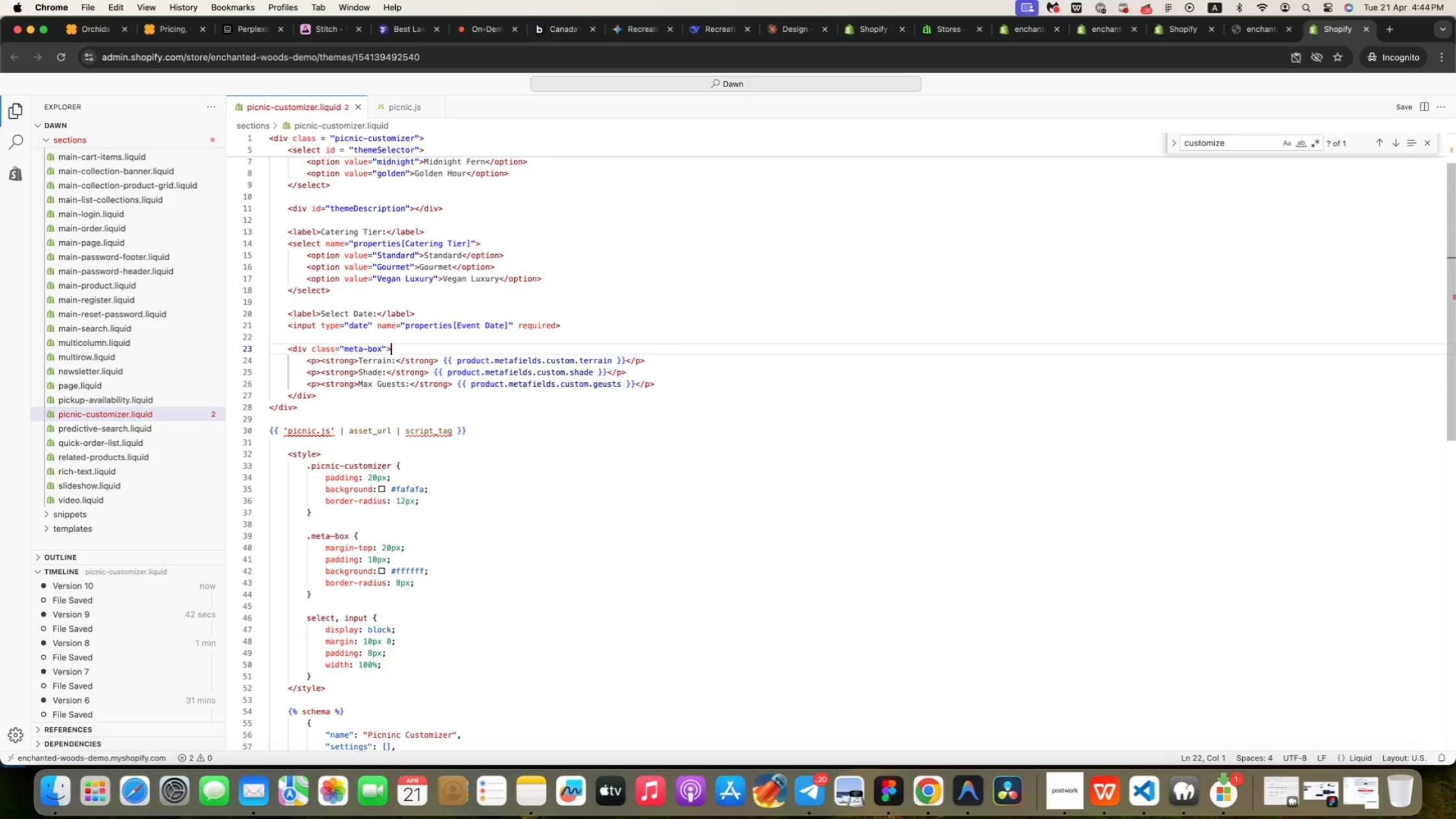 
key(ArrowDown)
 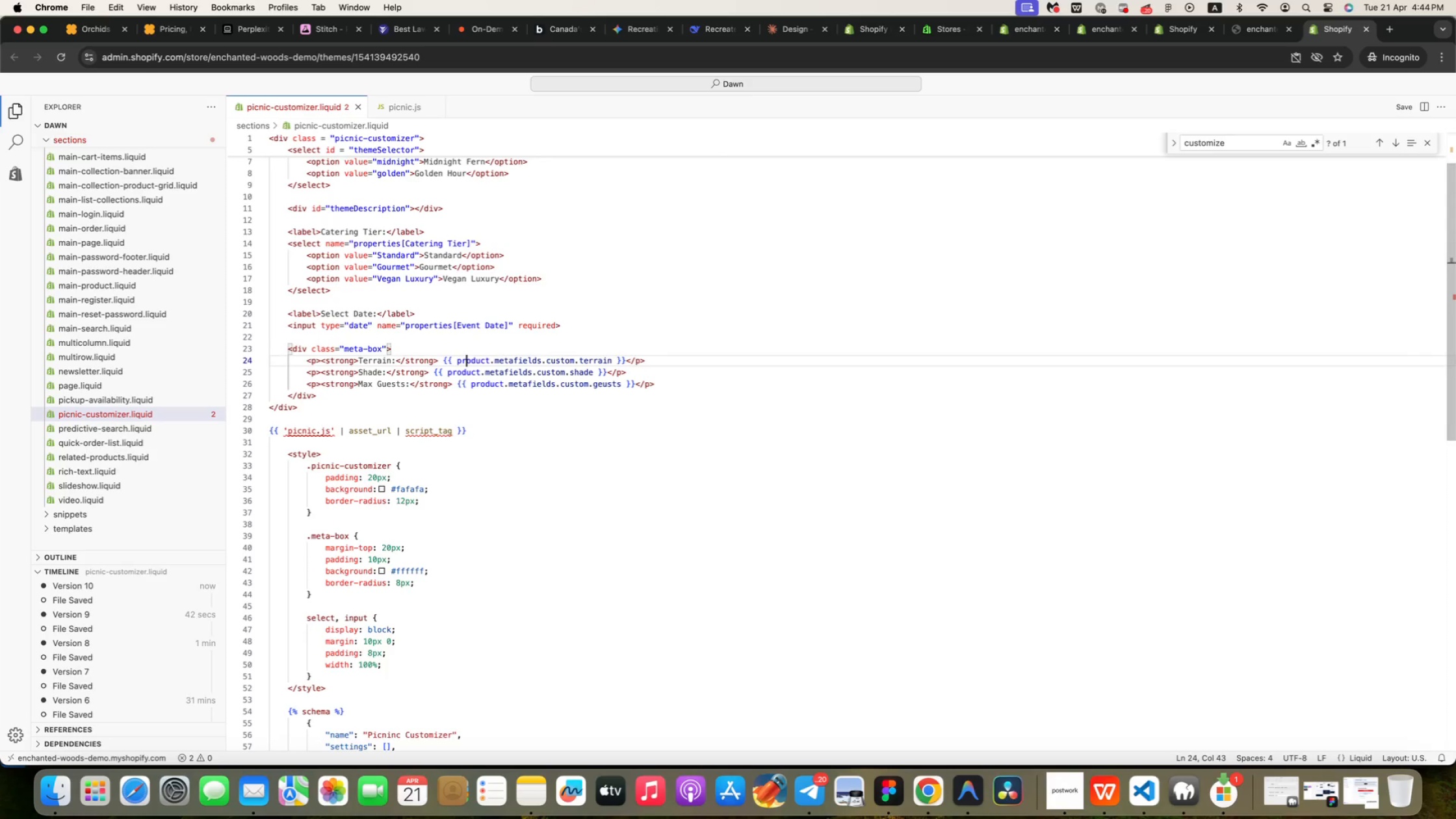 
key(ArrowDown)
 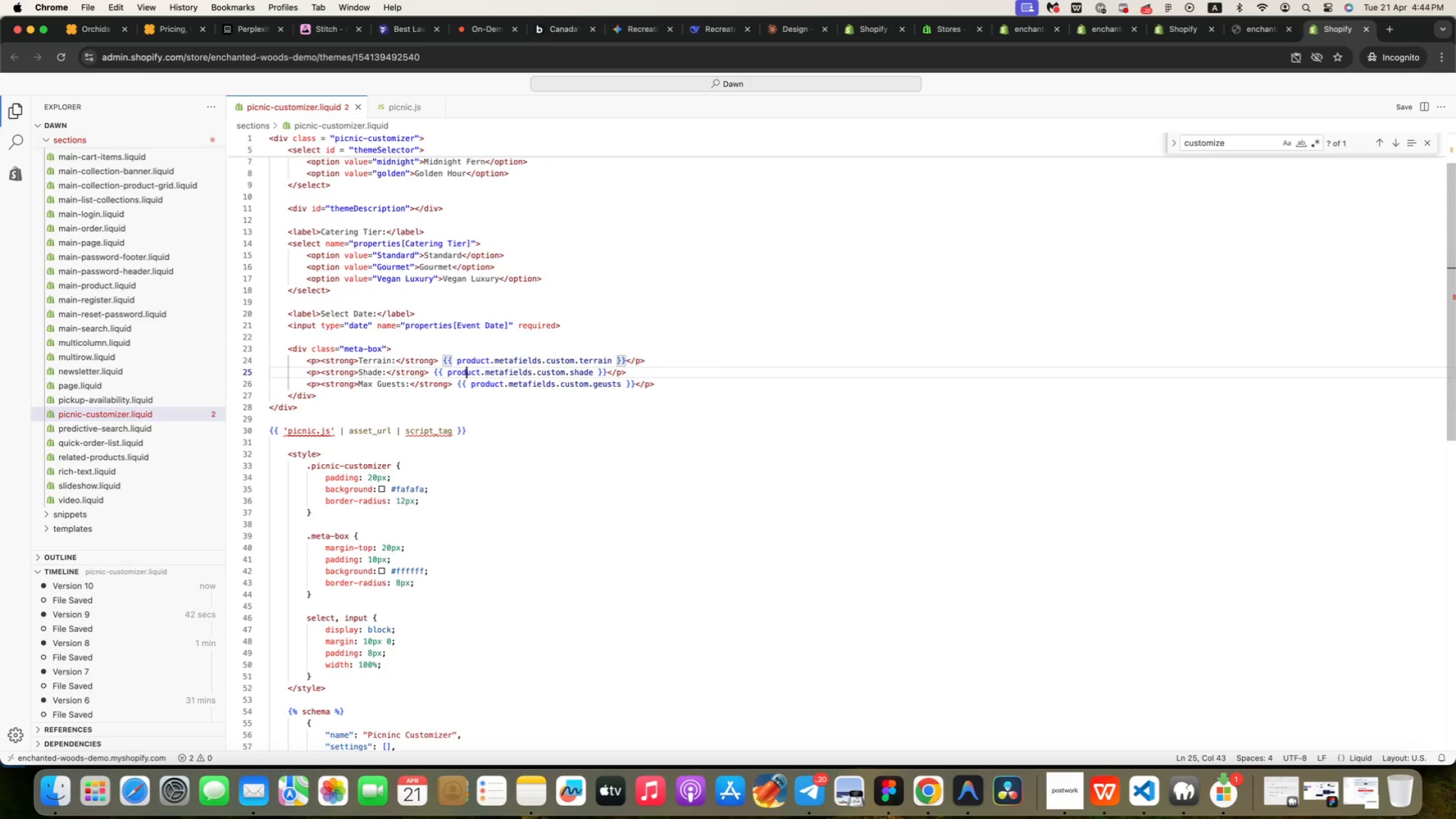 
key(ArrowDown)
 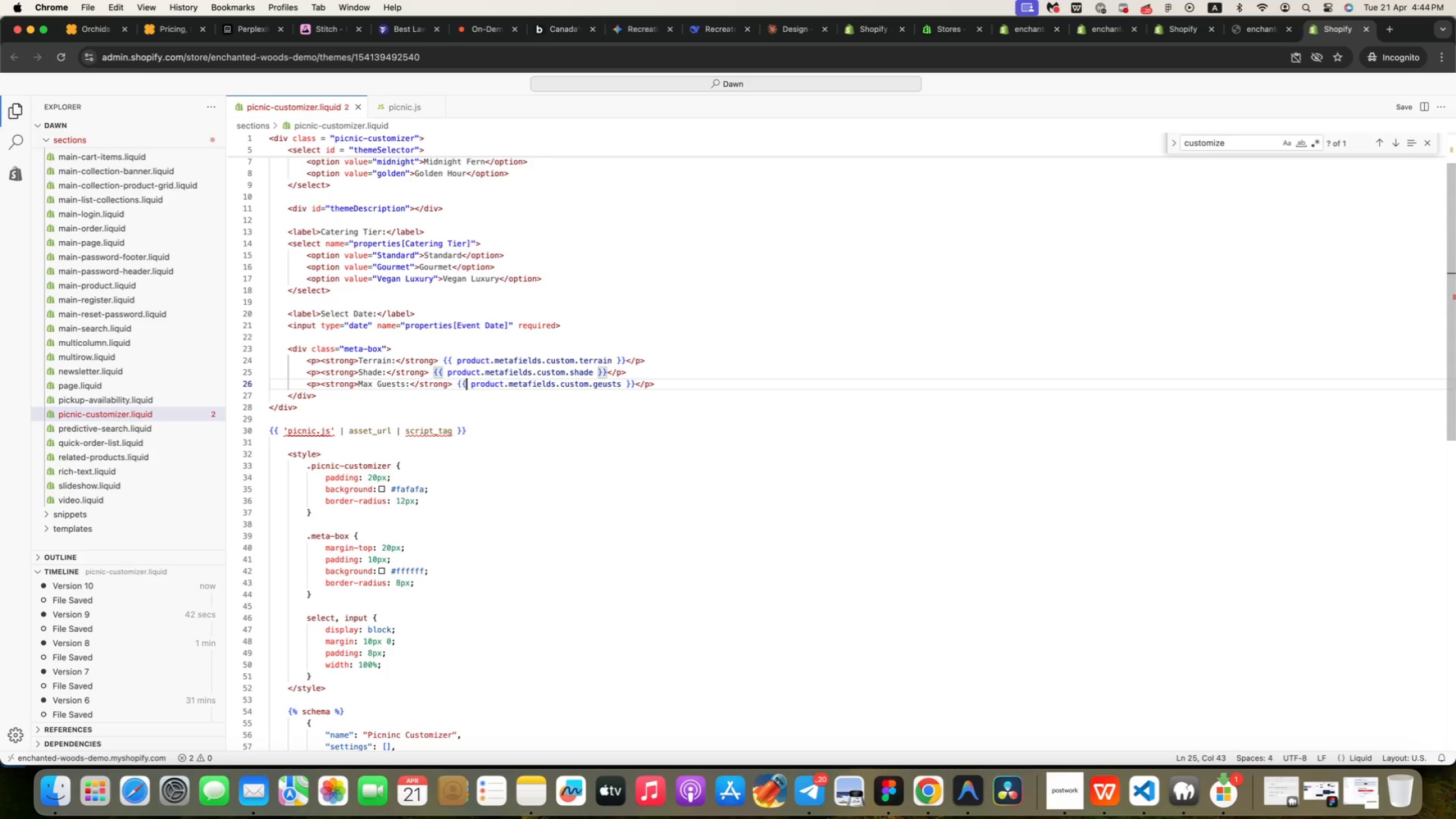 
key(ArrowDown)
 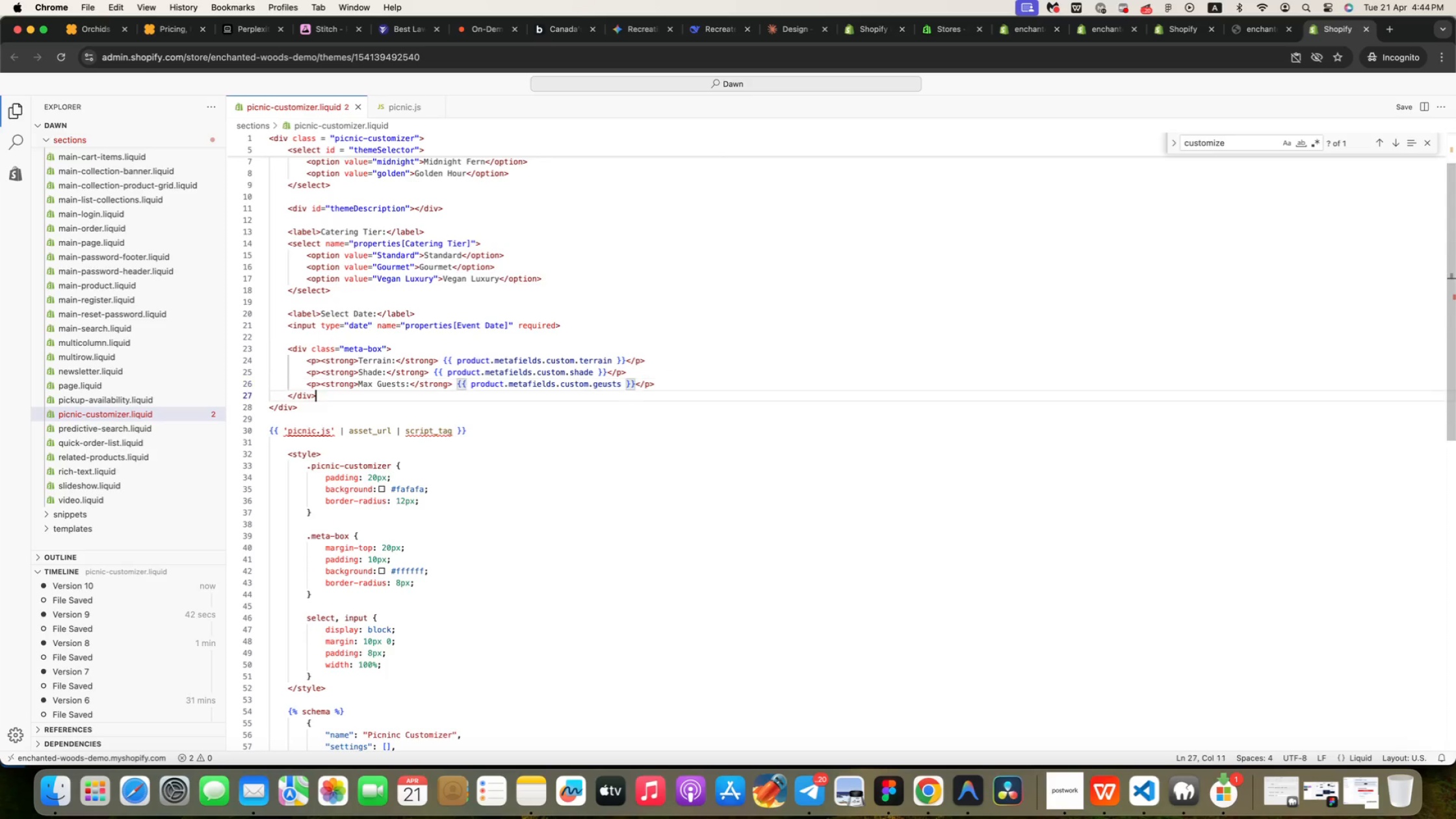 
key(ArrowDown)
 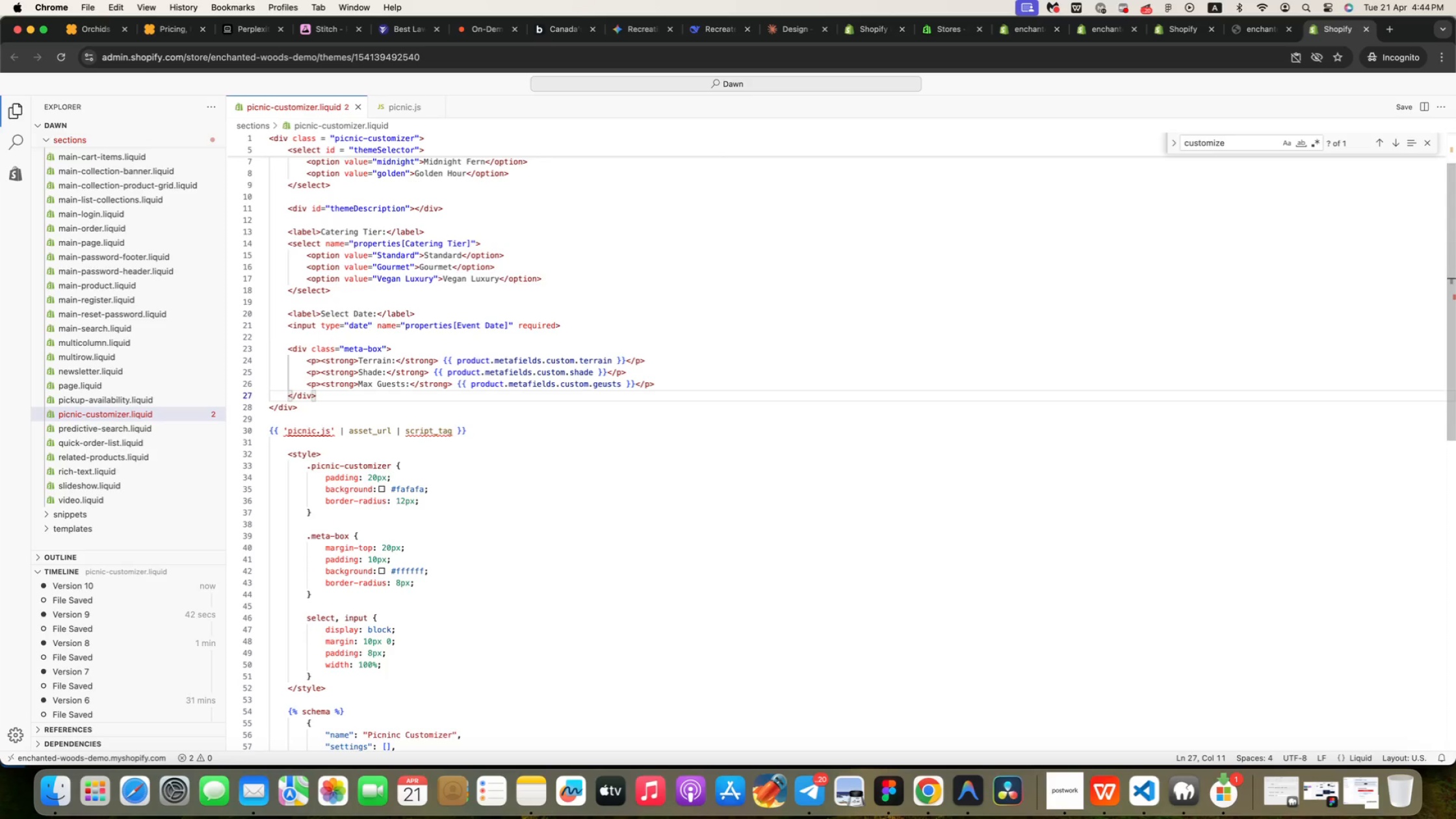 
key(ArrowDown)
 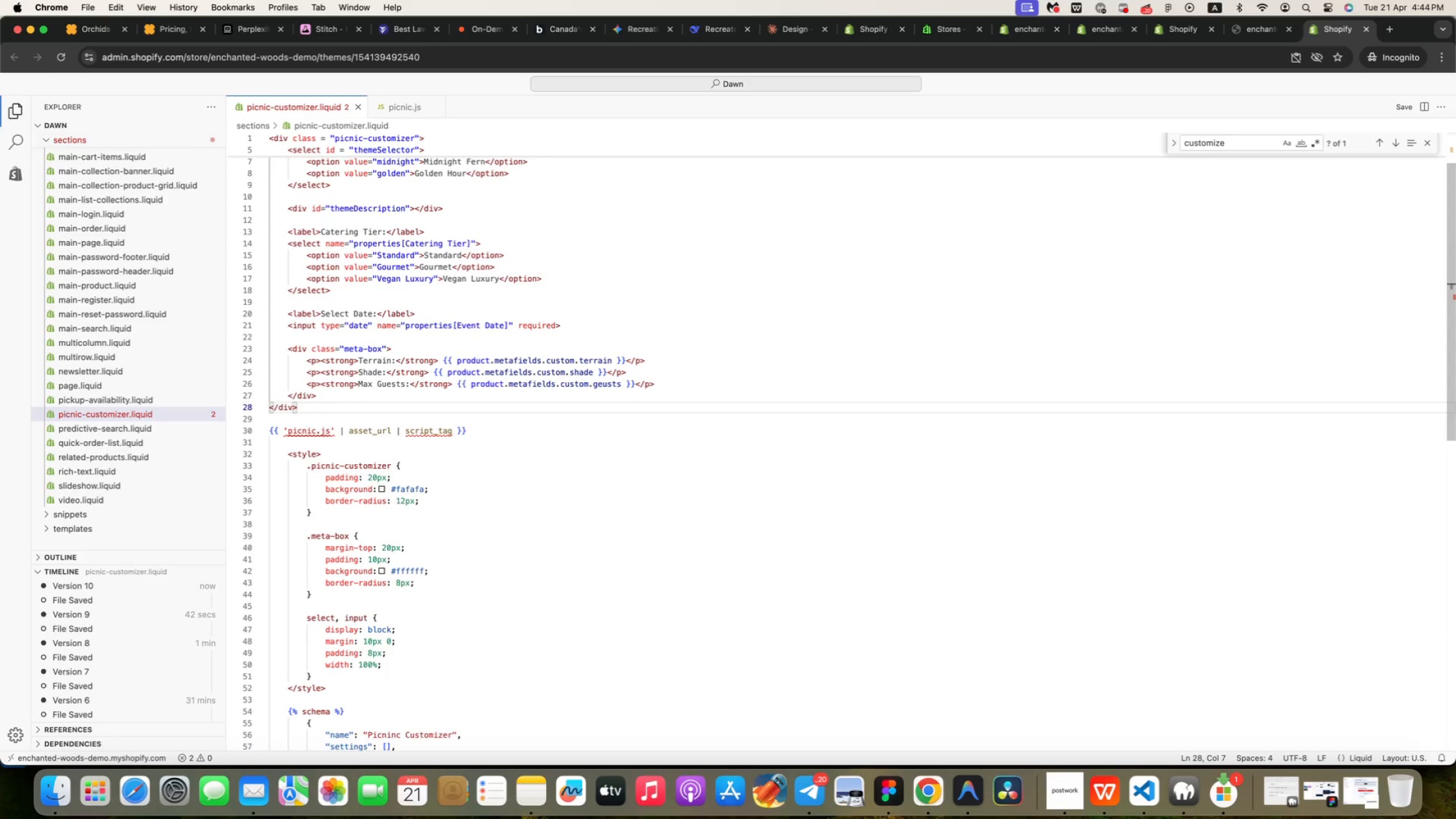 
key(ArrowDown)
 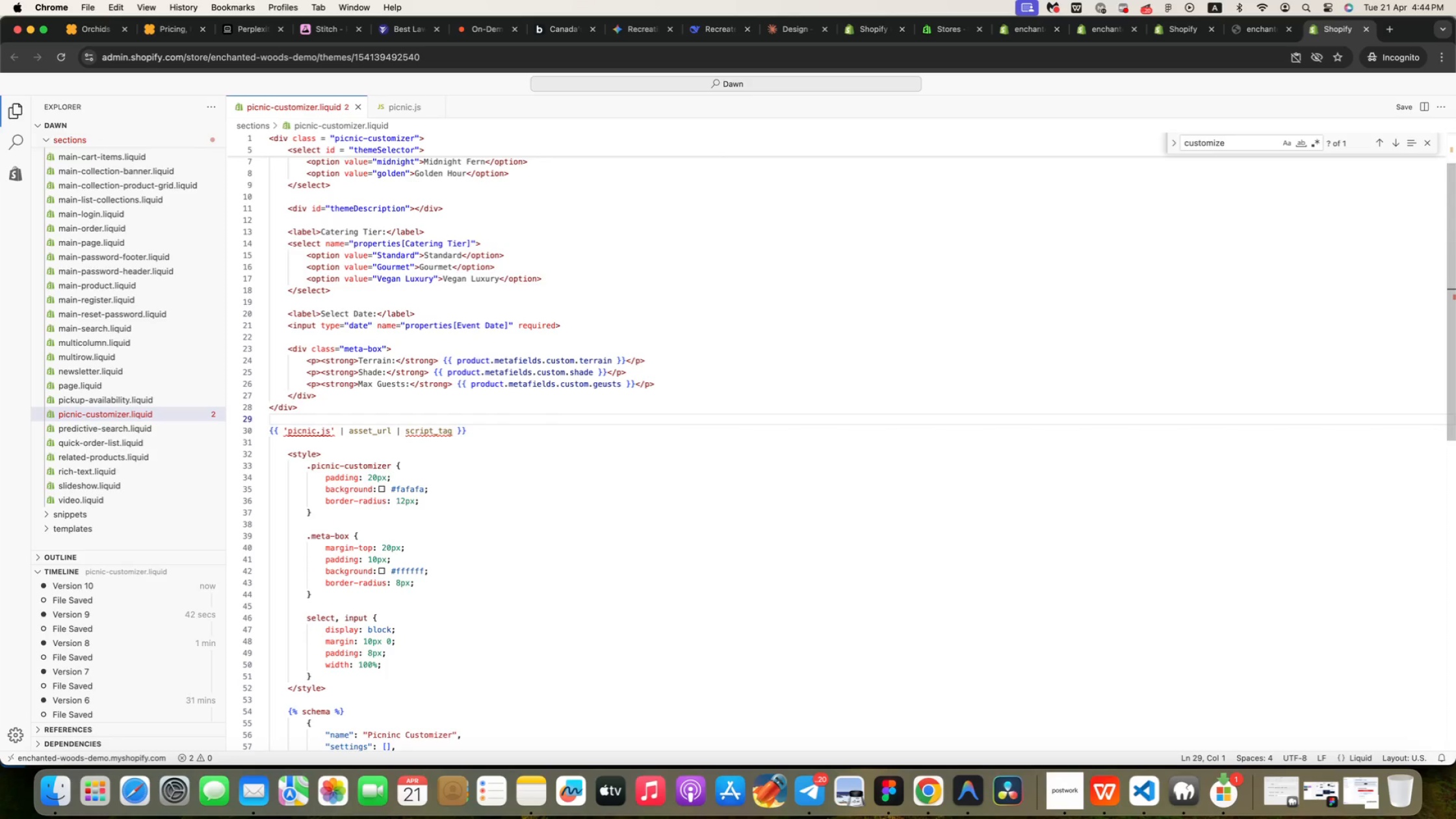 
key(ArrowUp)
 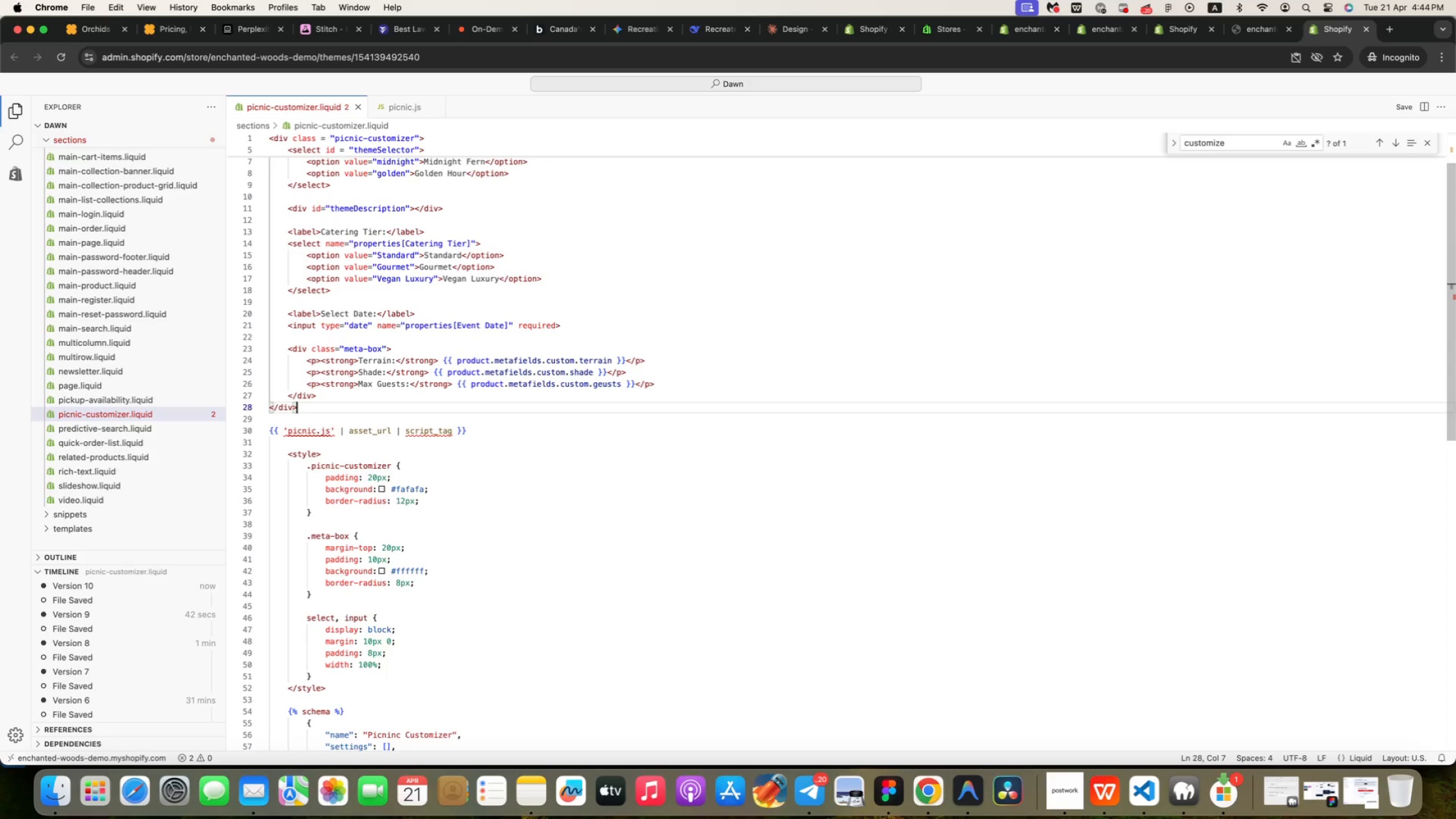 
key(ArrowUp)
 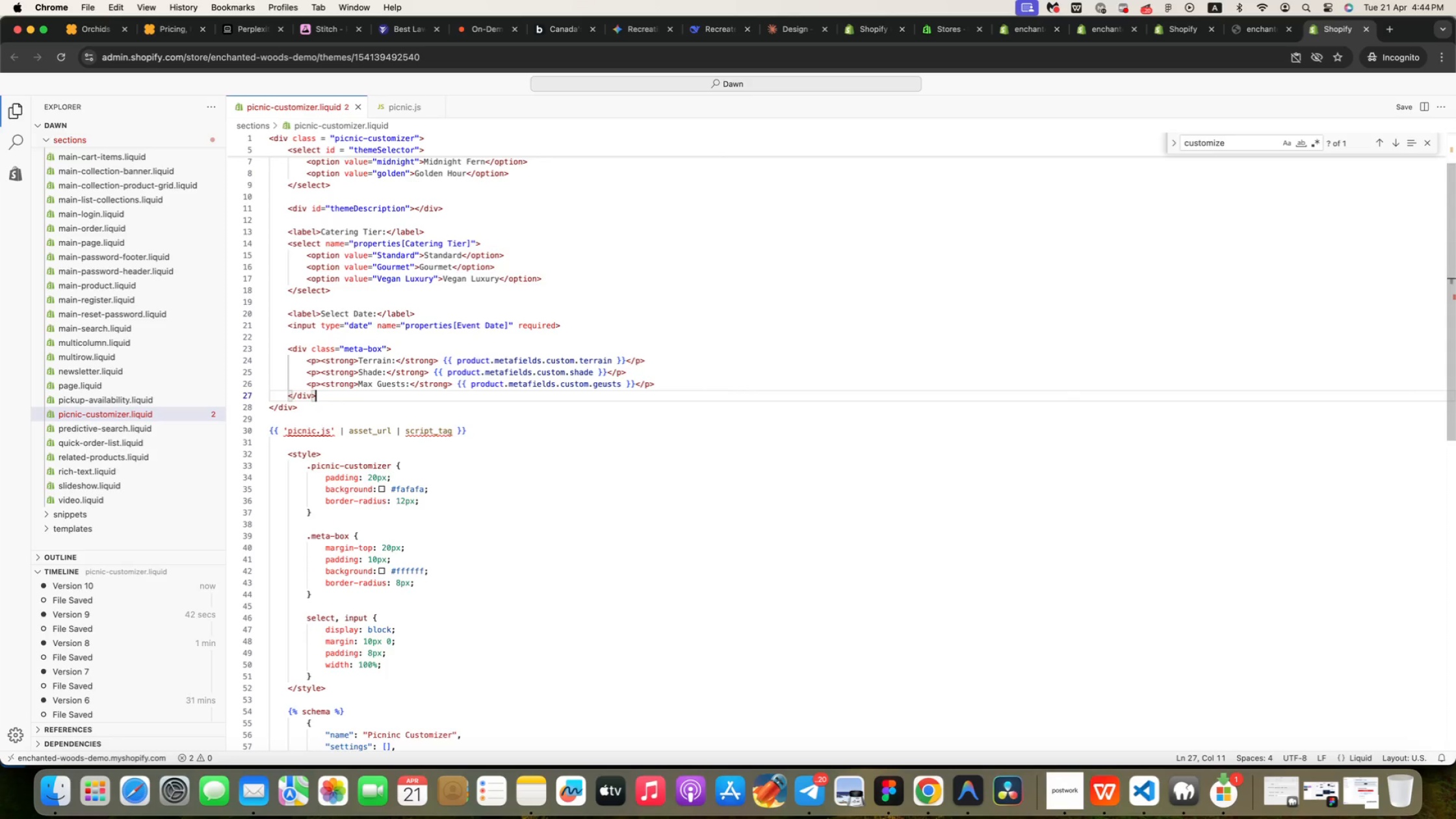 
wait(18.9)
 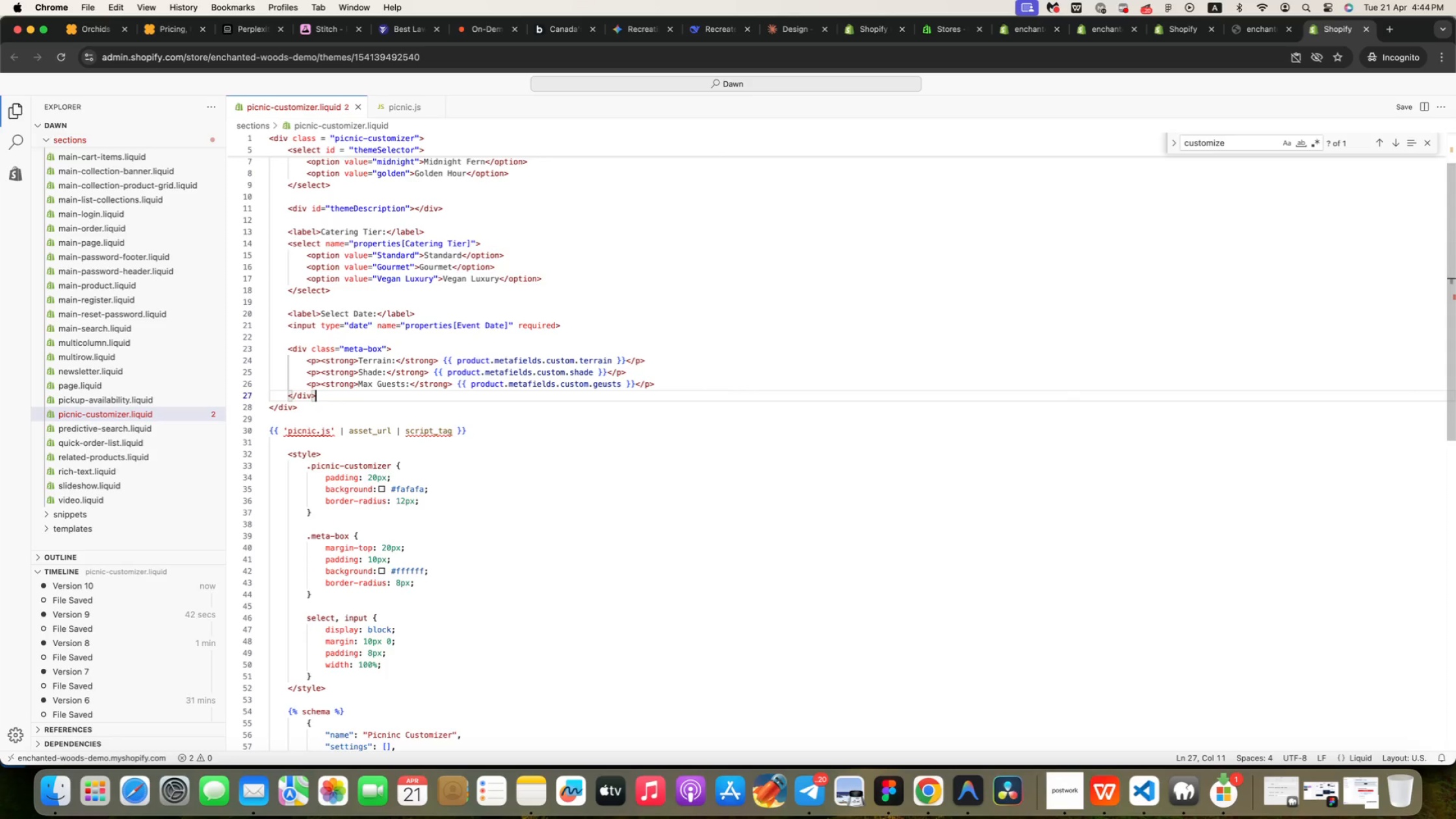 
key(ArrowUp)
 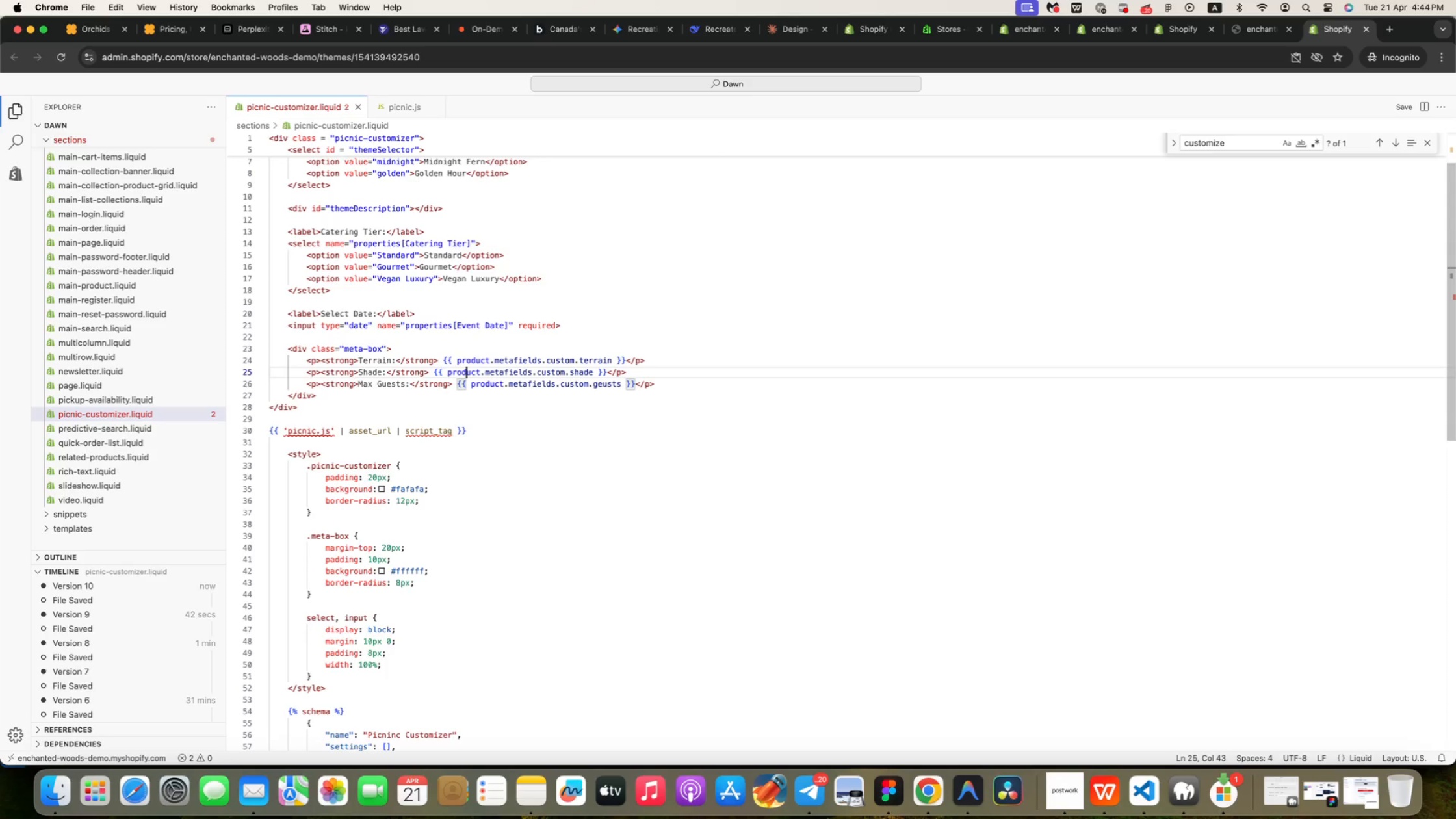 
key(ArrowUp)
 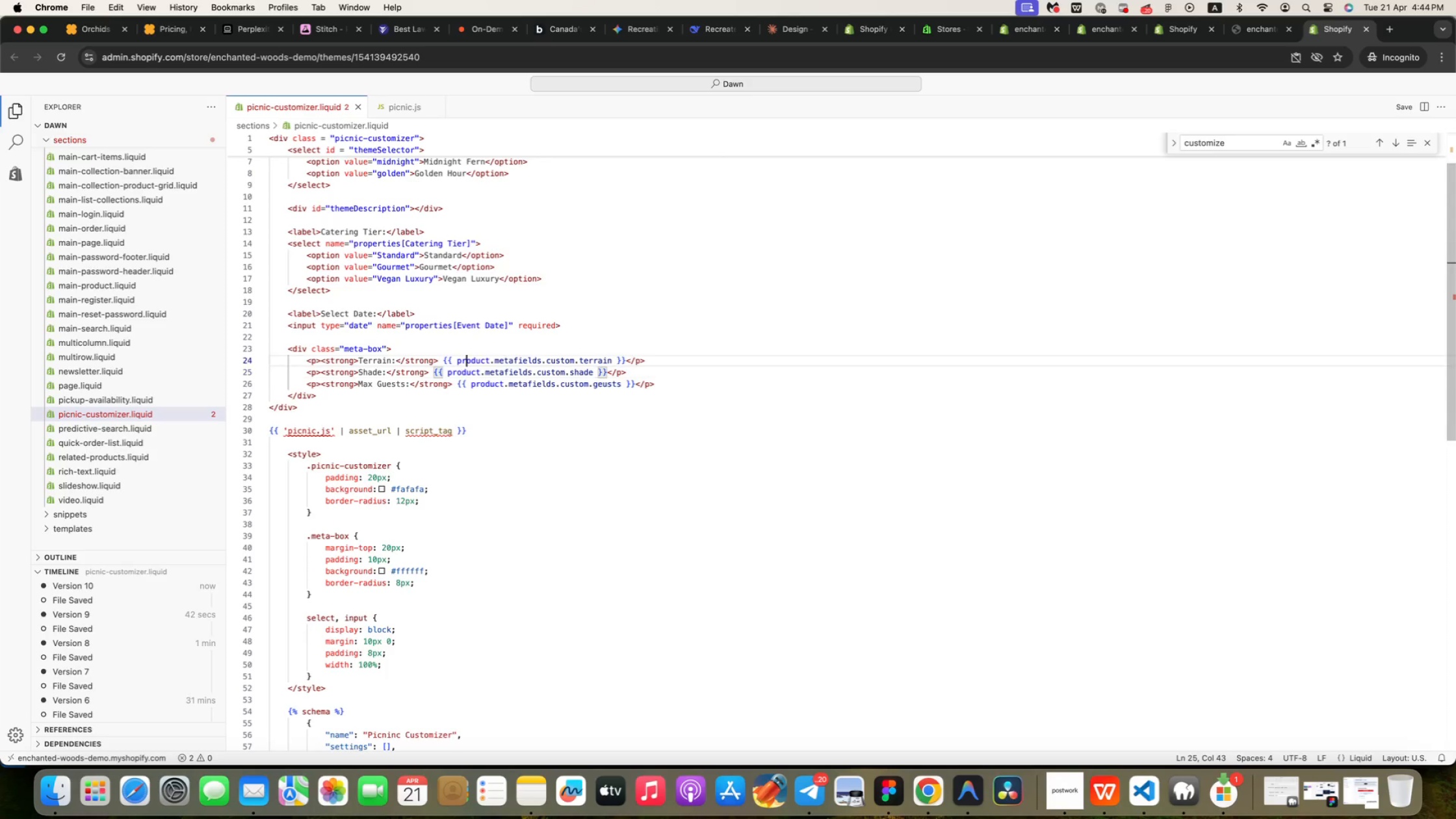 
key(ArrowUp)
 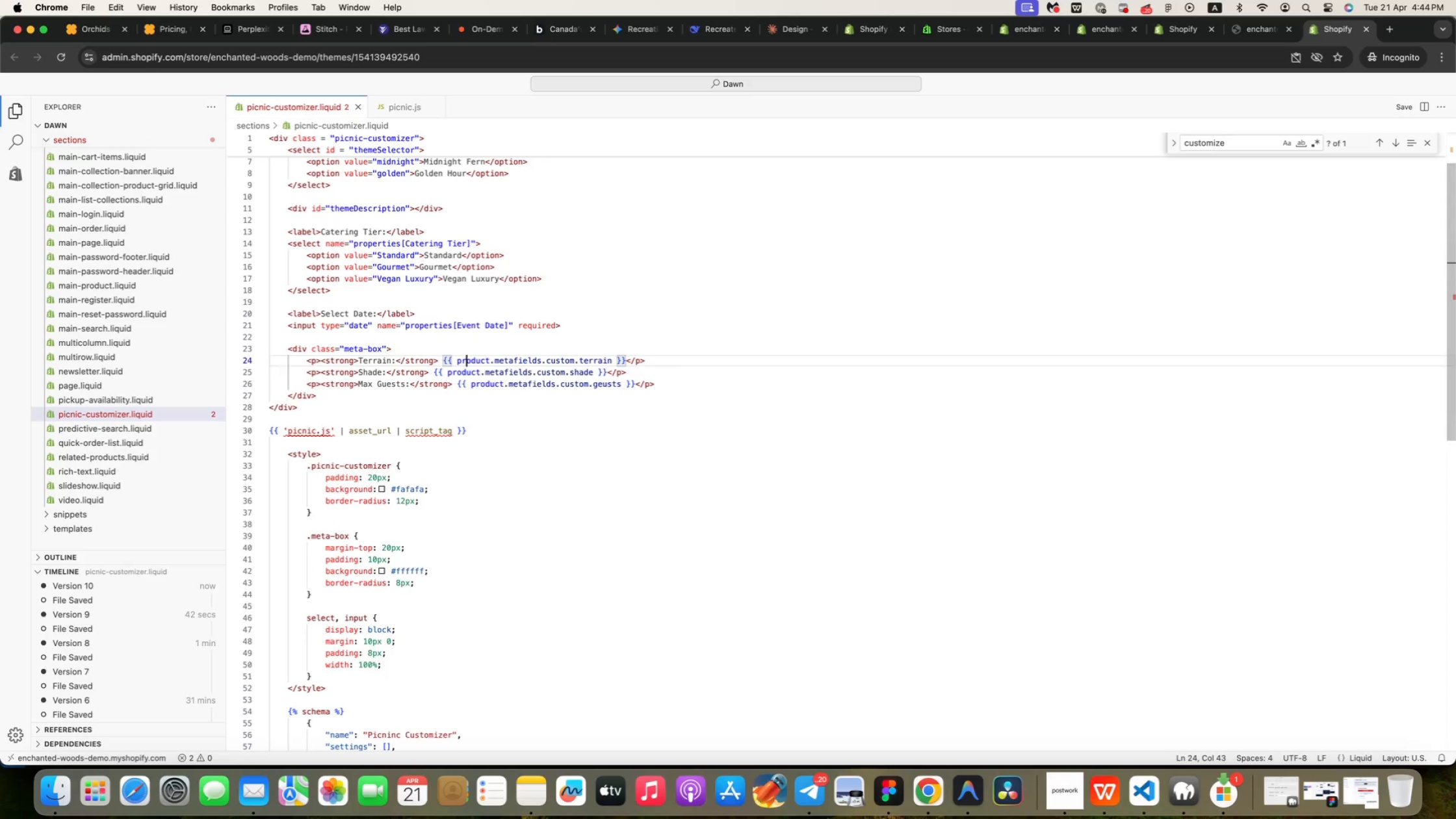 
key(ArrowUp)
 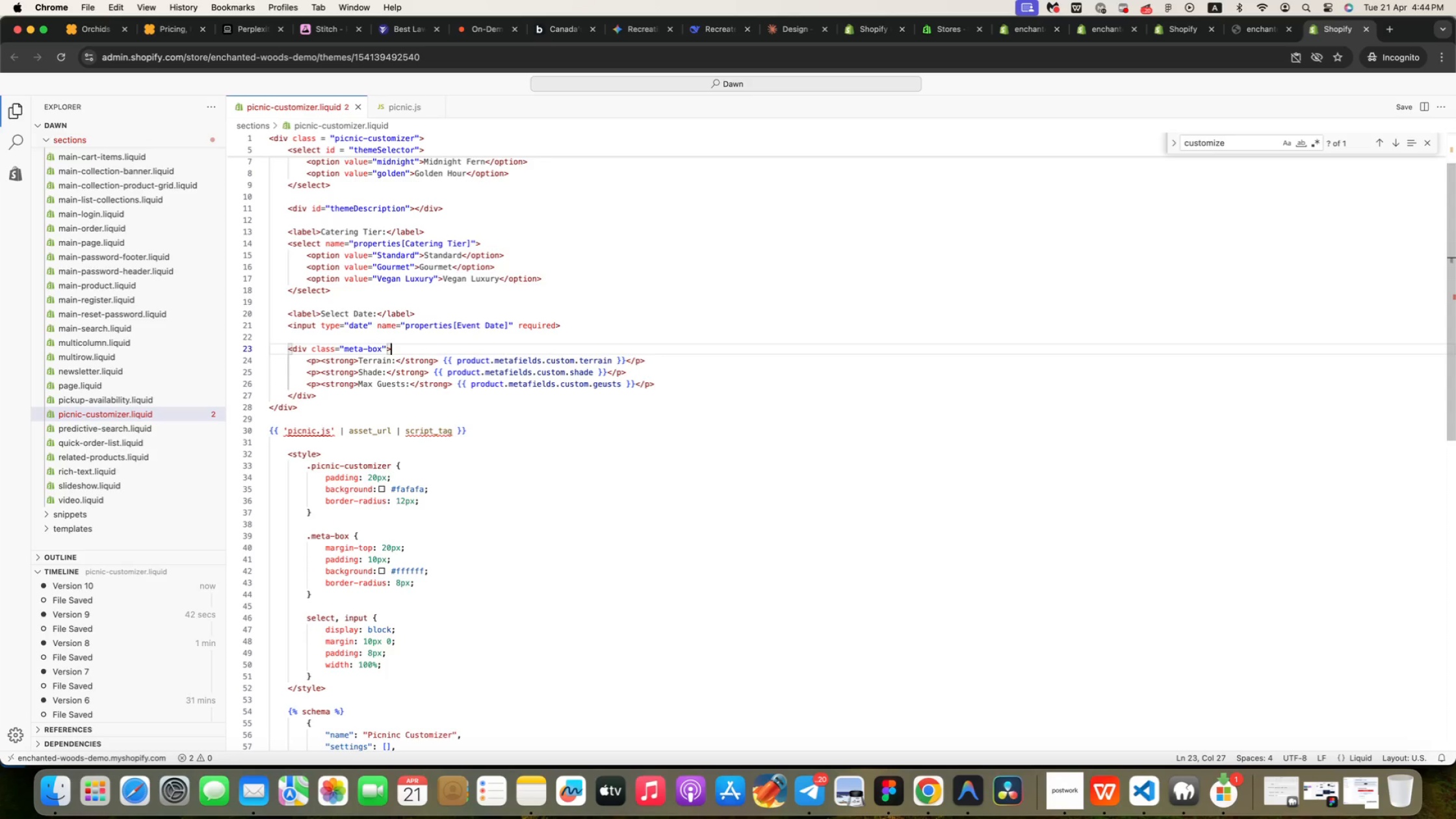 
key(ArrowUp)
 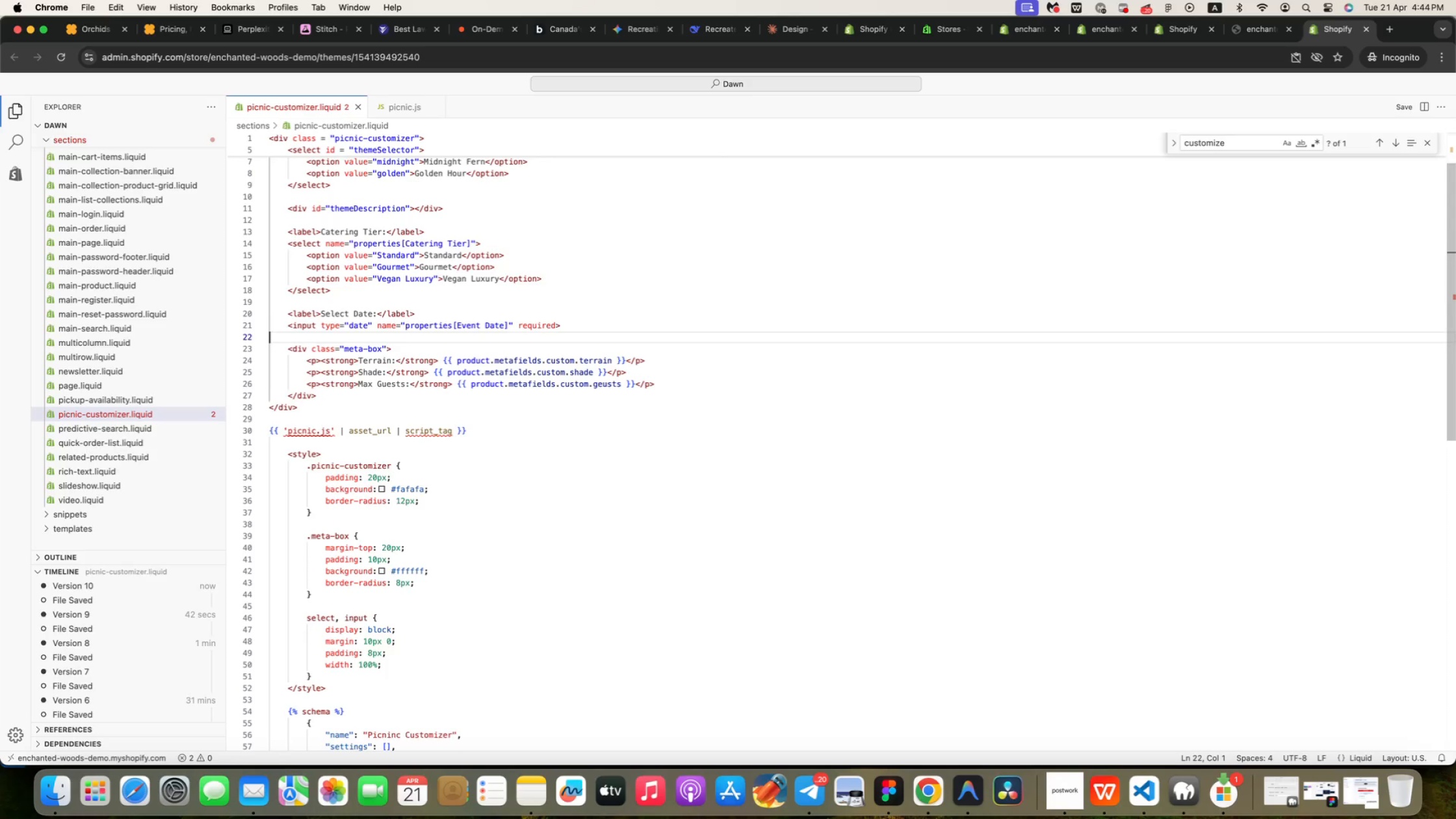 
key(ArrowUp)
 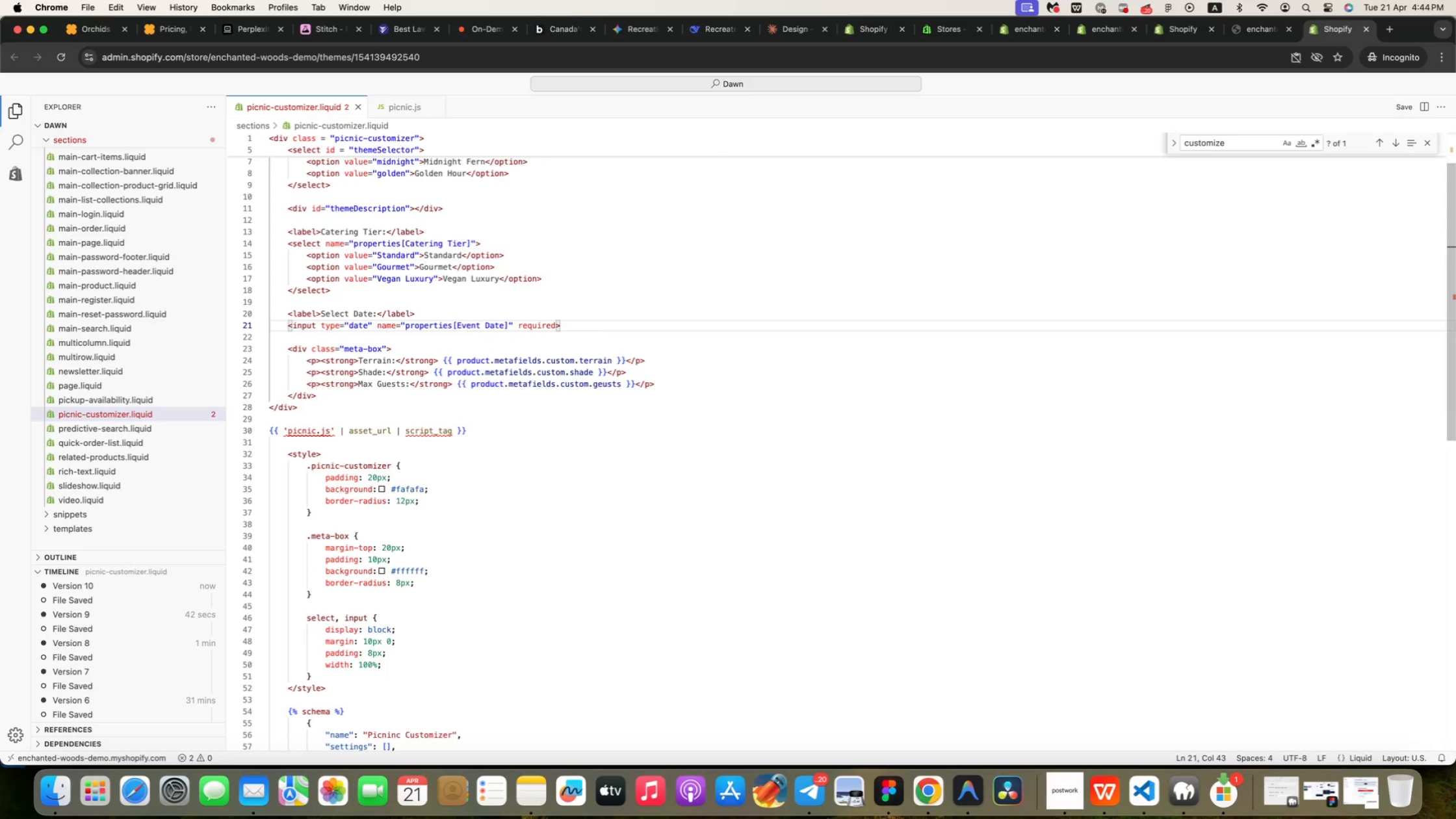 
key(ArrowUp)
 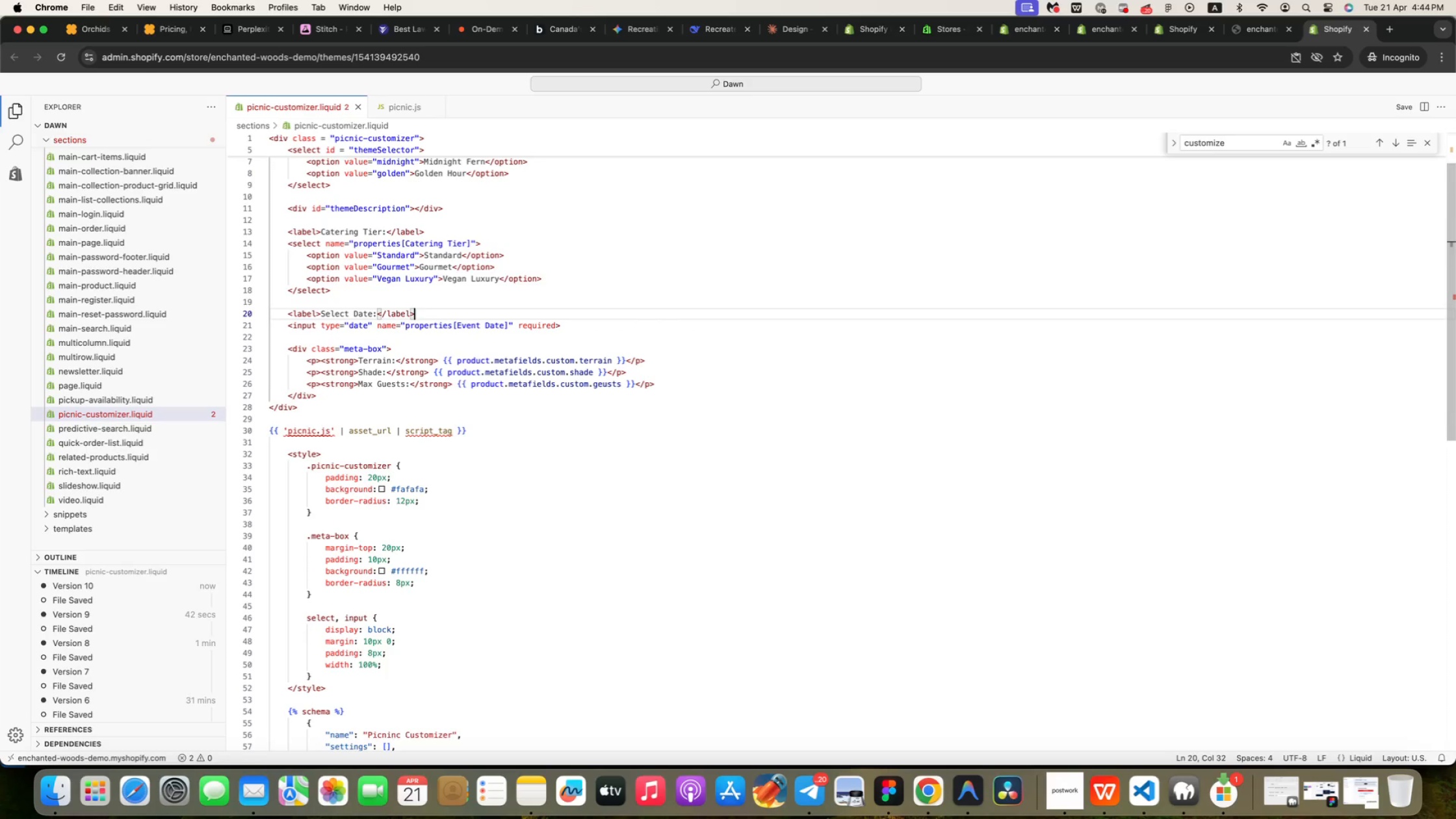 
key(ArrowUp)
 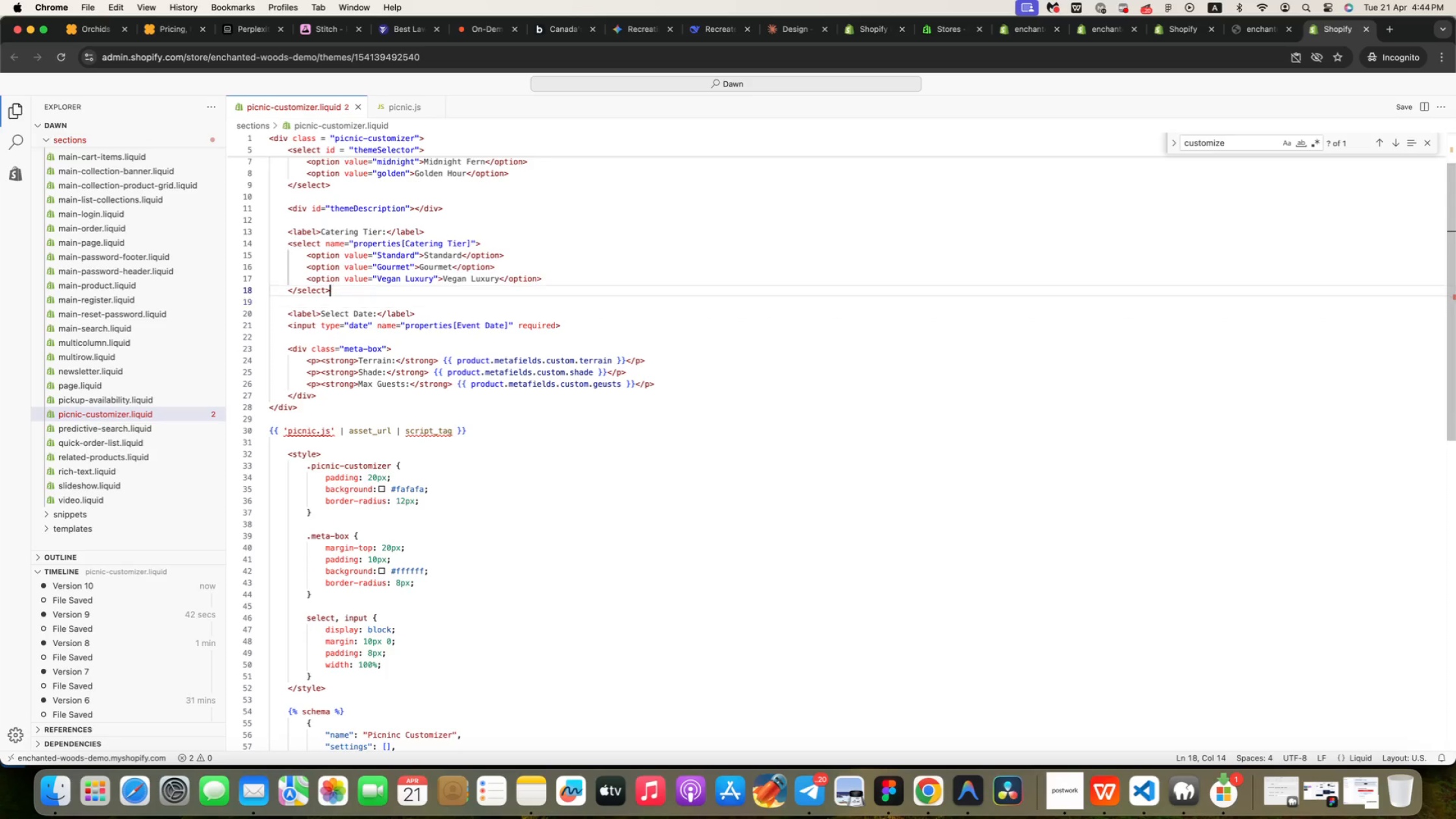 
key(ArrowUp)
 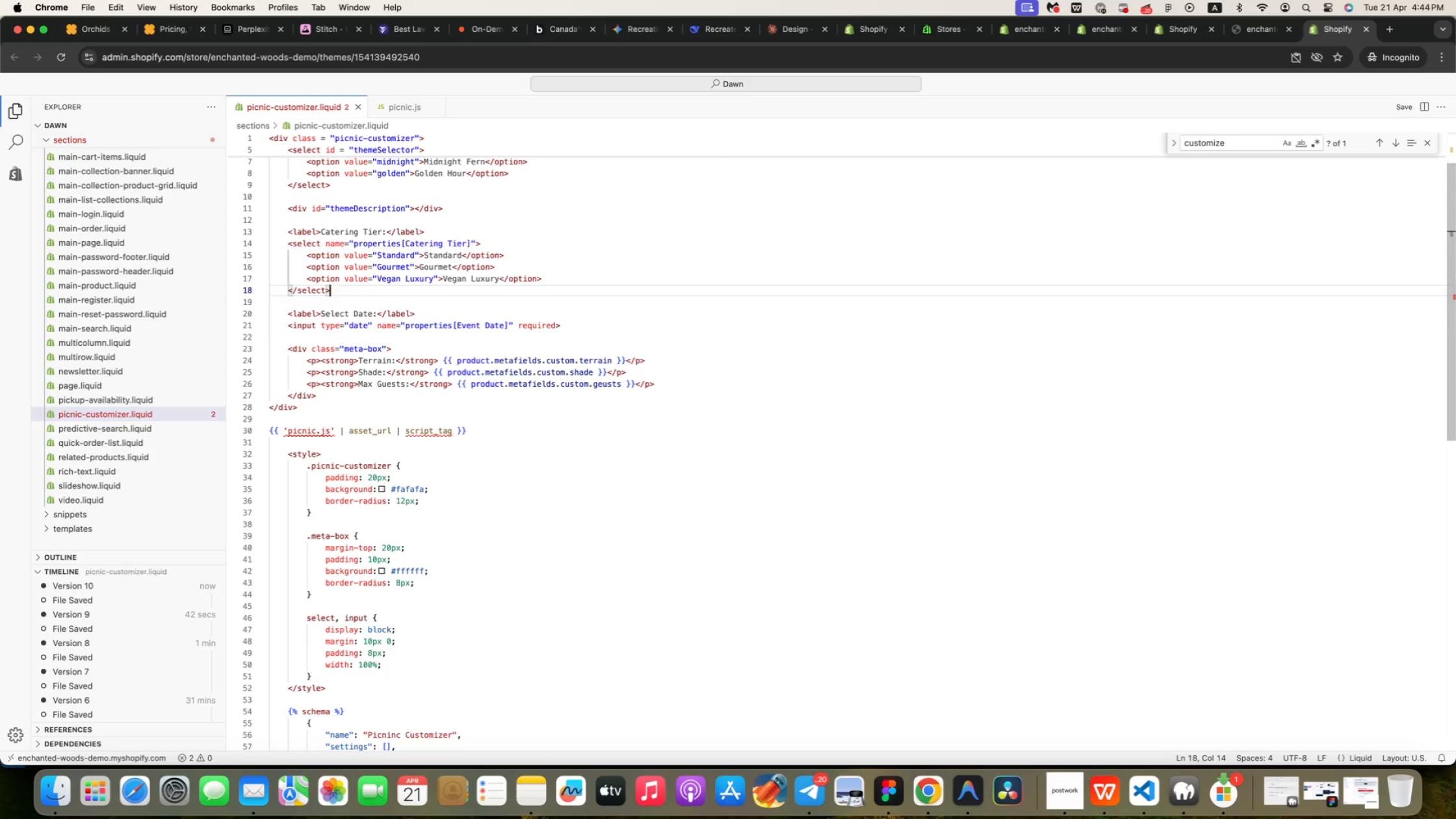 
key(ArrowUp)
 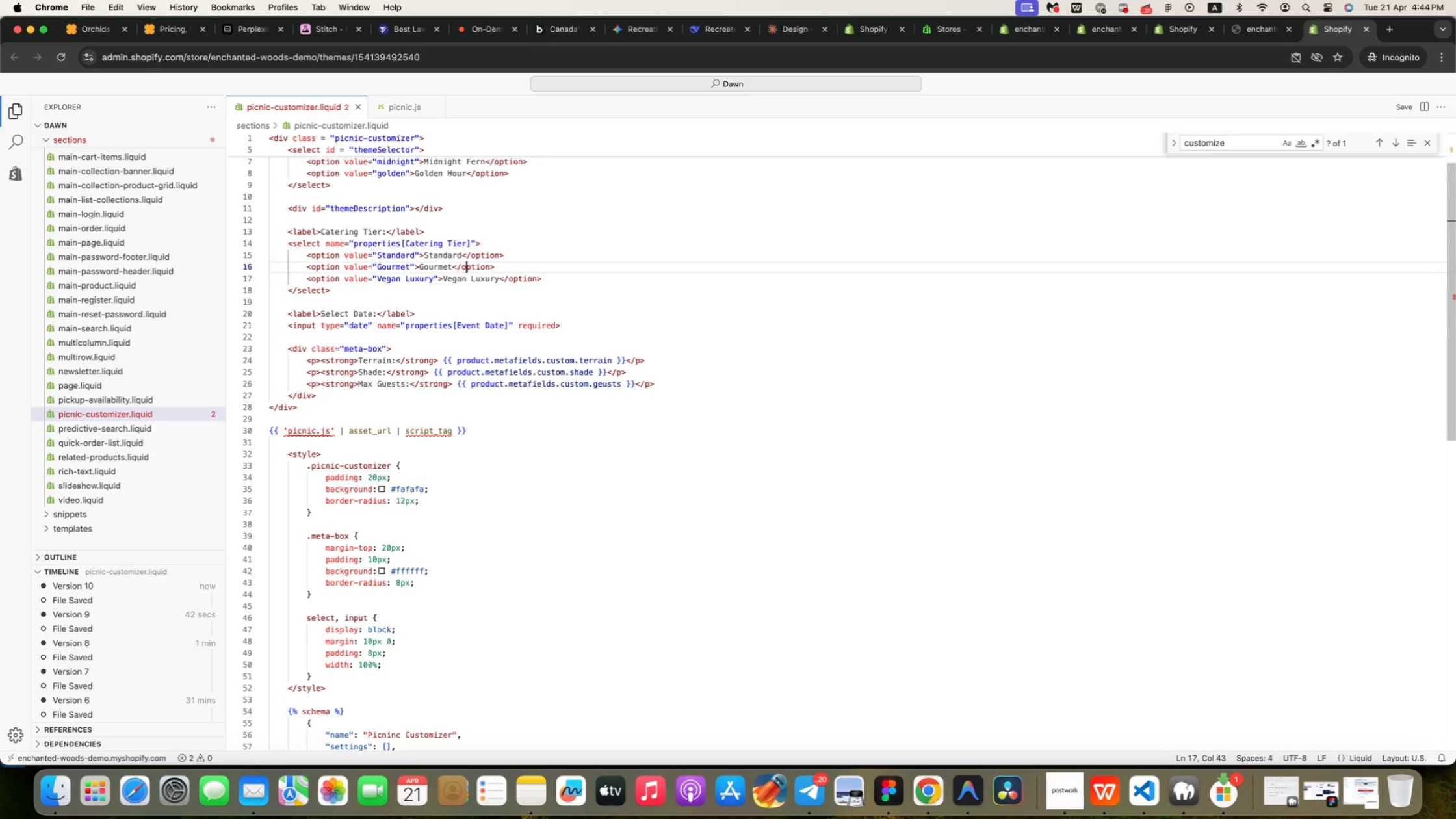 
key(ArrowUp)
 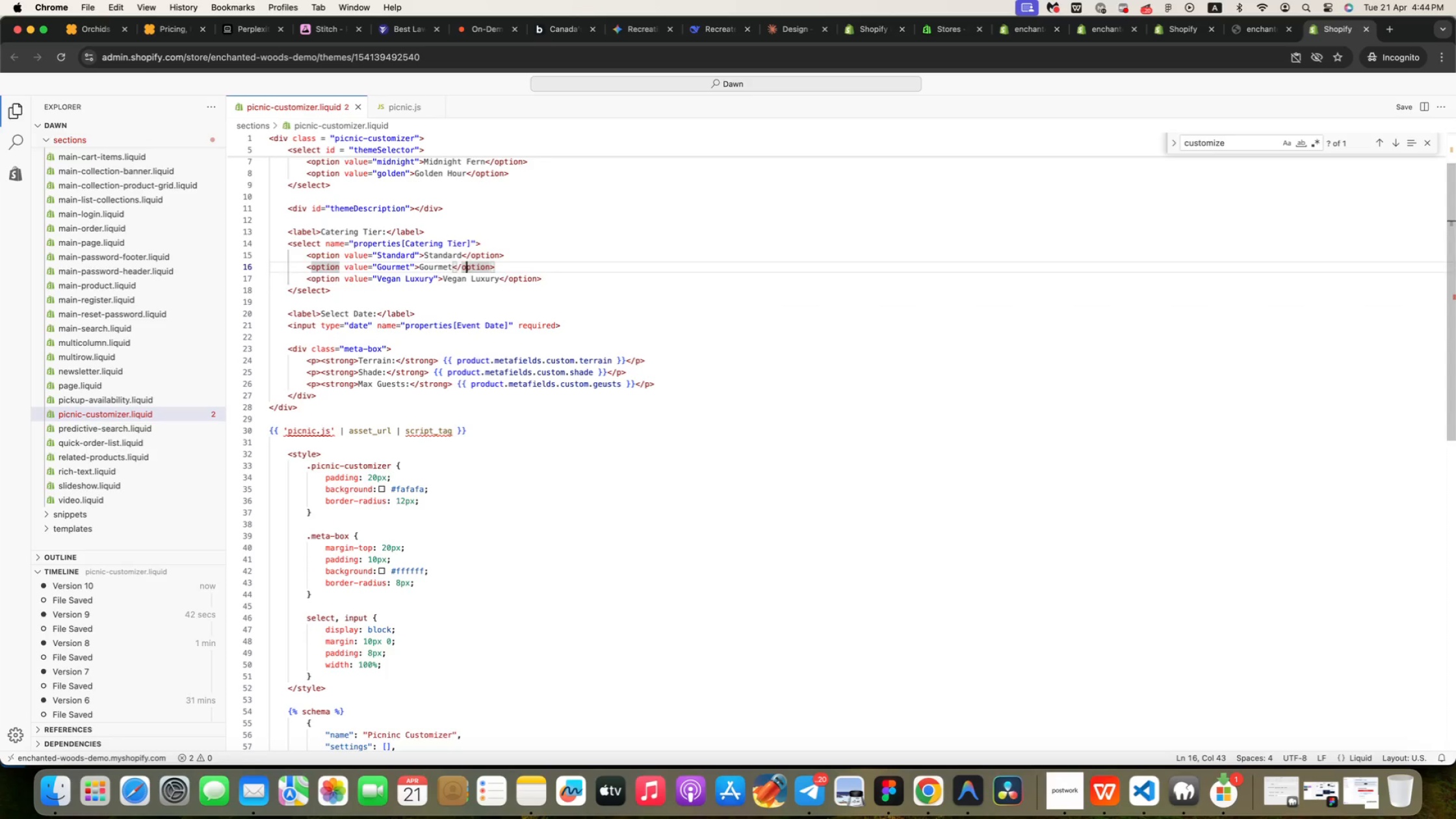 
key(ArrowUp)
 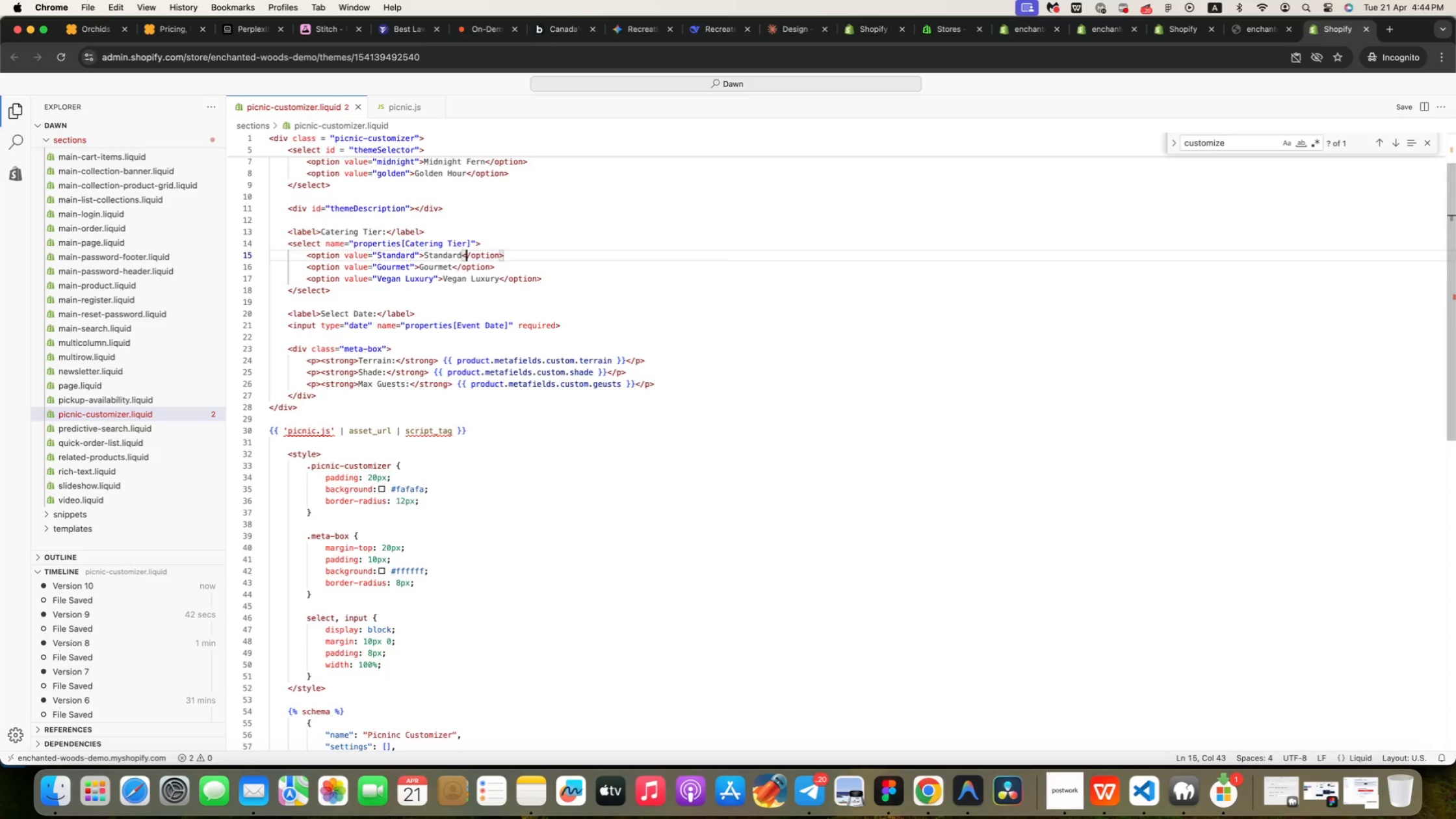 
key(ArrowUp)
 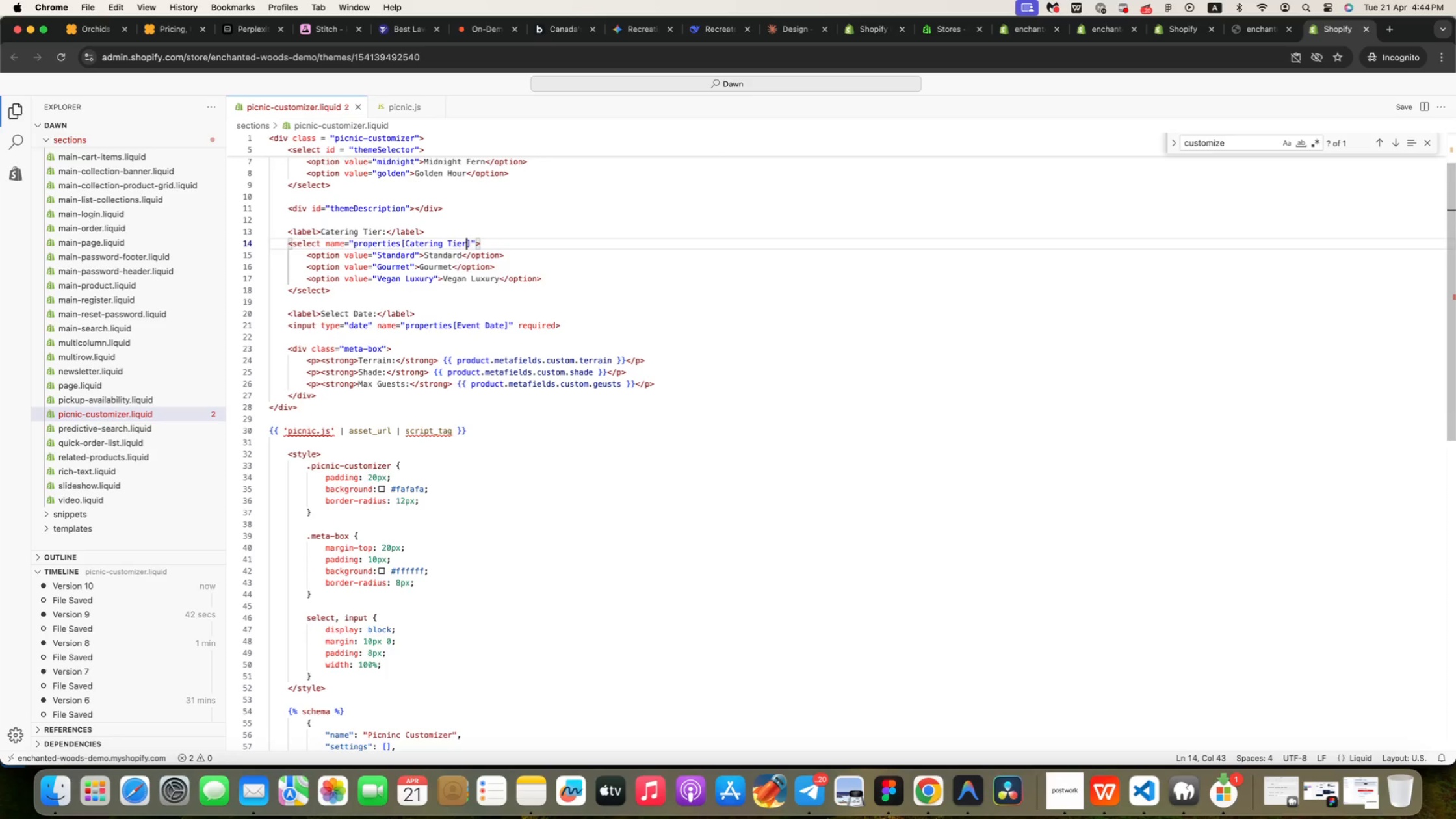 
key(ArrowUp)
 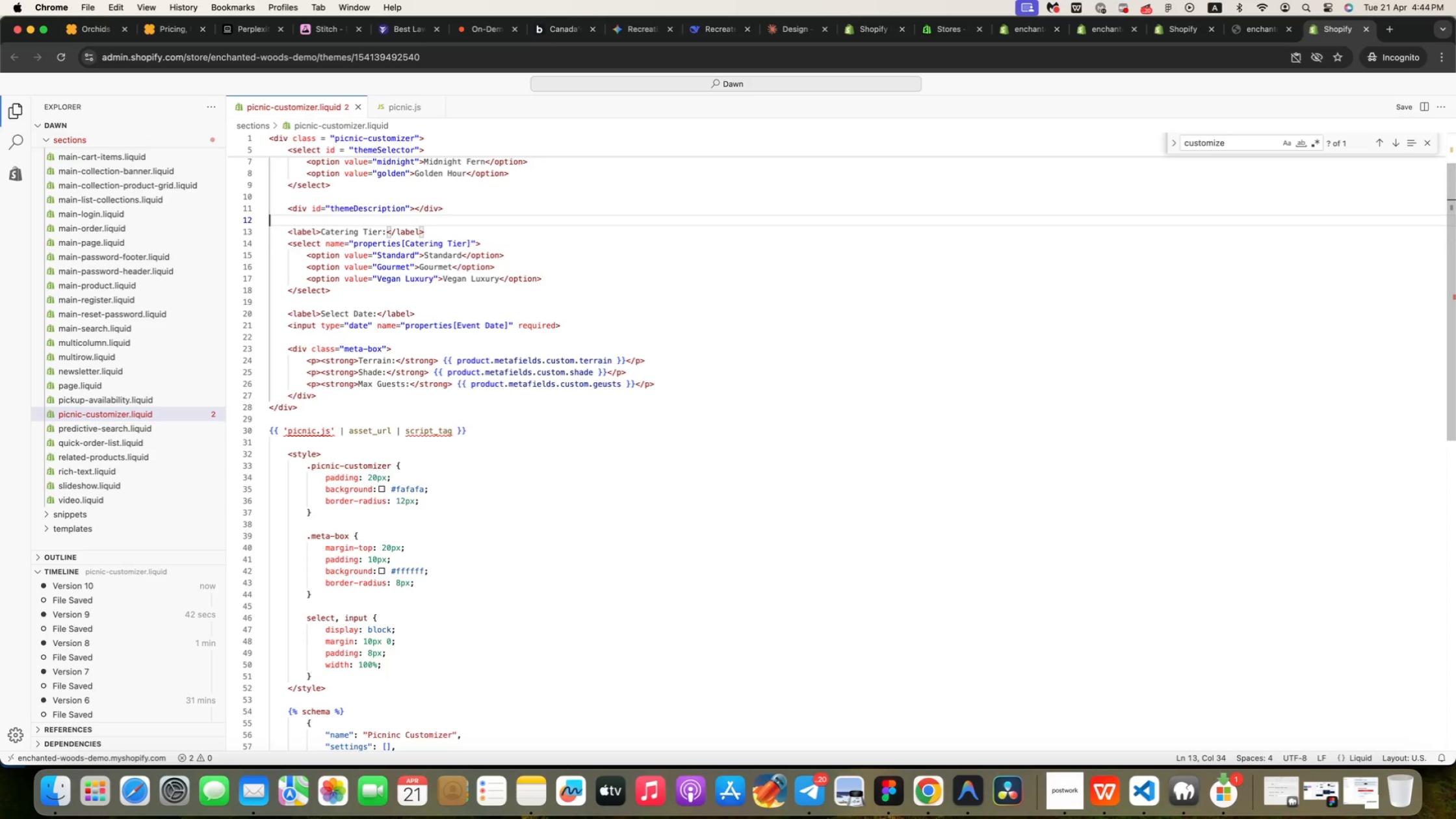 
key(ArrowUp)
 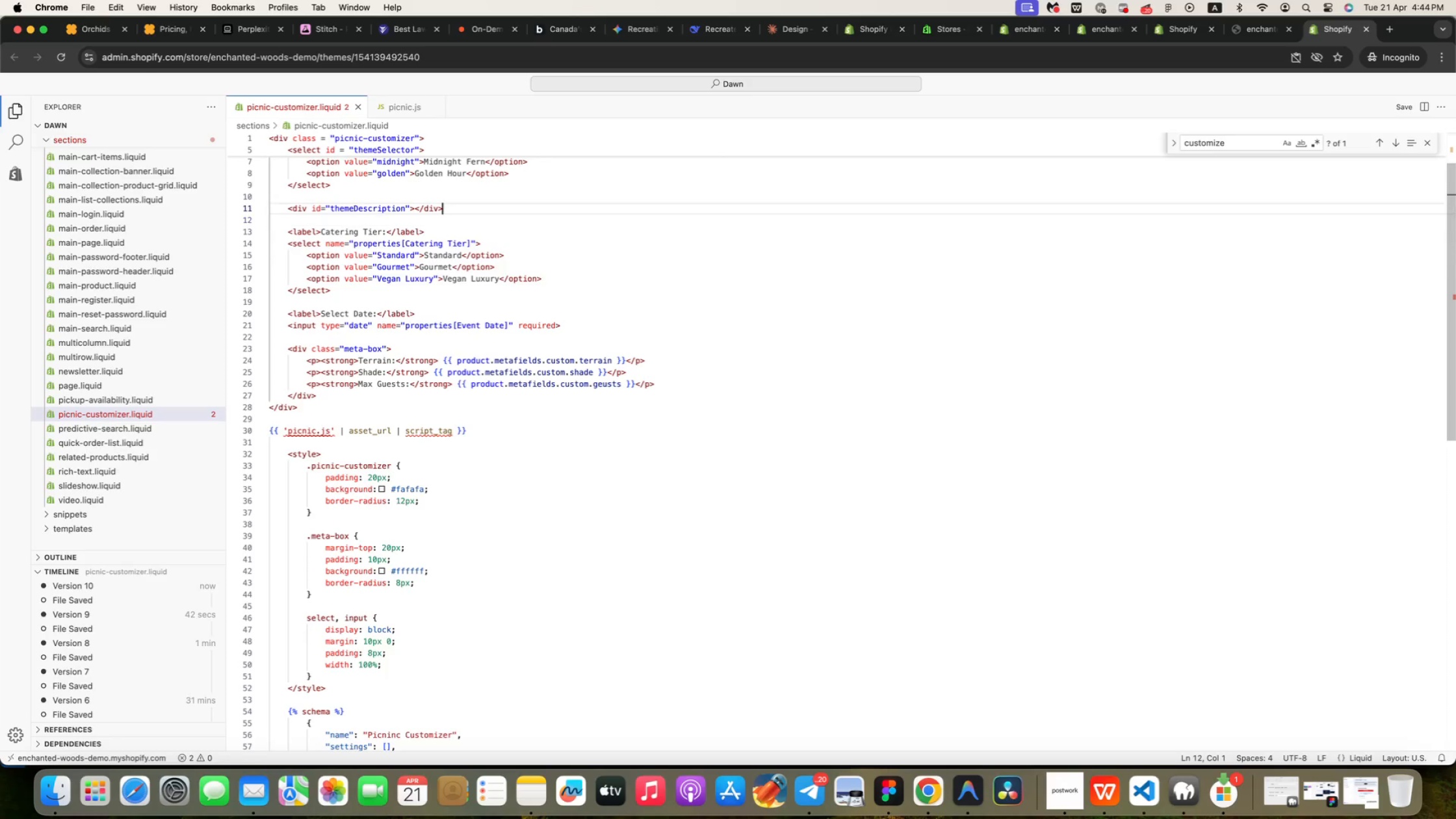 
key(ArrowUp)
 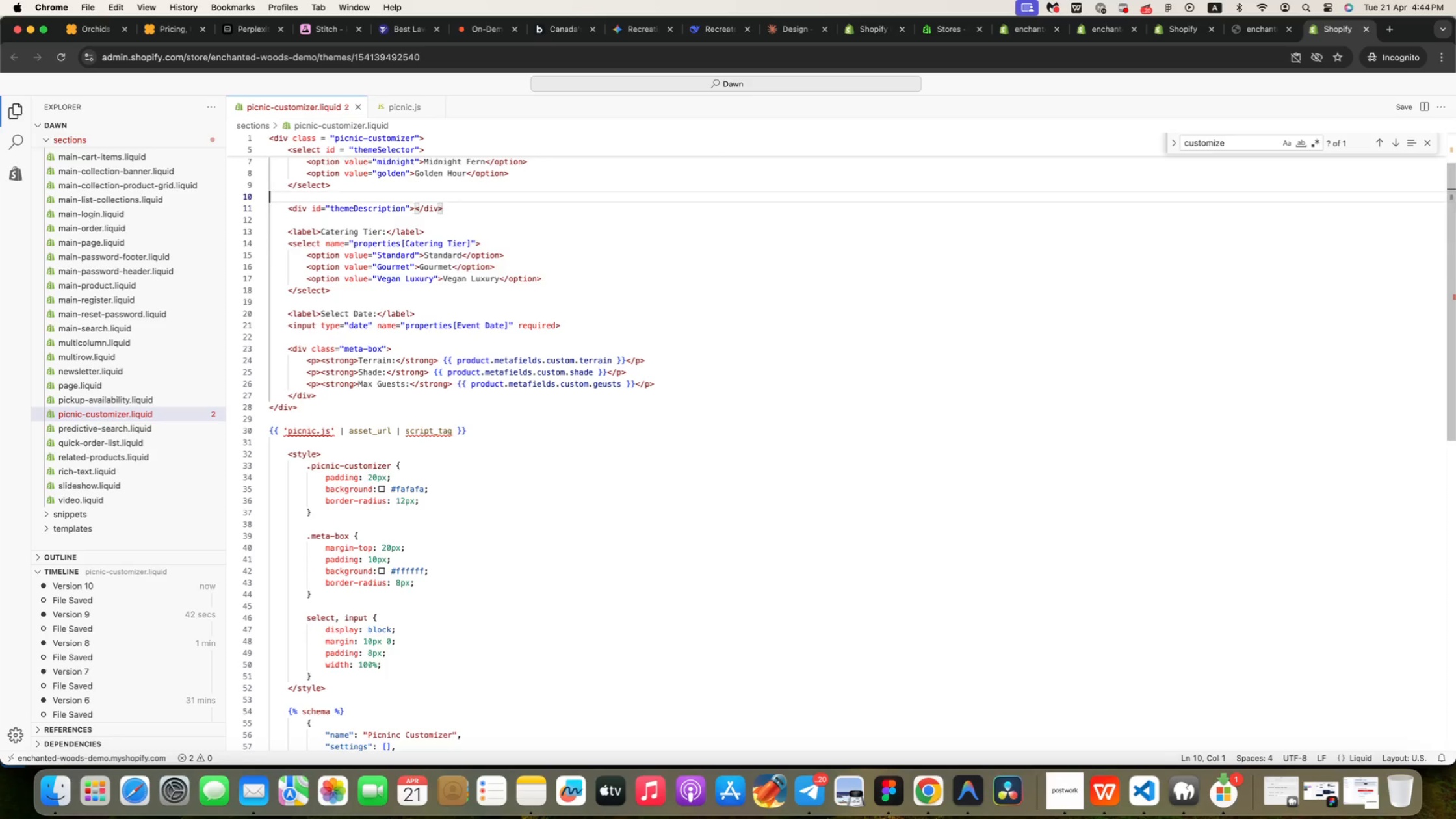 
key(ArrowUp)
 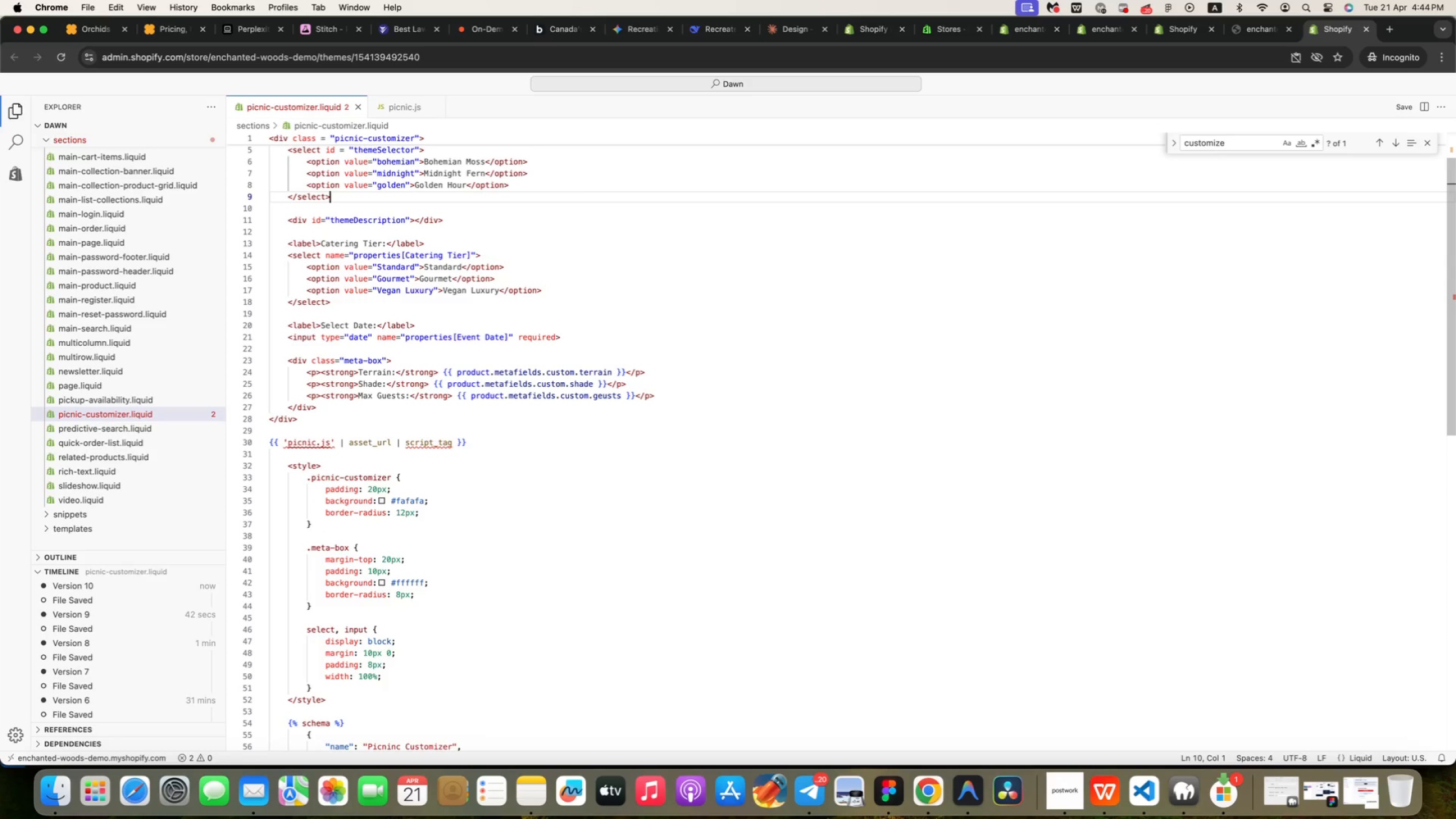 
key(ArrowUp)
 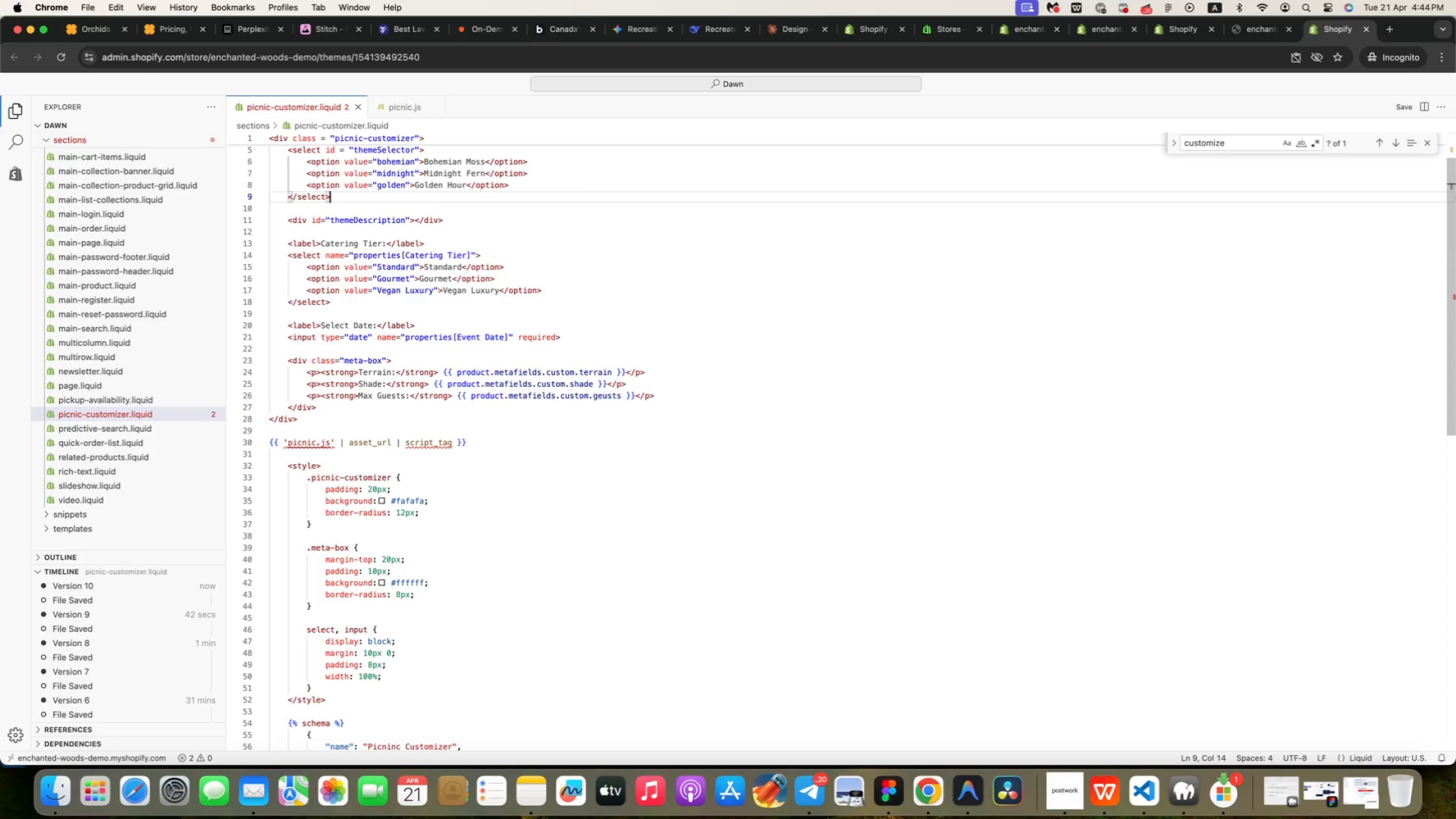 
key(ArrowUp)
 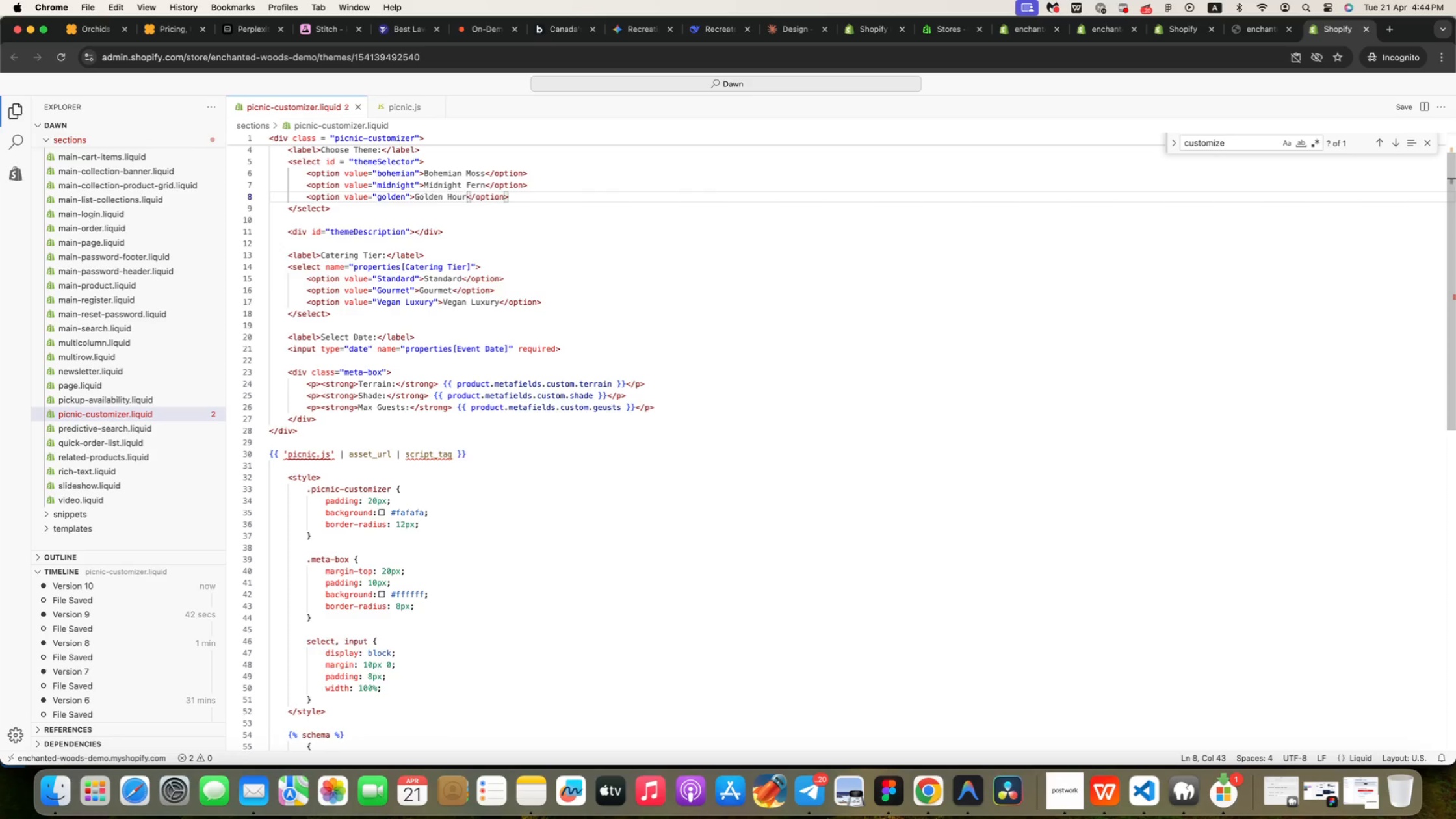 
key(ArrowUp)
 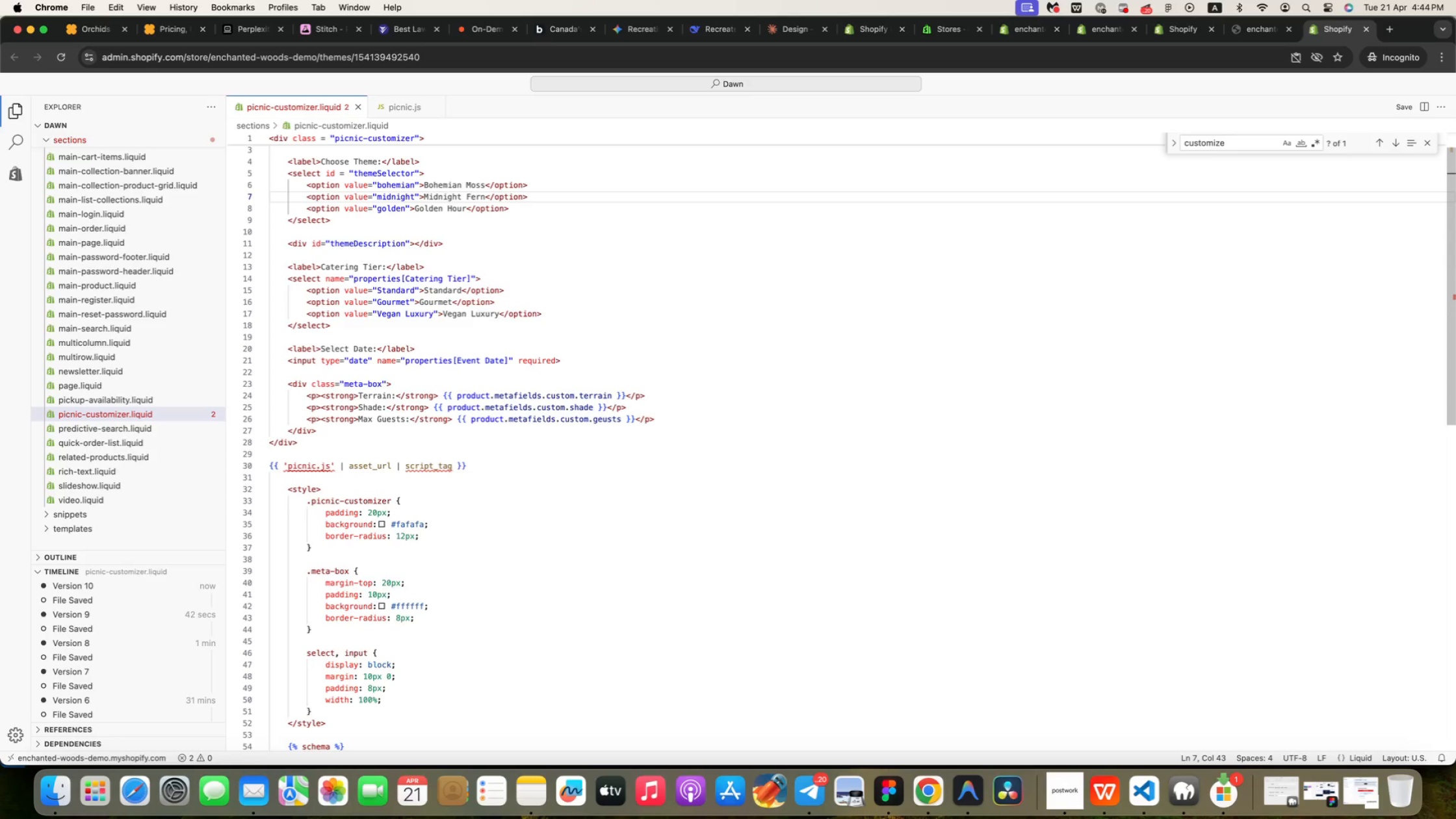 
wait(5.97)
 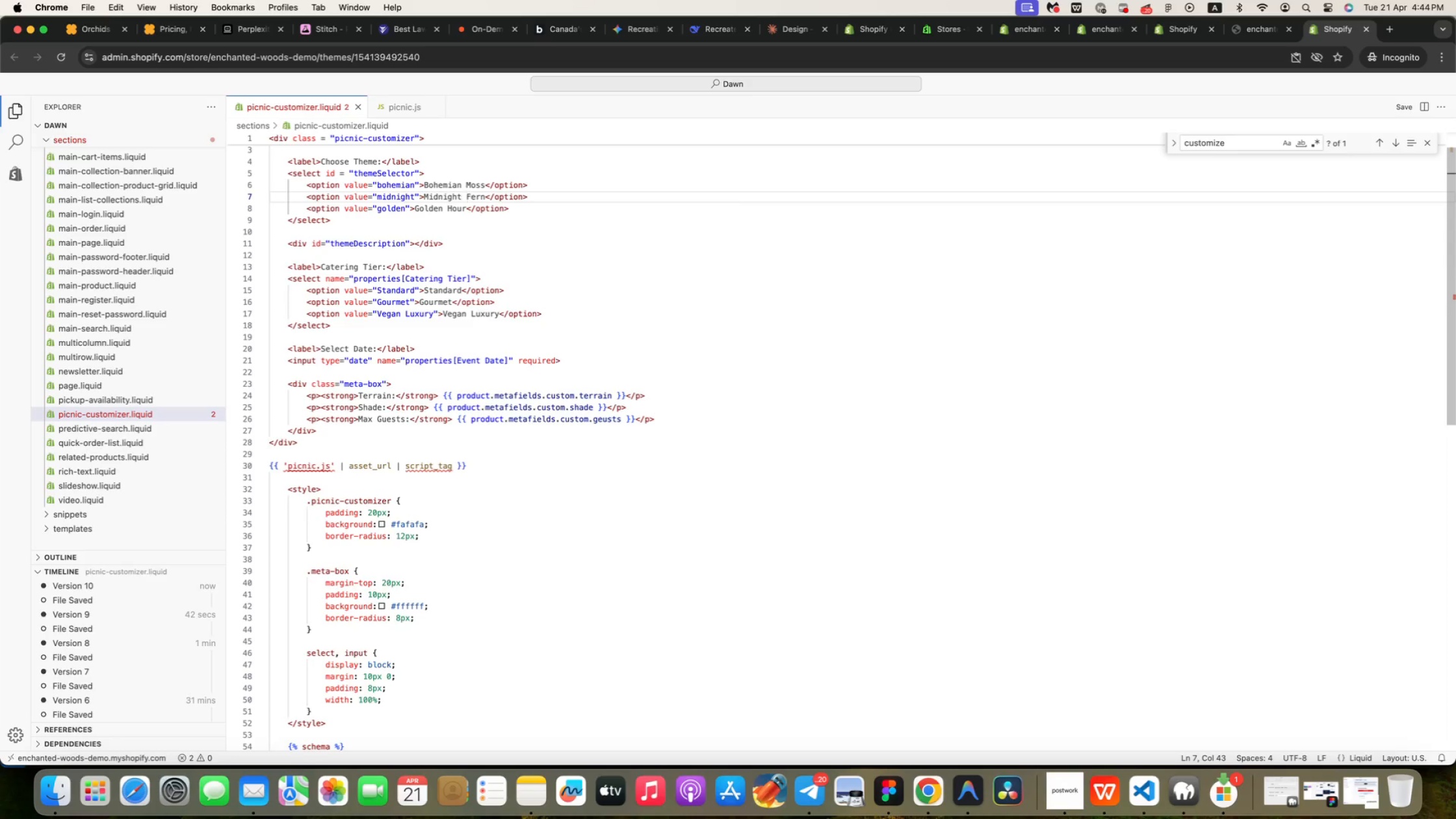 
key(ArrowUp)
 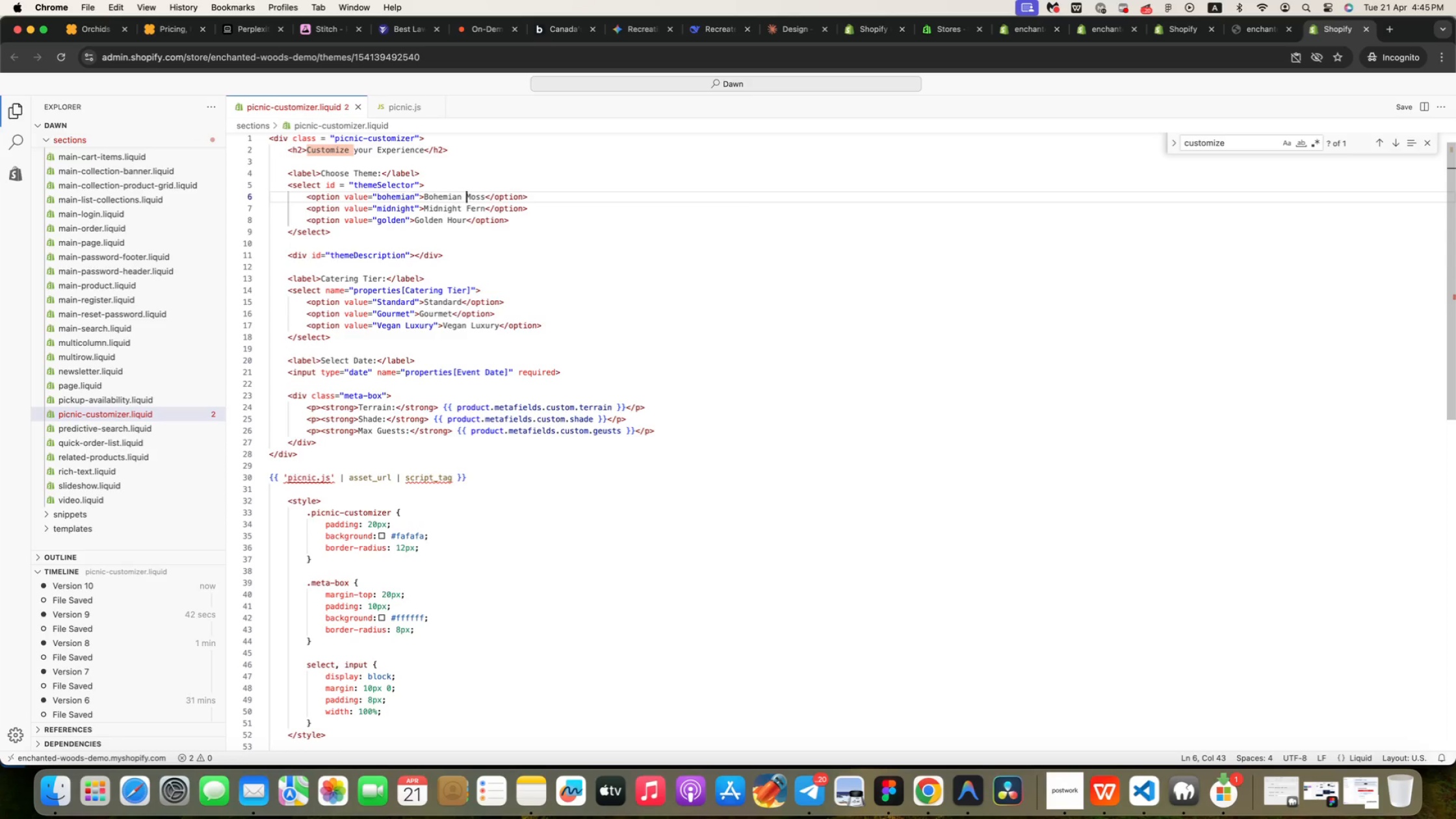 
key(ArrowUp)
 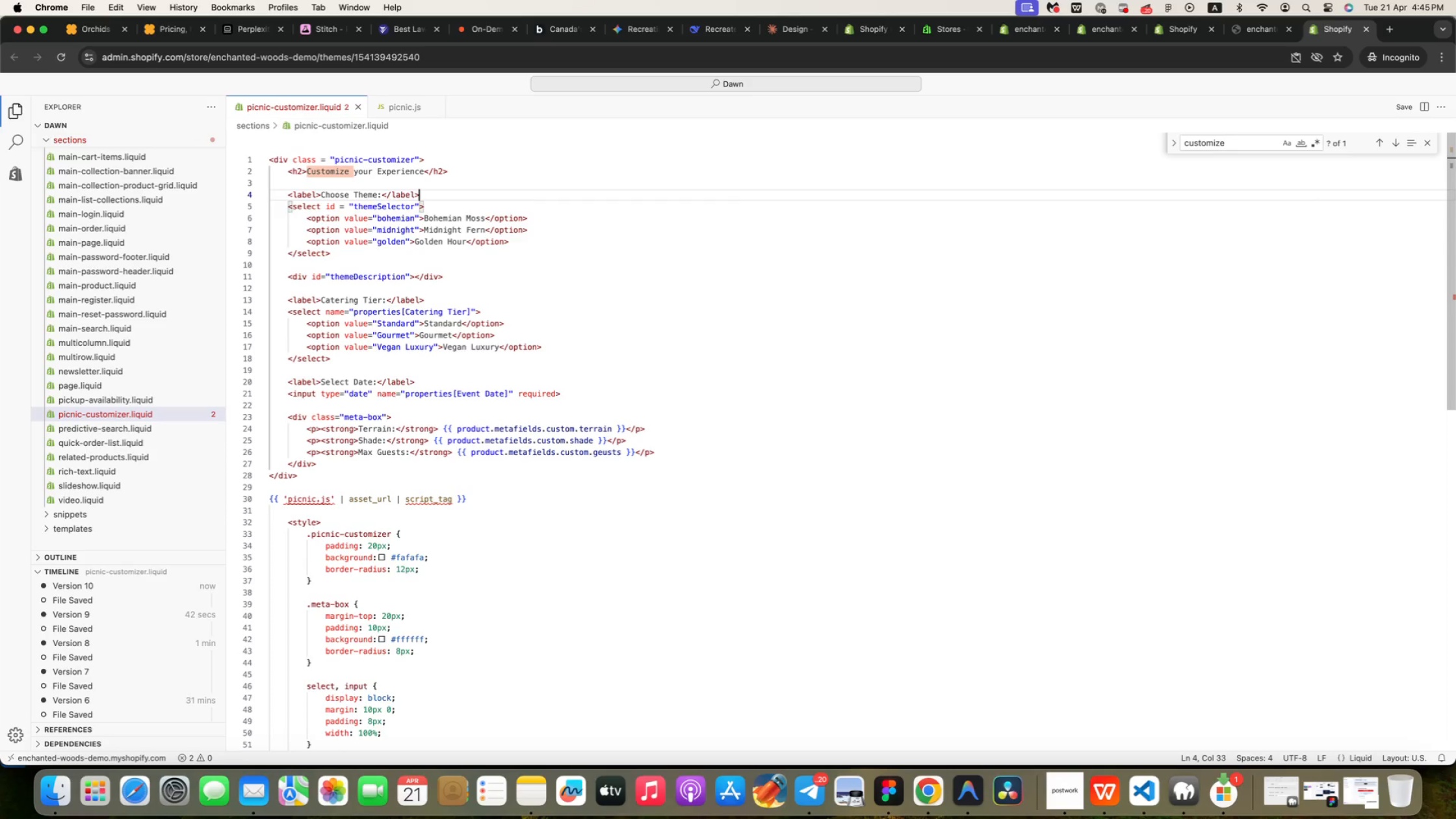 
key(ArrowUp)
 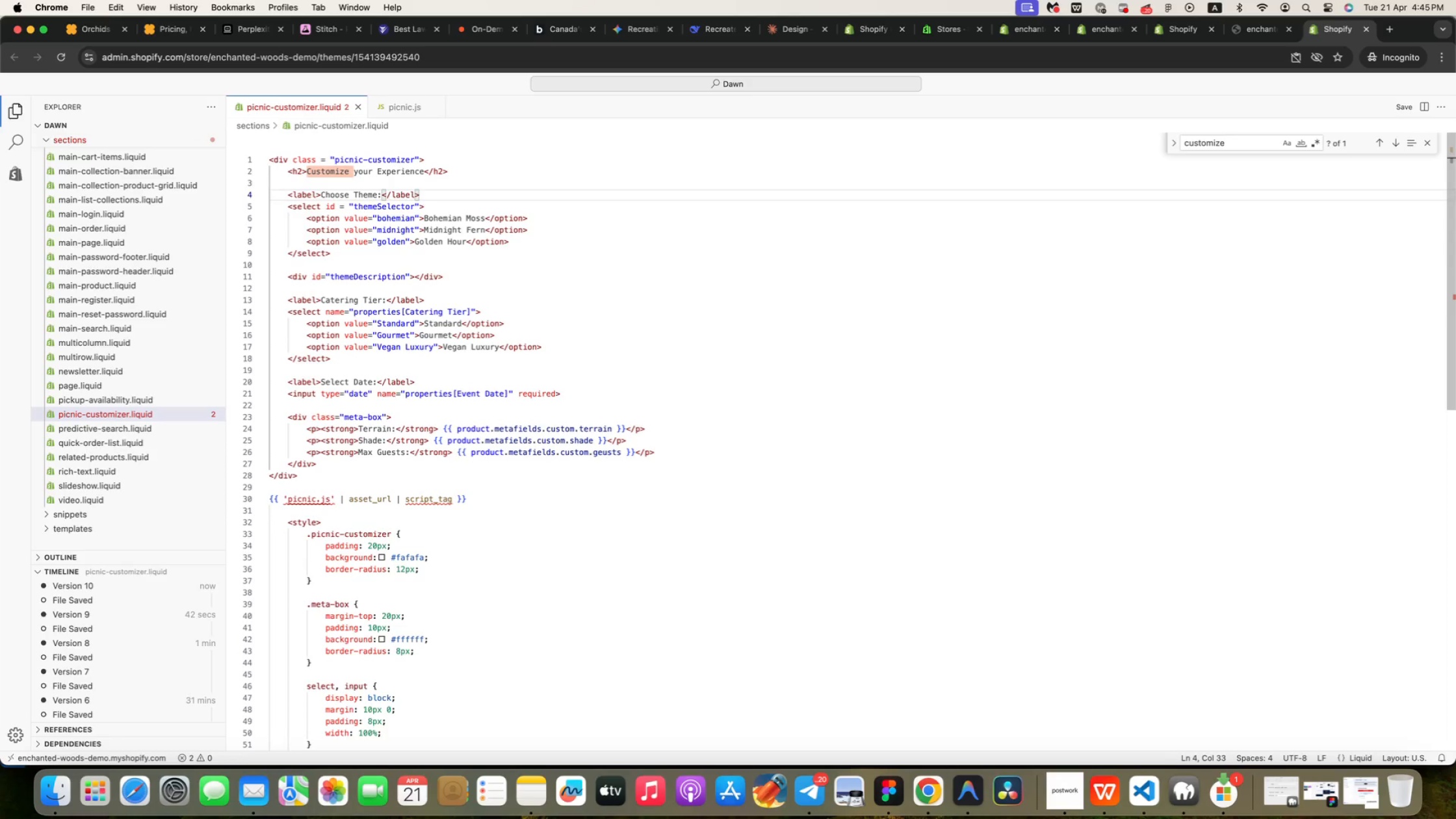 
key(ArrowUp)
 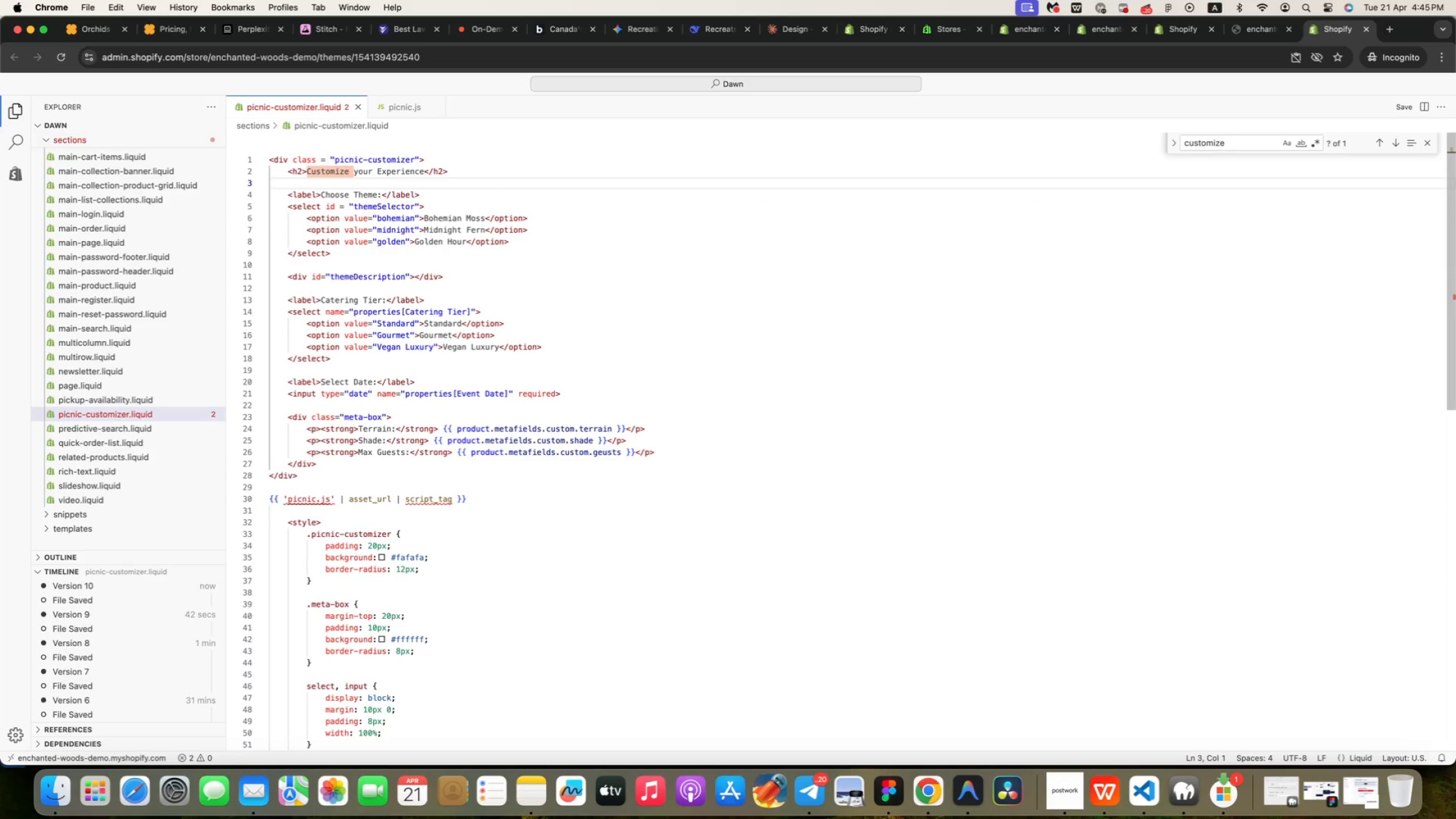 
key(ArrowUp)
 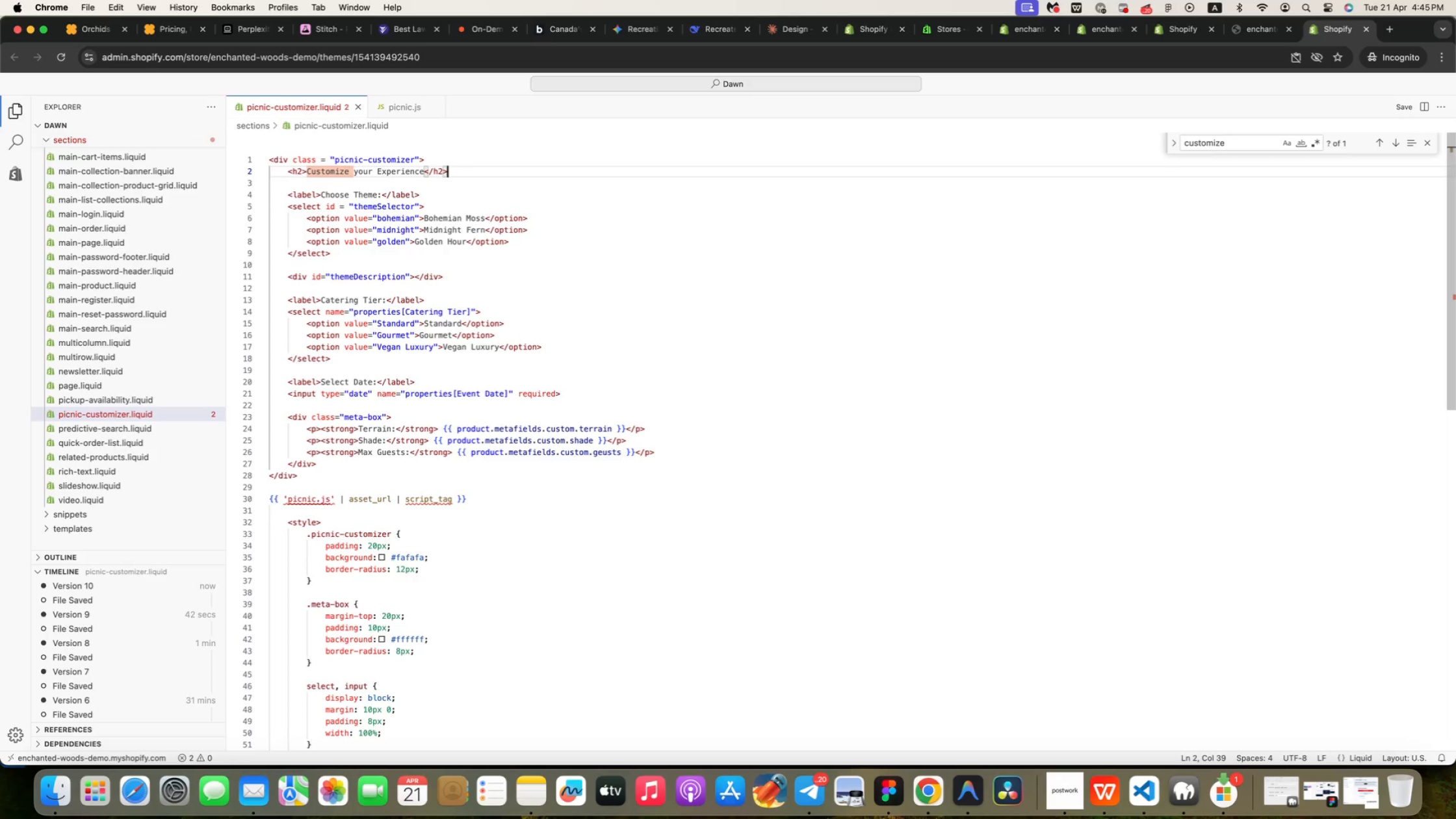 
key(ArrowUp)
 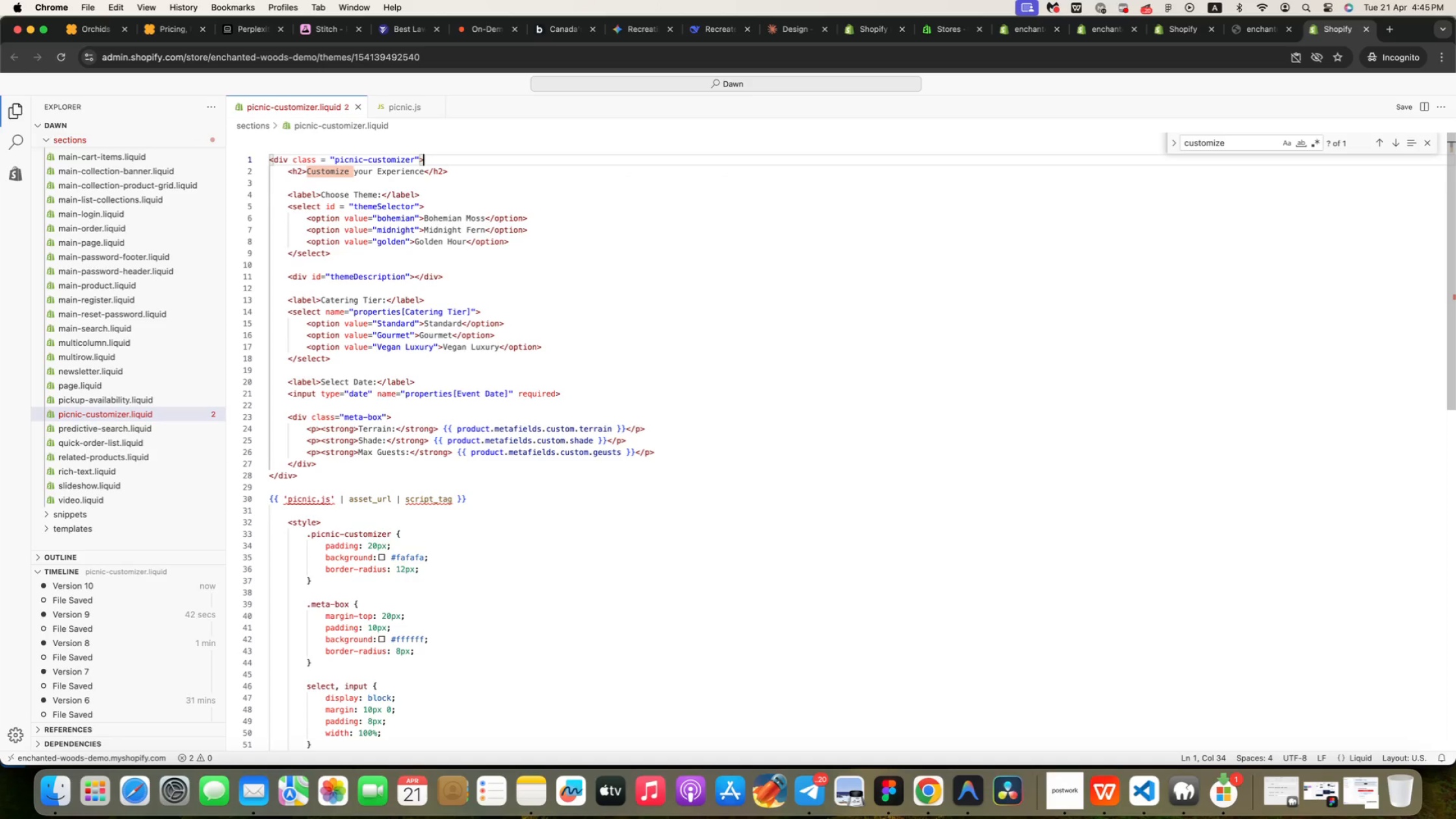 
key(ArrowUp)
 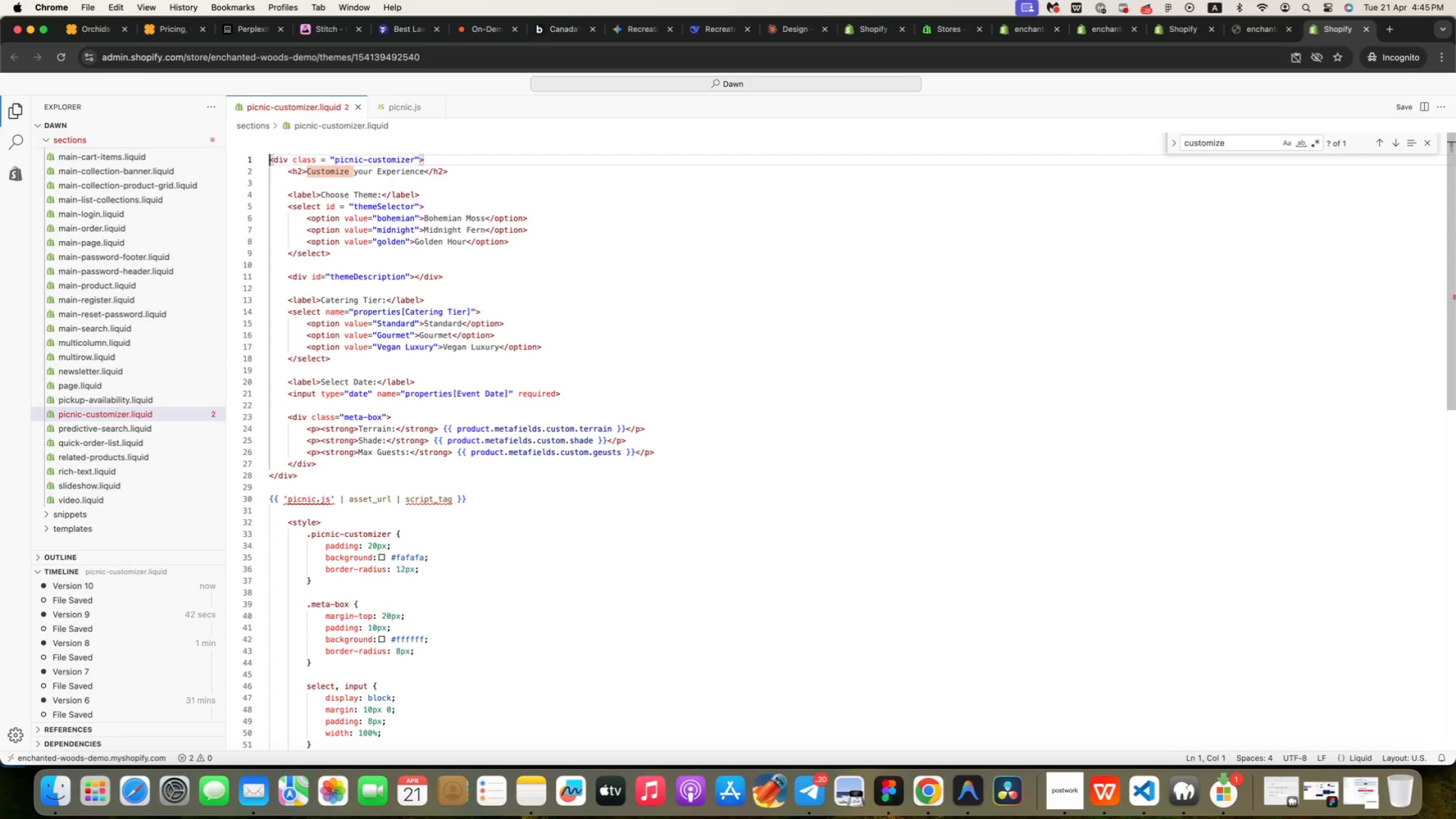 
key(ArrowUp)
 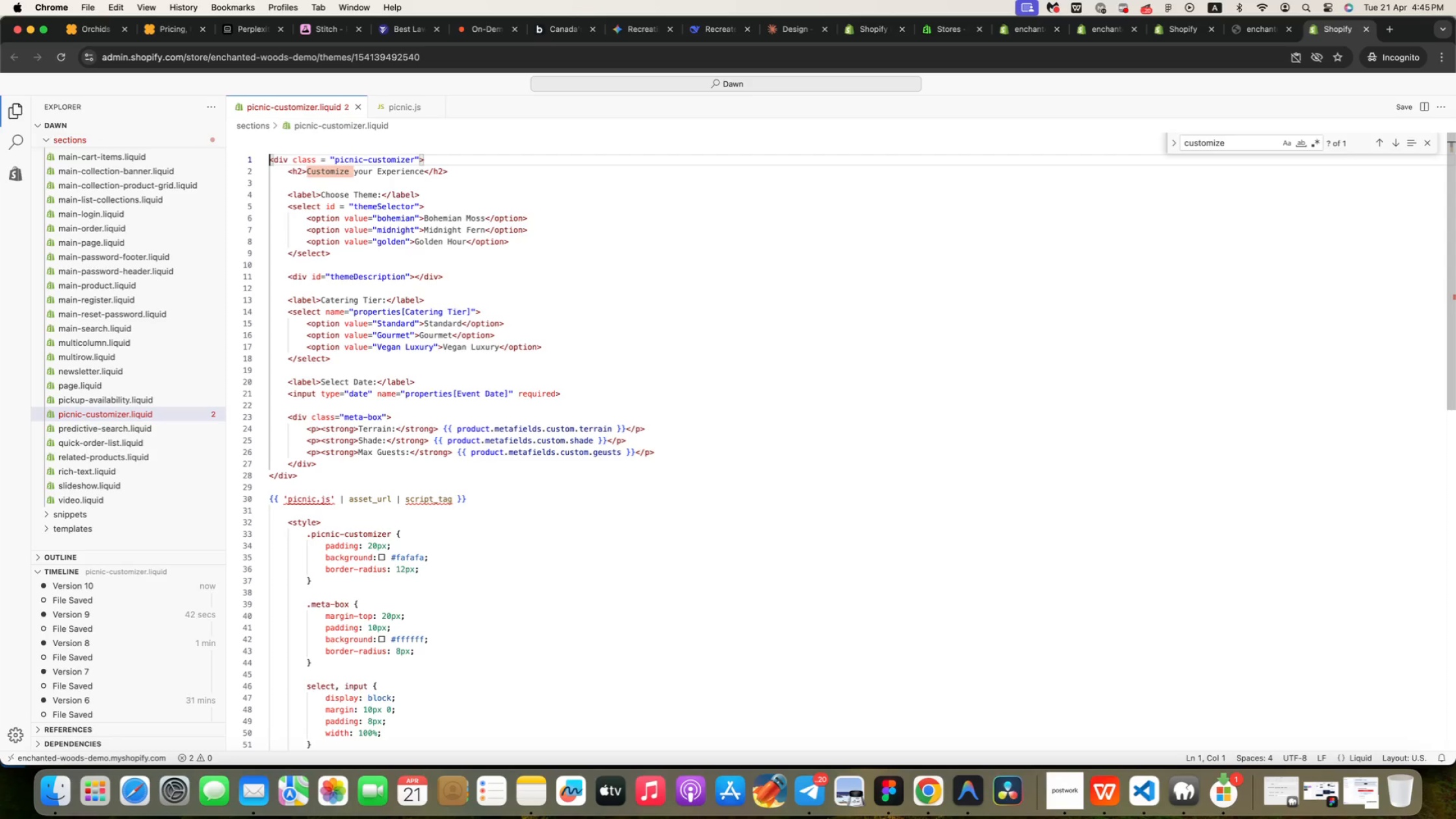 
key(ArrowUp)
 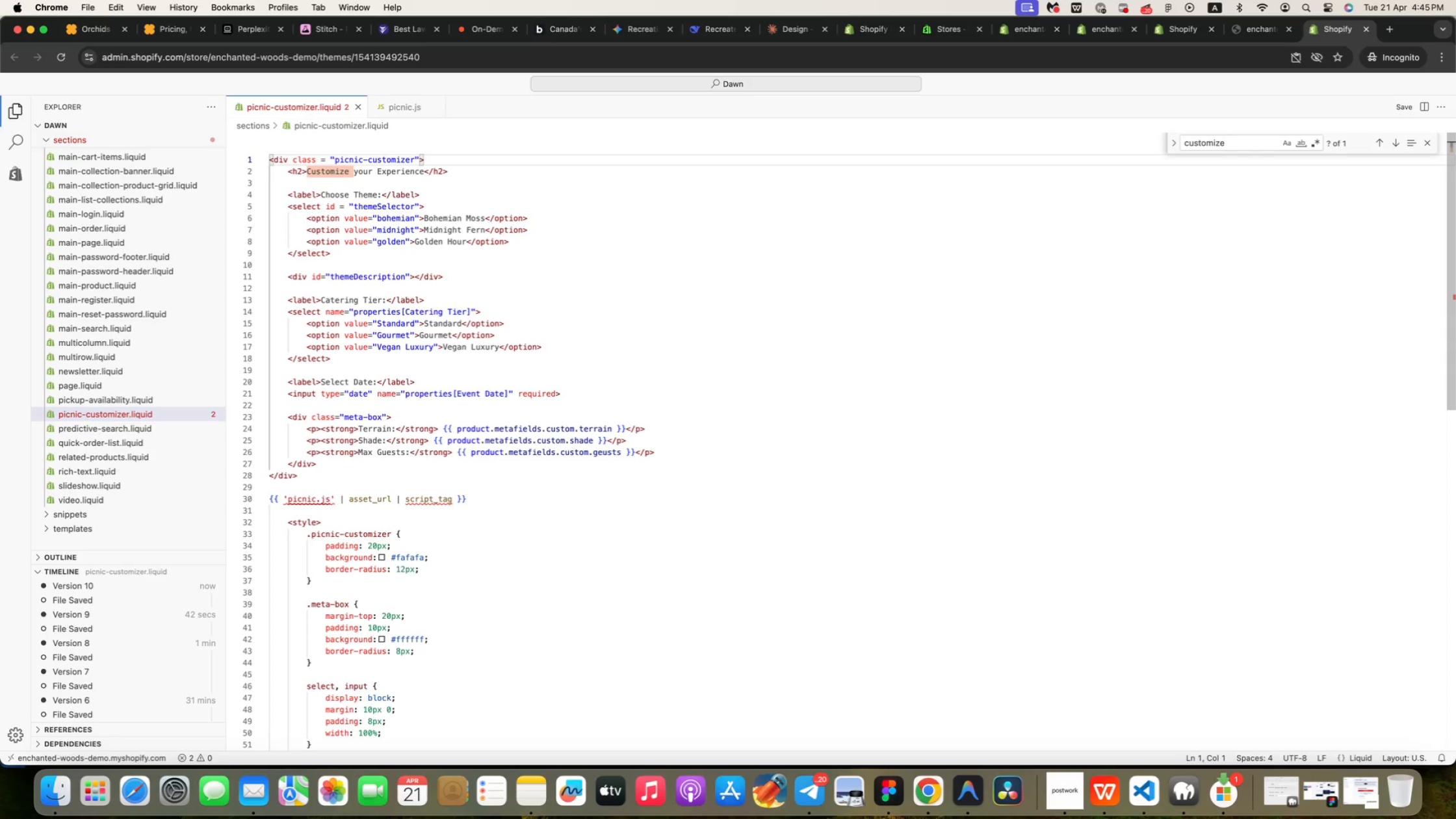 
key(ArrowDown)
 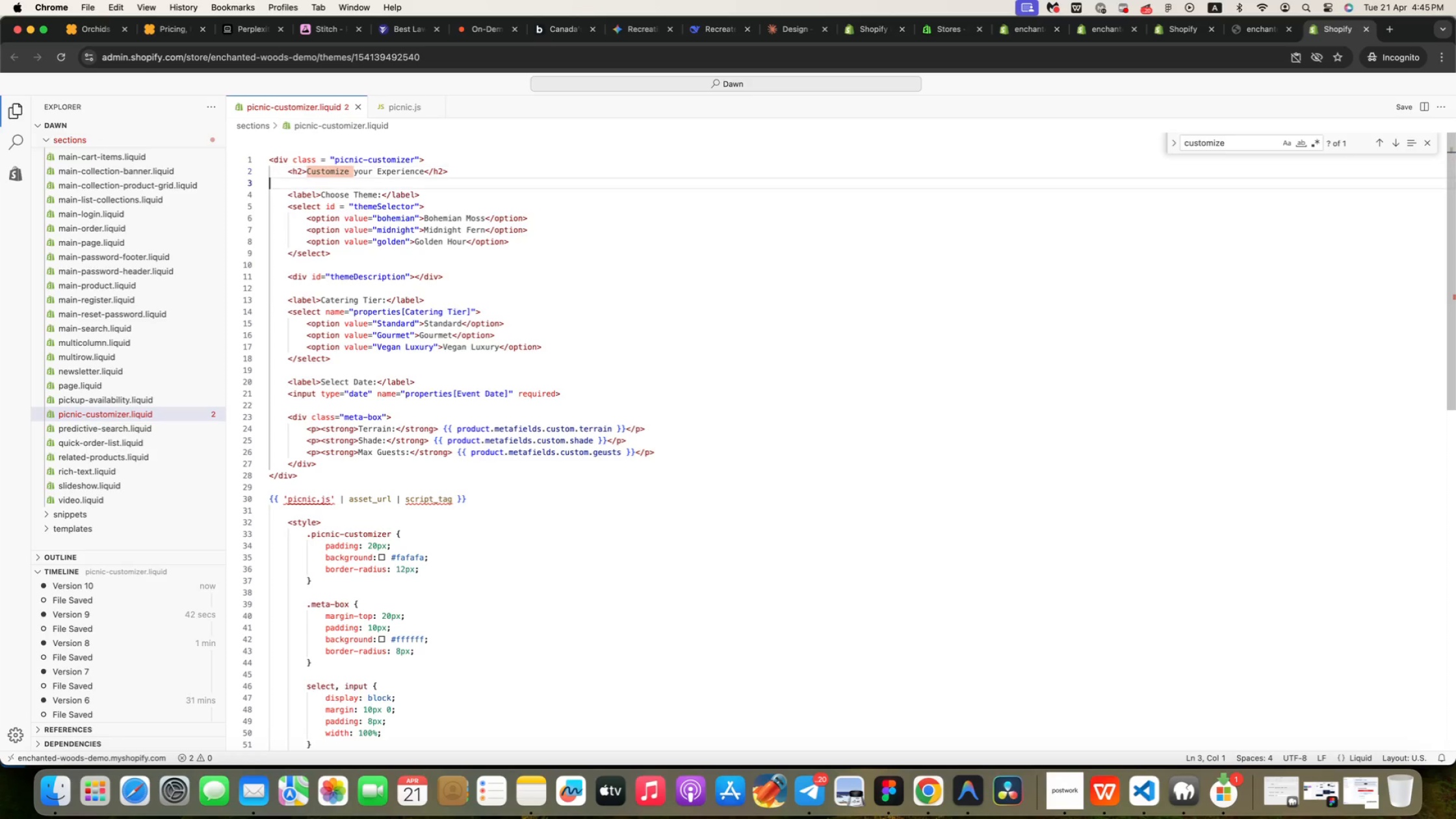 
key(ArrowDown)
 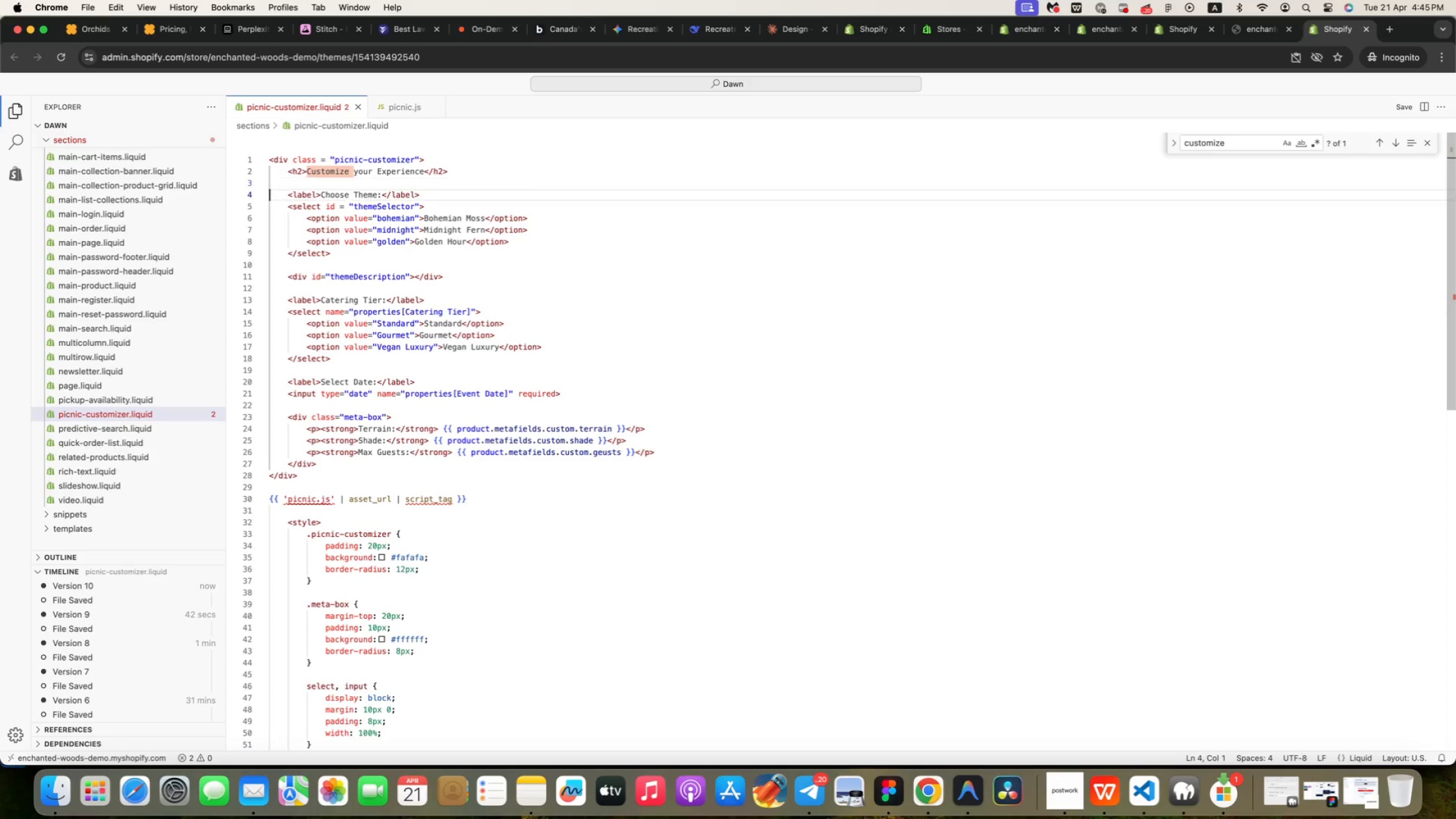 
key(ArrowDown)
 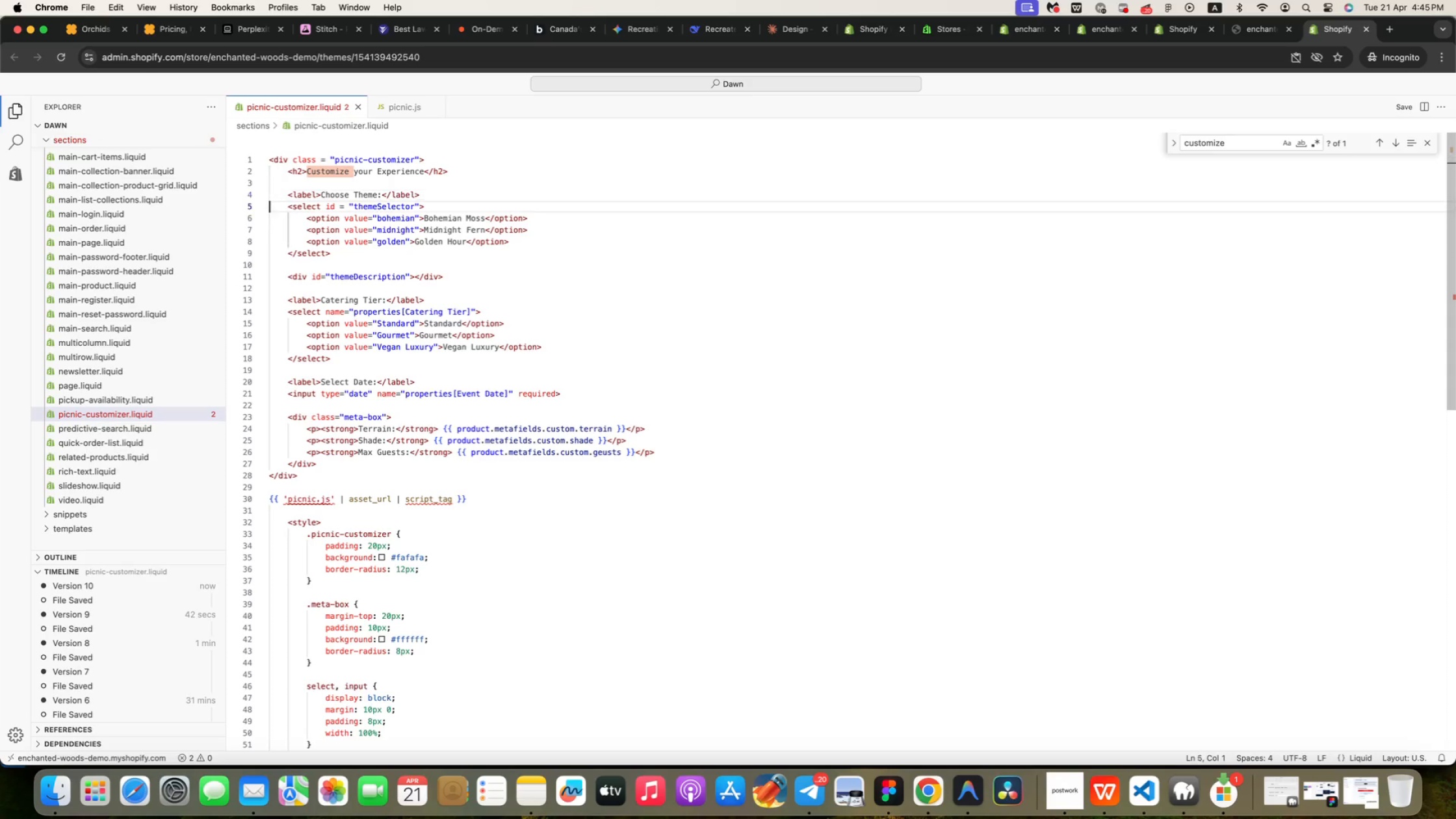 
key(ArrowDown)
 